 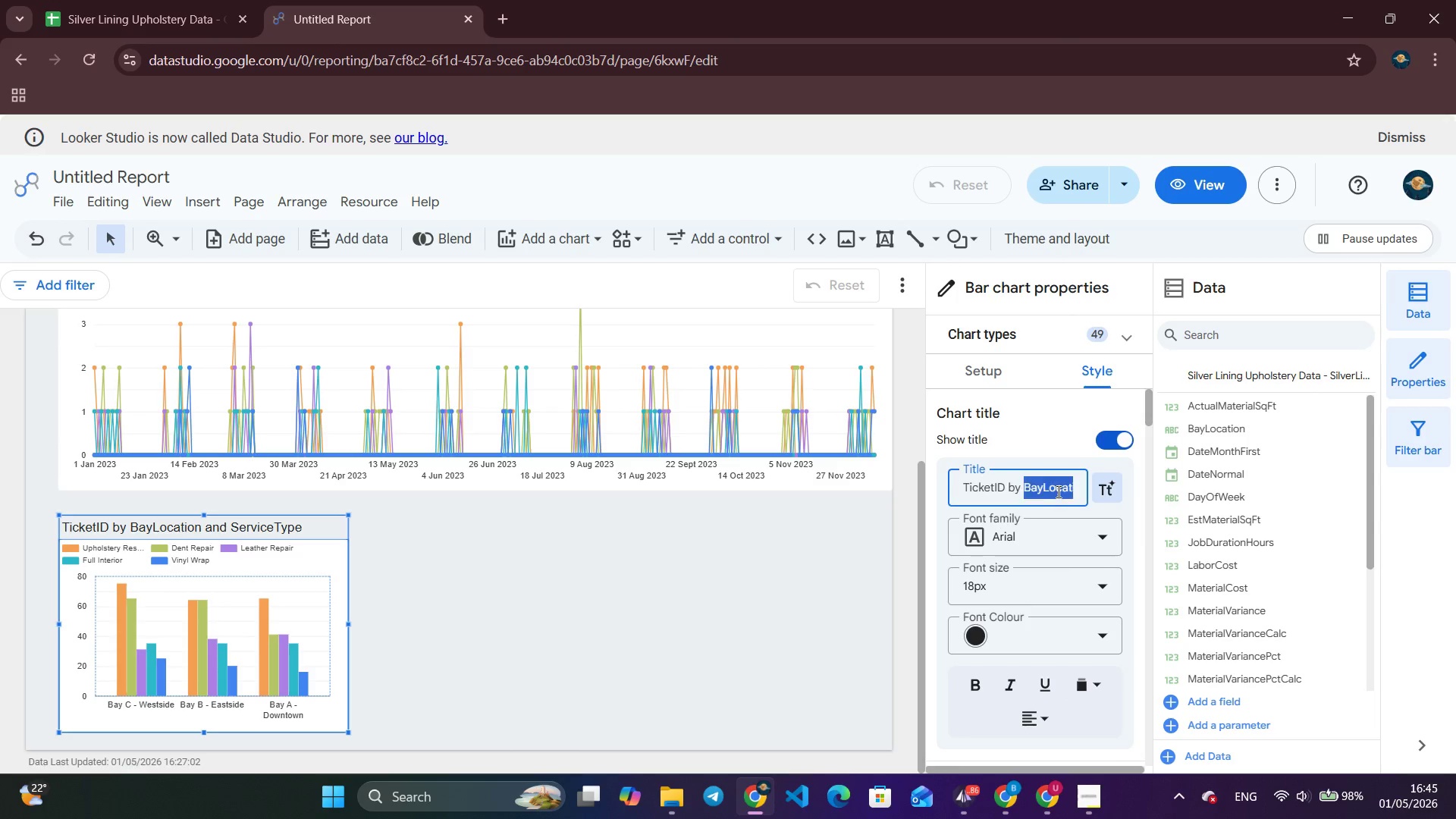 
triple_click([1057, 491])
 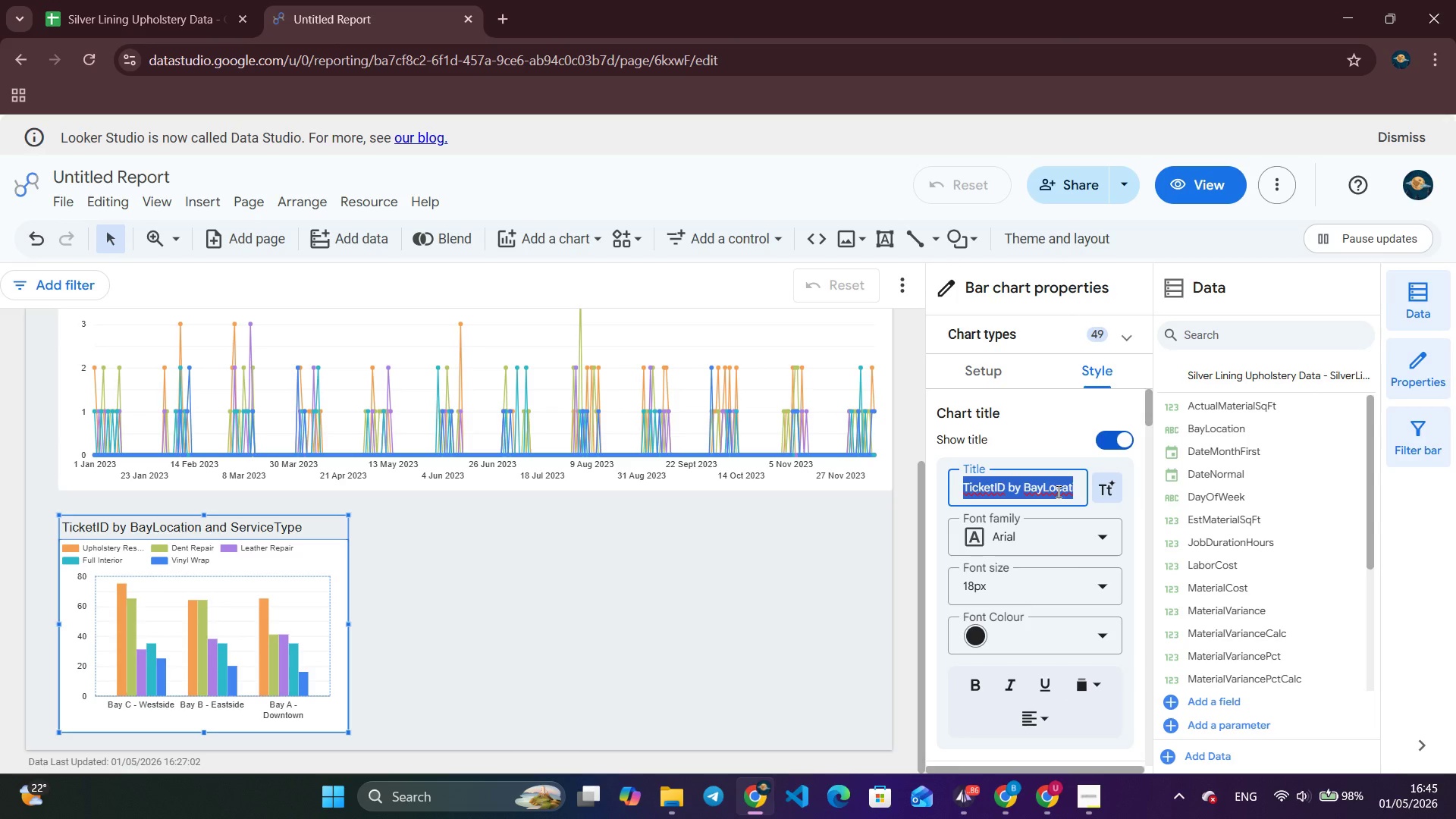 
key(Backspace)
 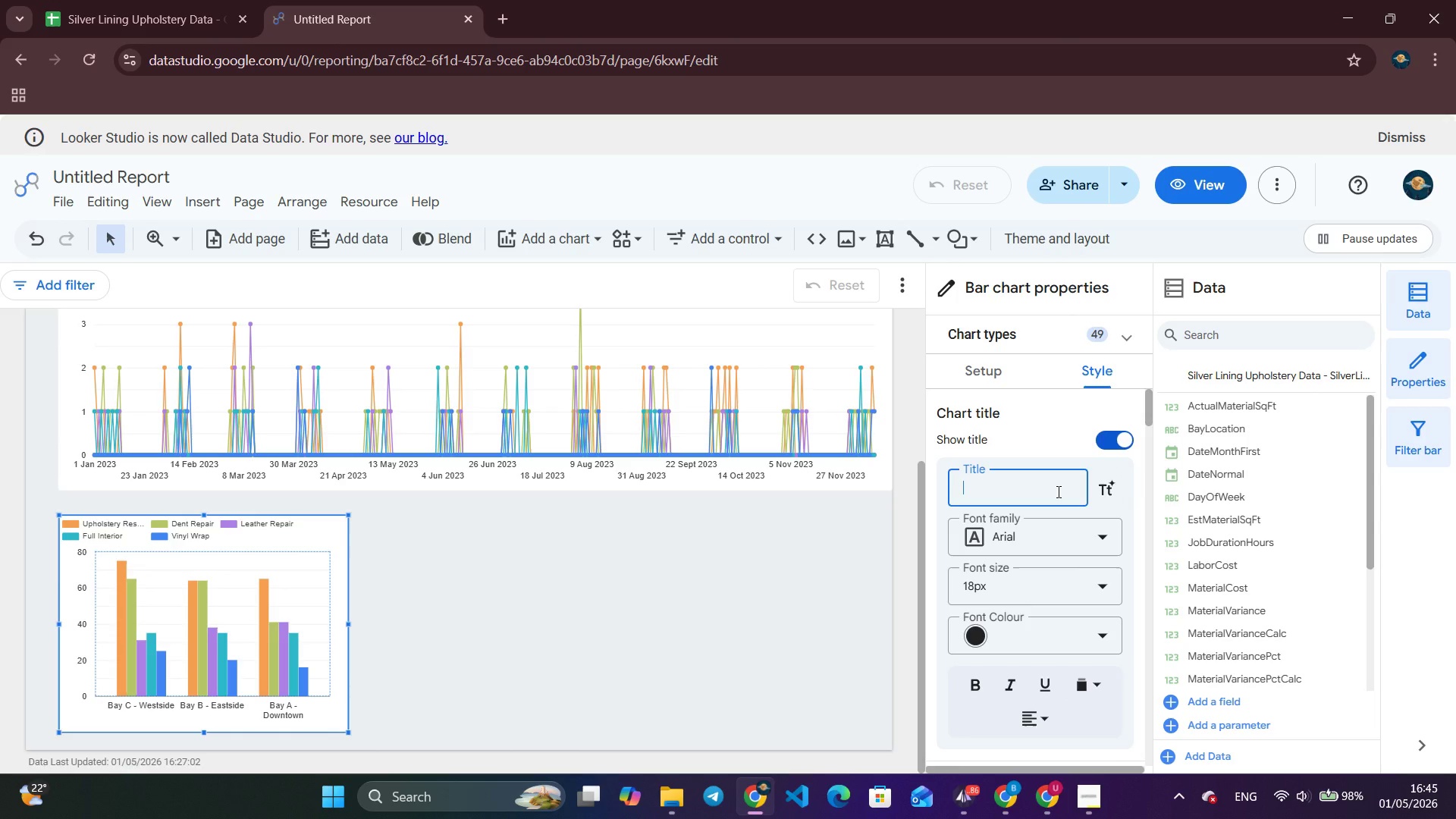 
type(Total Tickets by Bay and Service Type)
 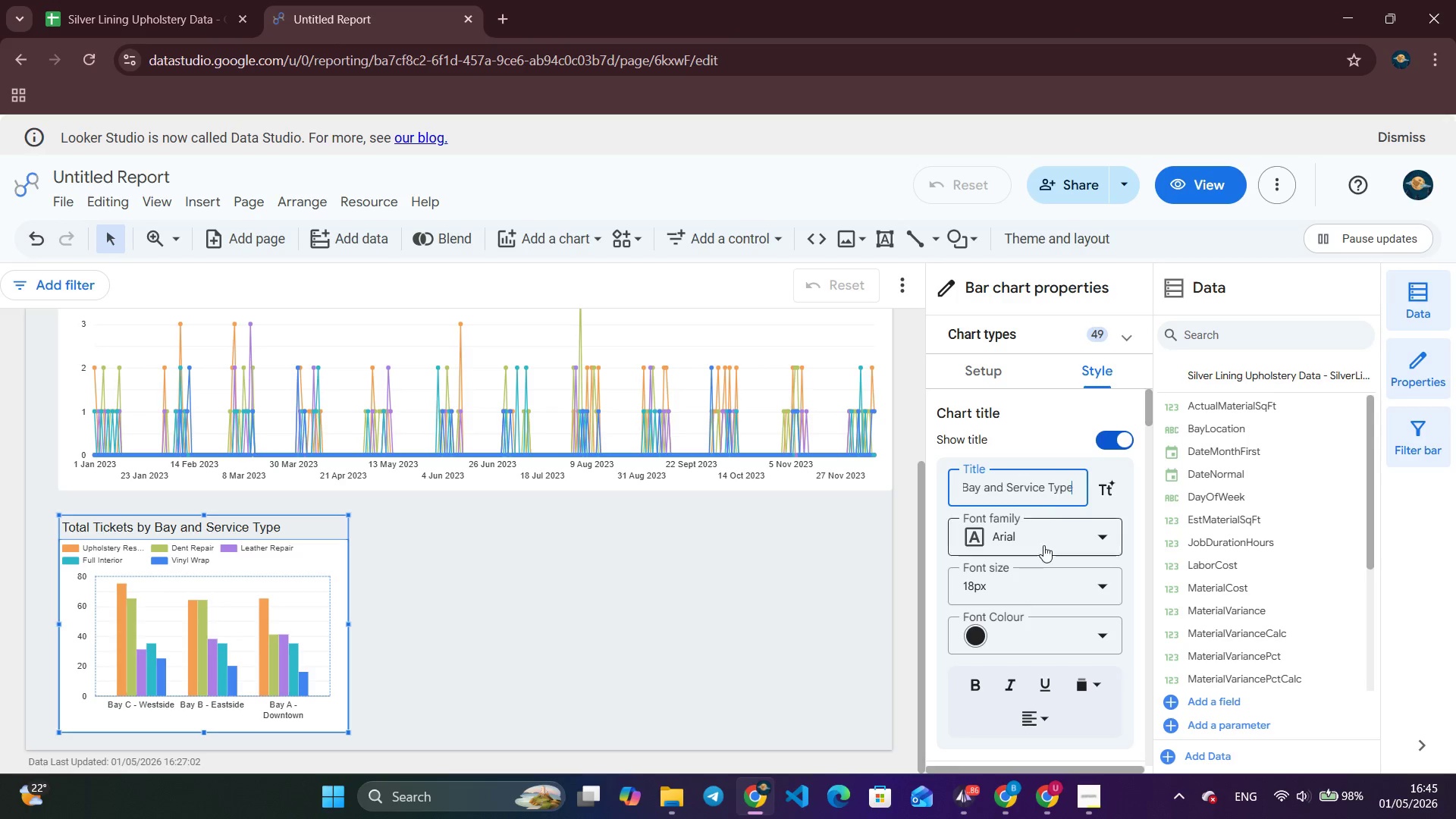 
left_click([985, 681])
 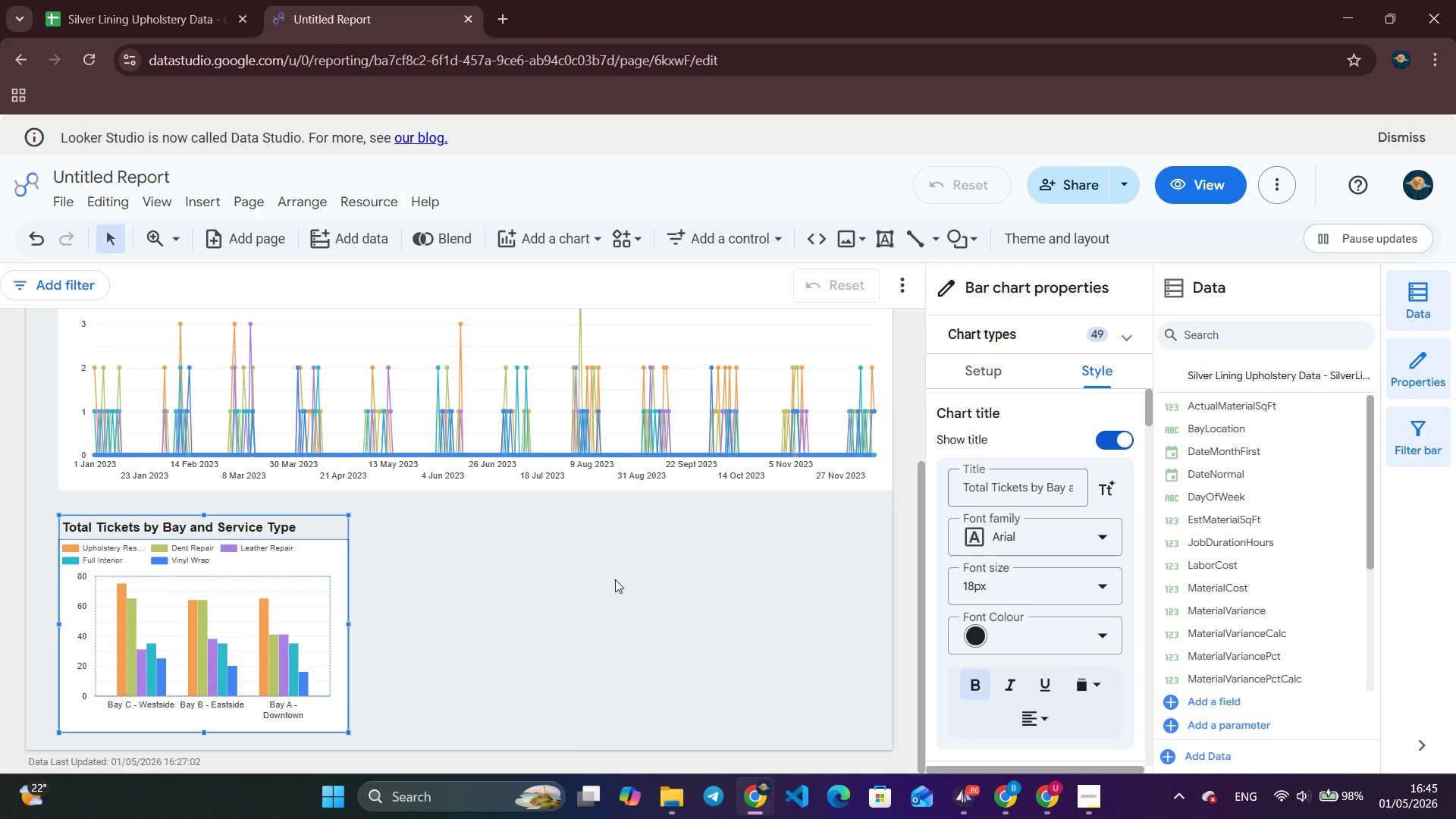 
wait(21.5)
 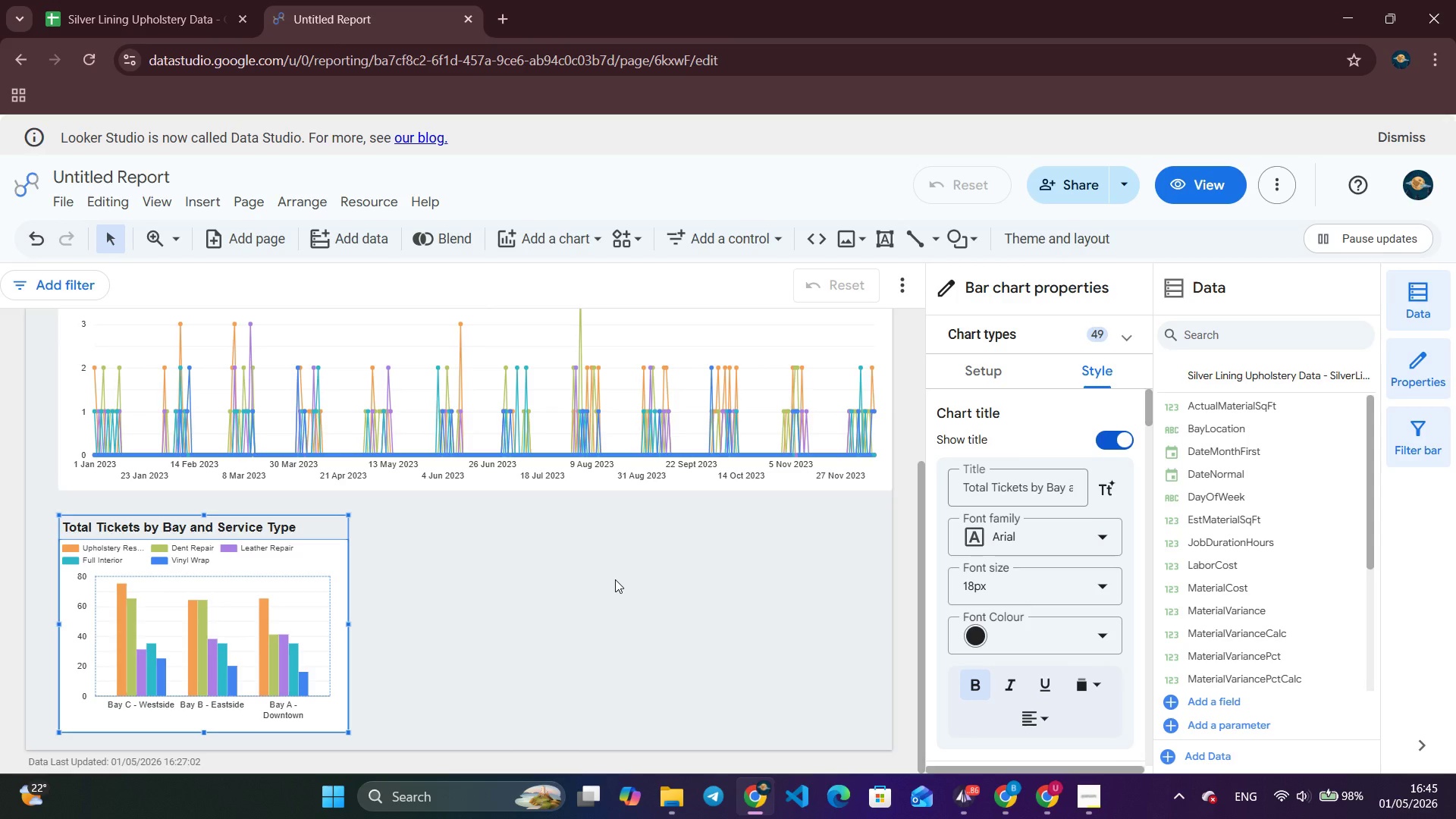 
scroll: coordinate [1012, 601], scroll_direction: down, amount: 5.0
 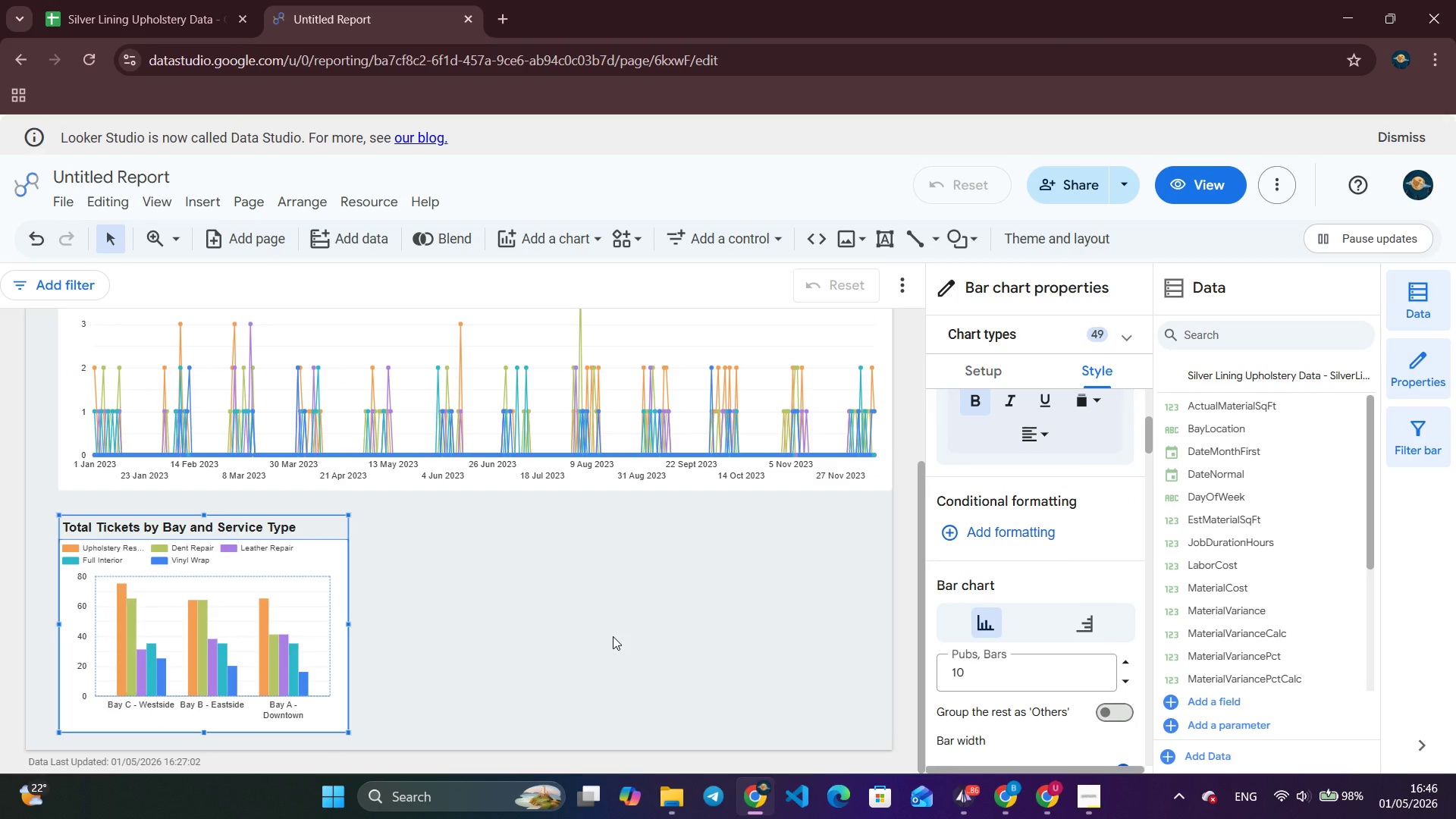 
wait(6.04)
 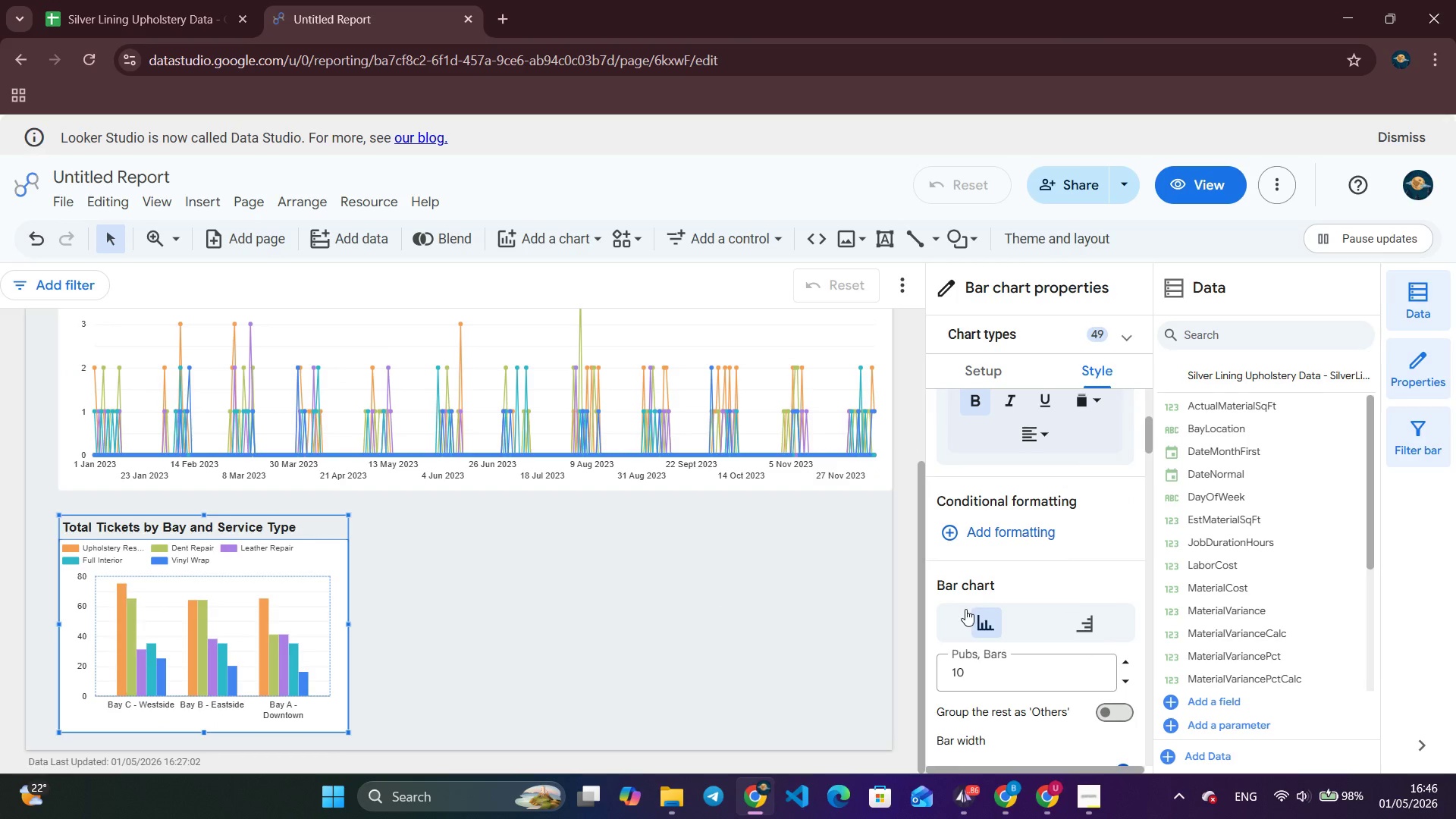 
left_click([207, 196])
 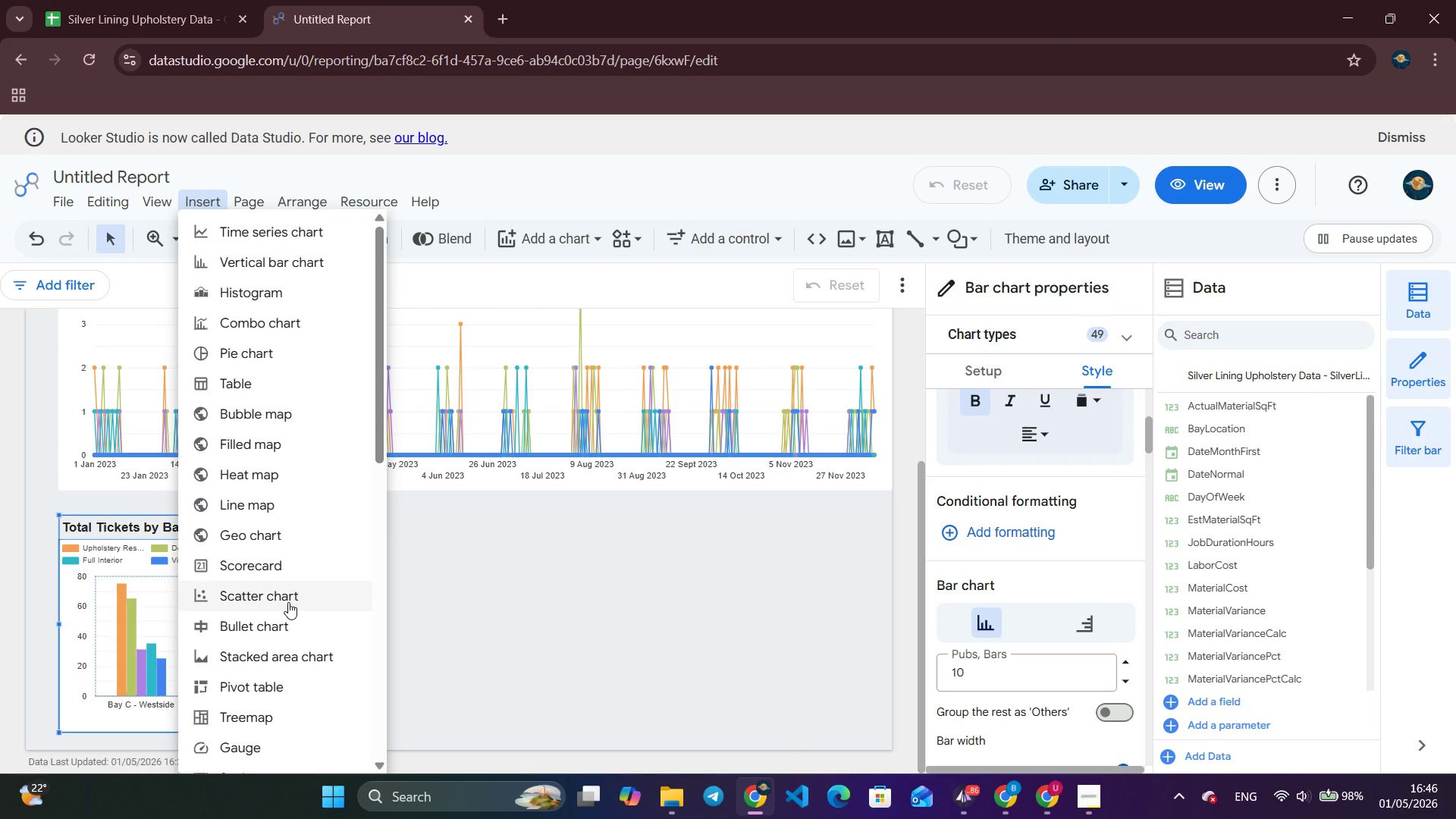 
left_click([288, 602])
 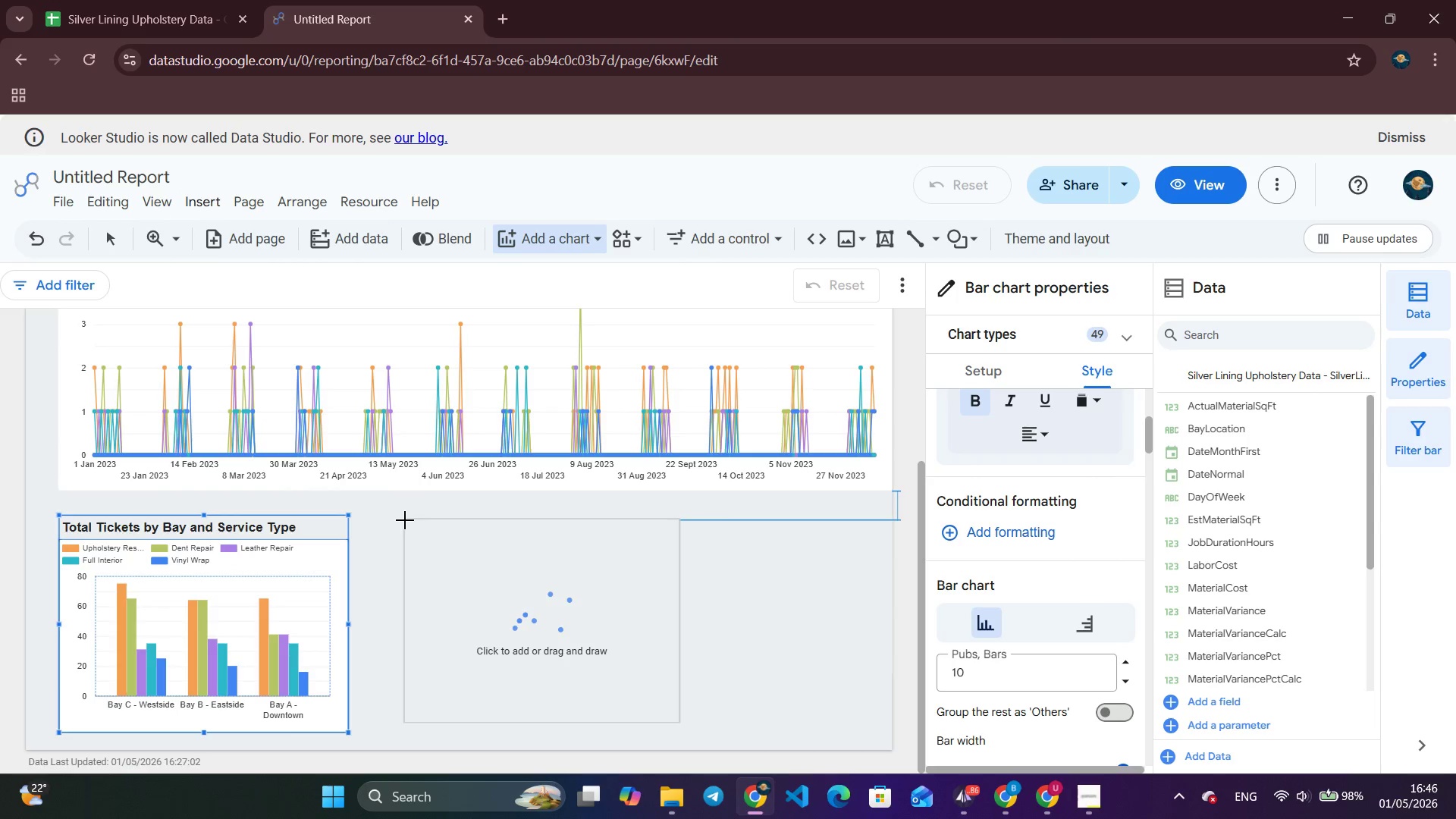 
left_click([403, 516])
 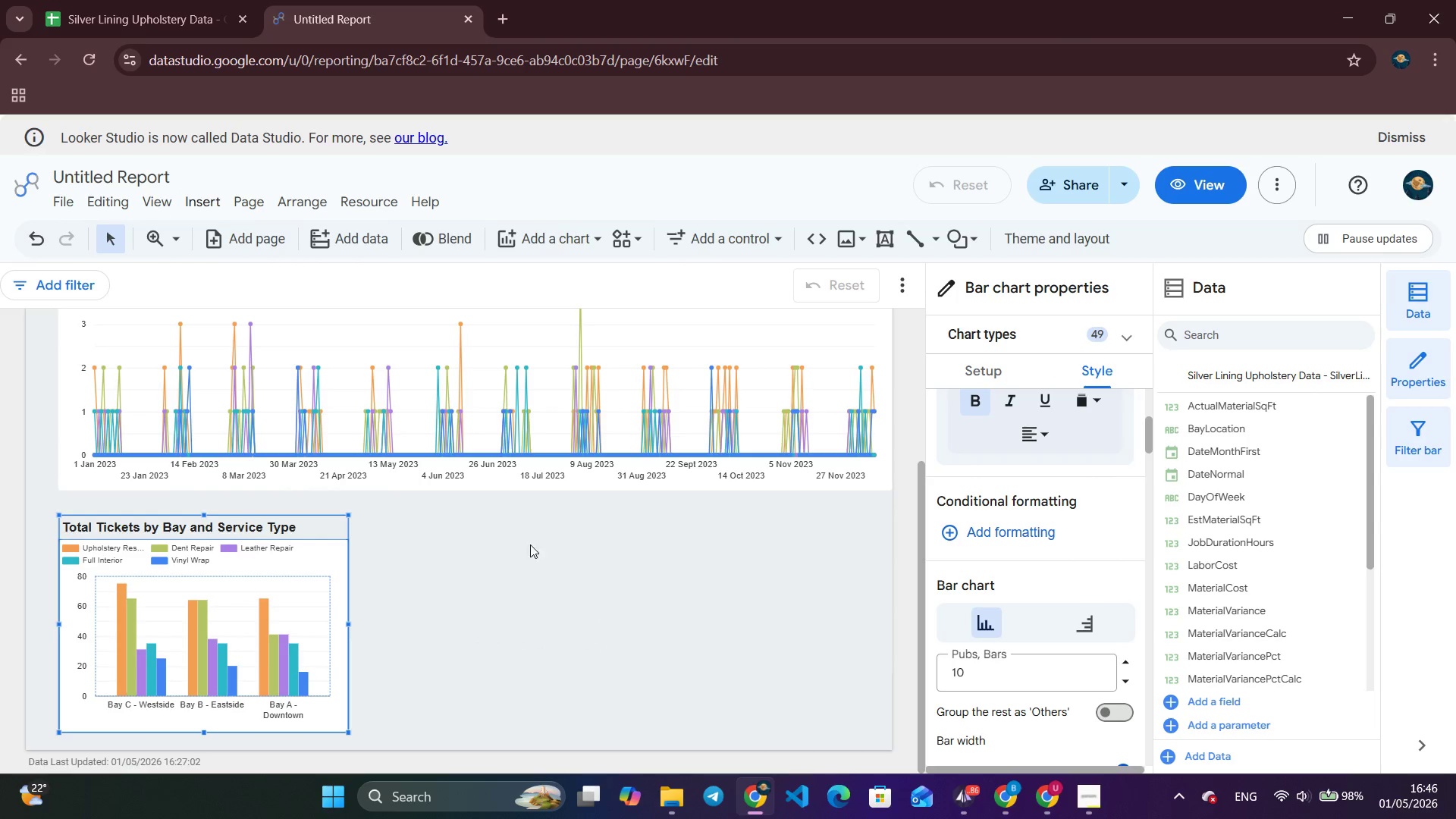 
mouse_move([604, 544])
 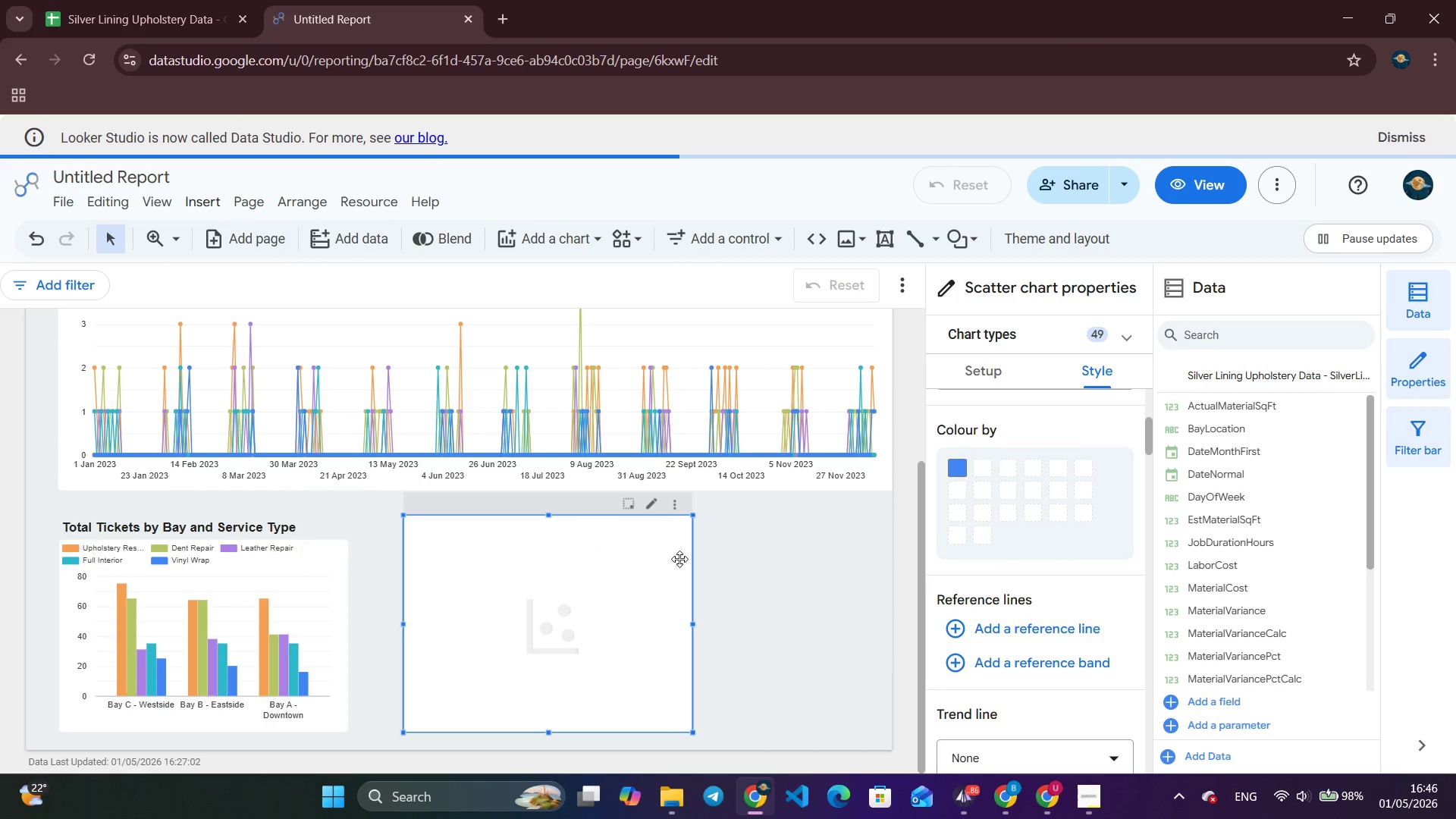 
scroll: coordinate [752, 575], scroll_direction: down, amount: 13.0
 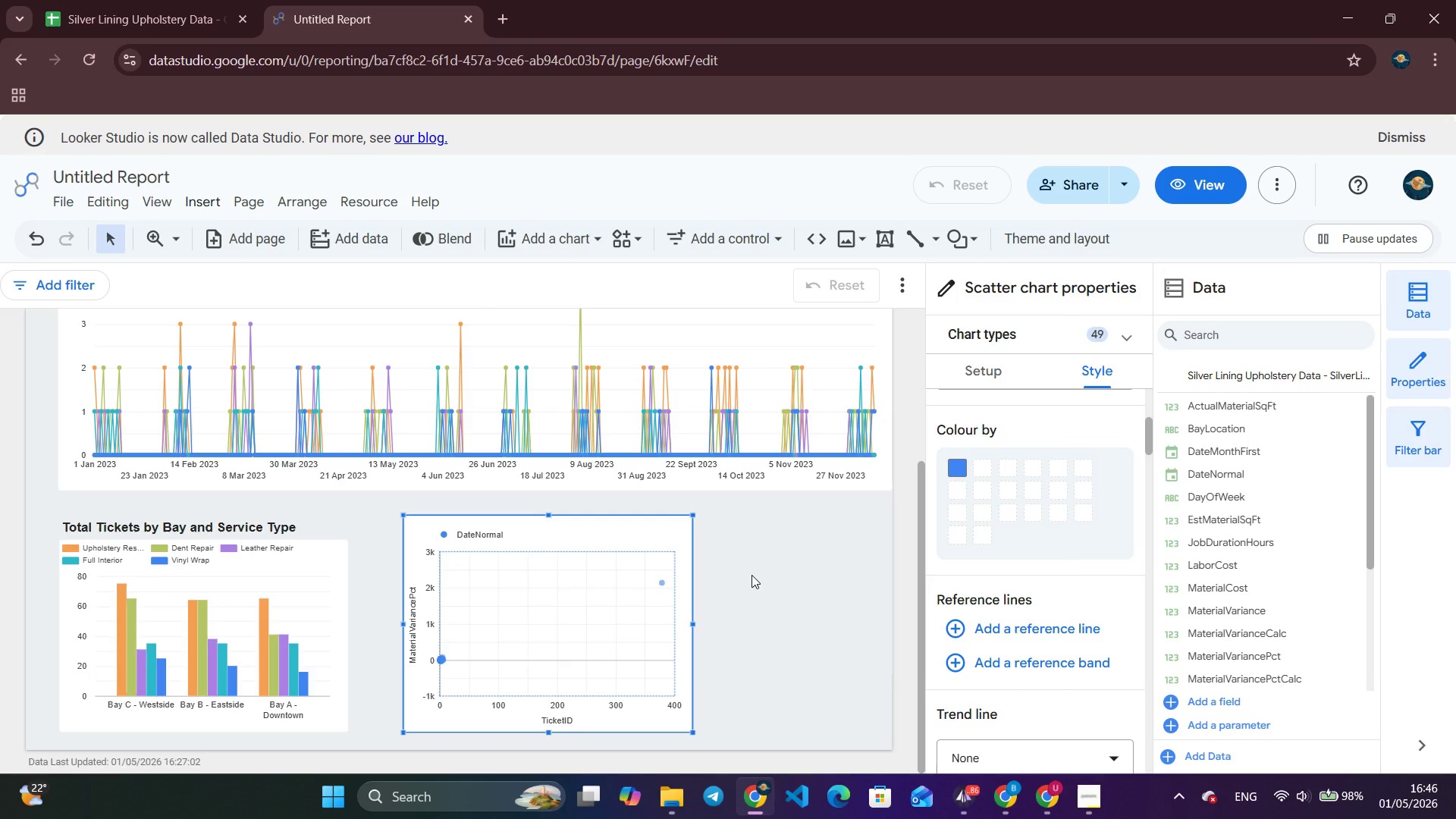 
wait(5.83)
 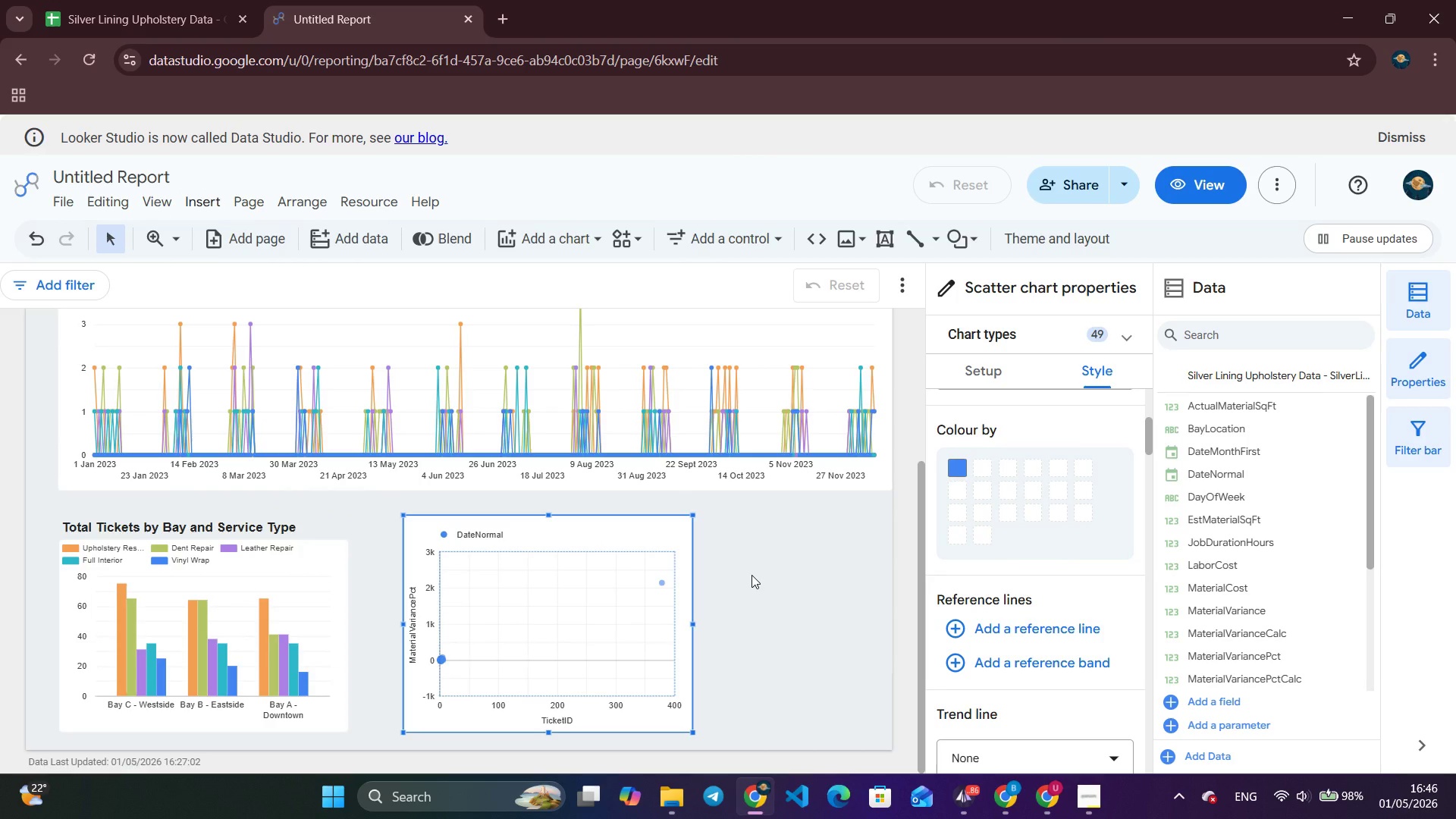 
left_click([983, 377])
 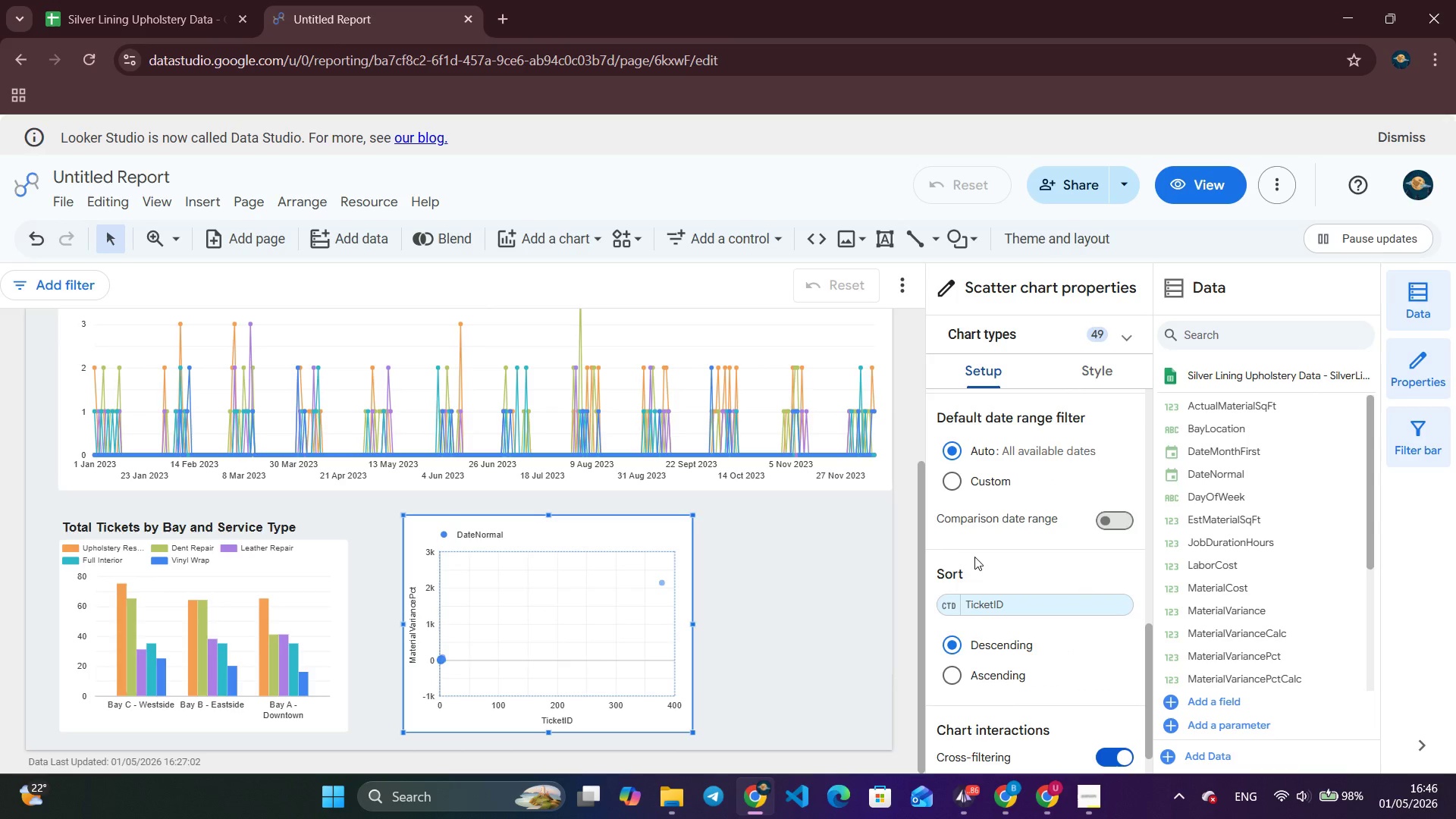 
scroll: coordinate [977, 561], scroll_direction: up, amount: 15.0
 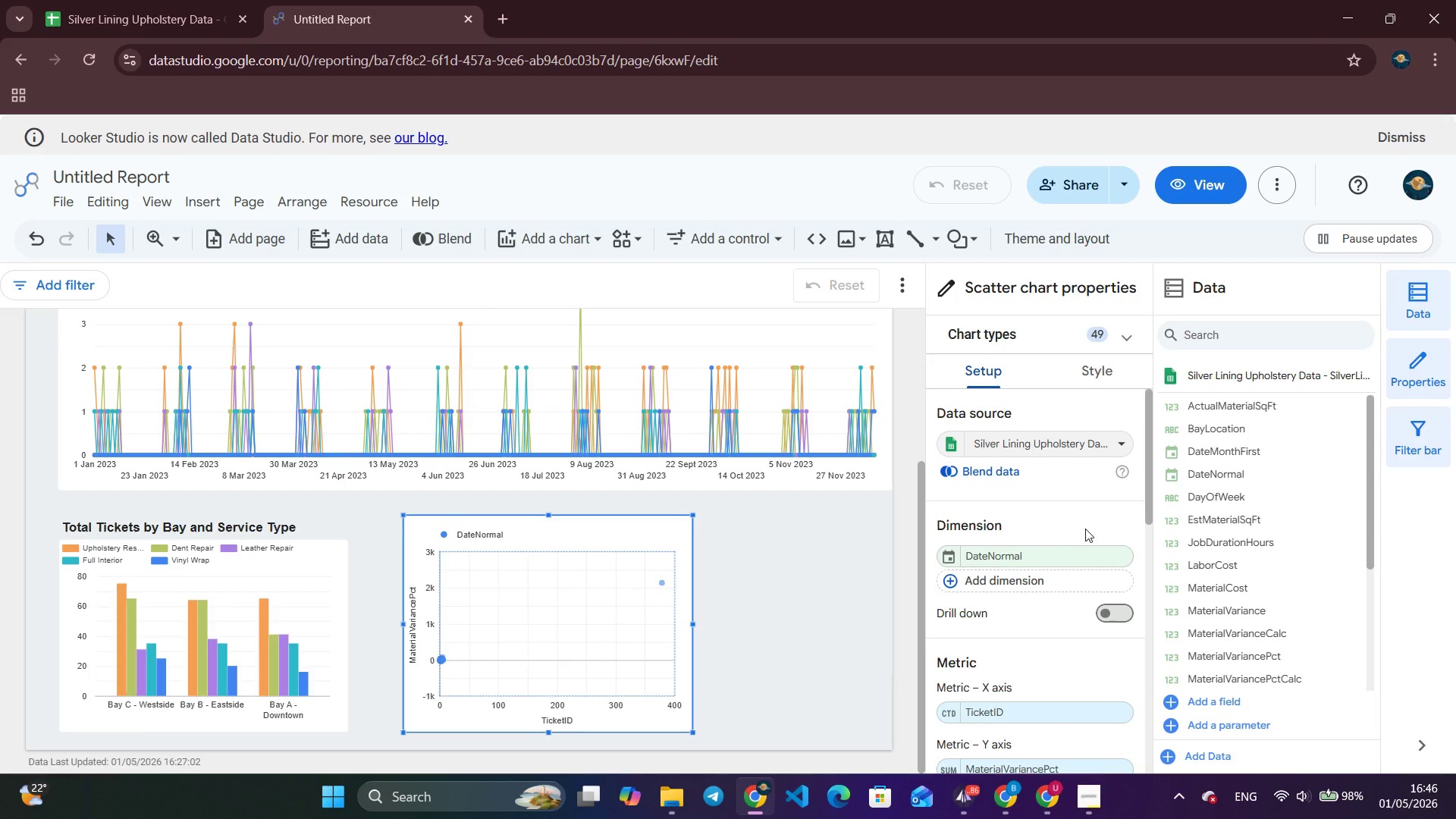 
wait(5.23)
 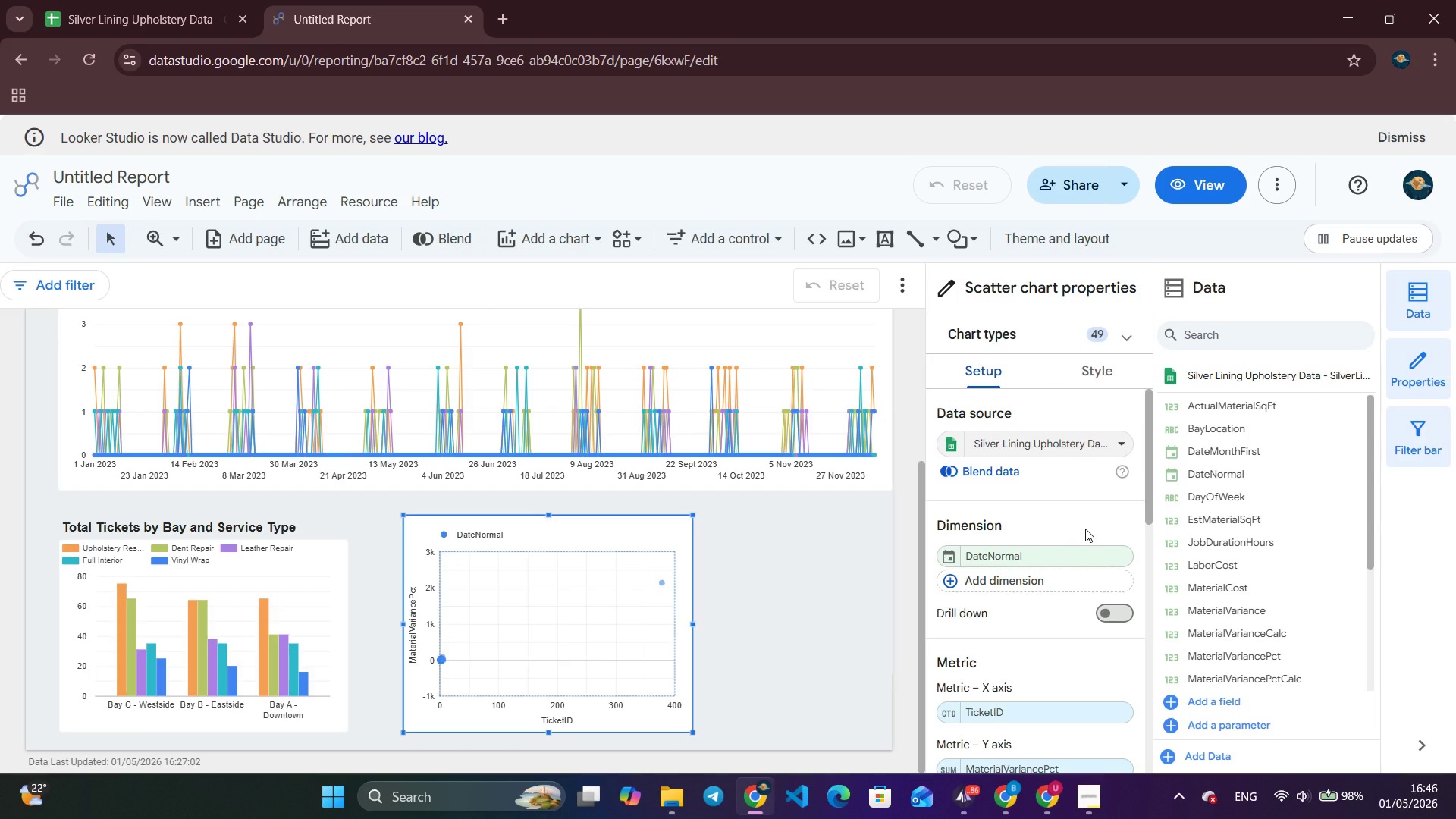 
left_click([1012, 551])
 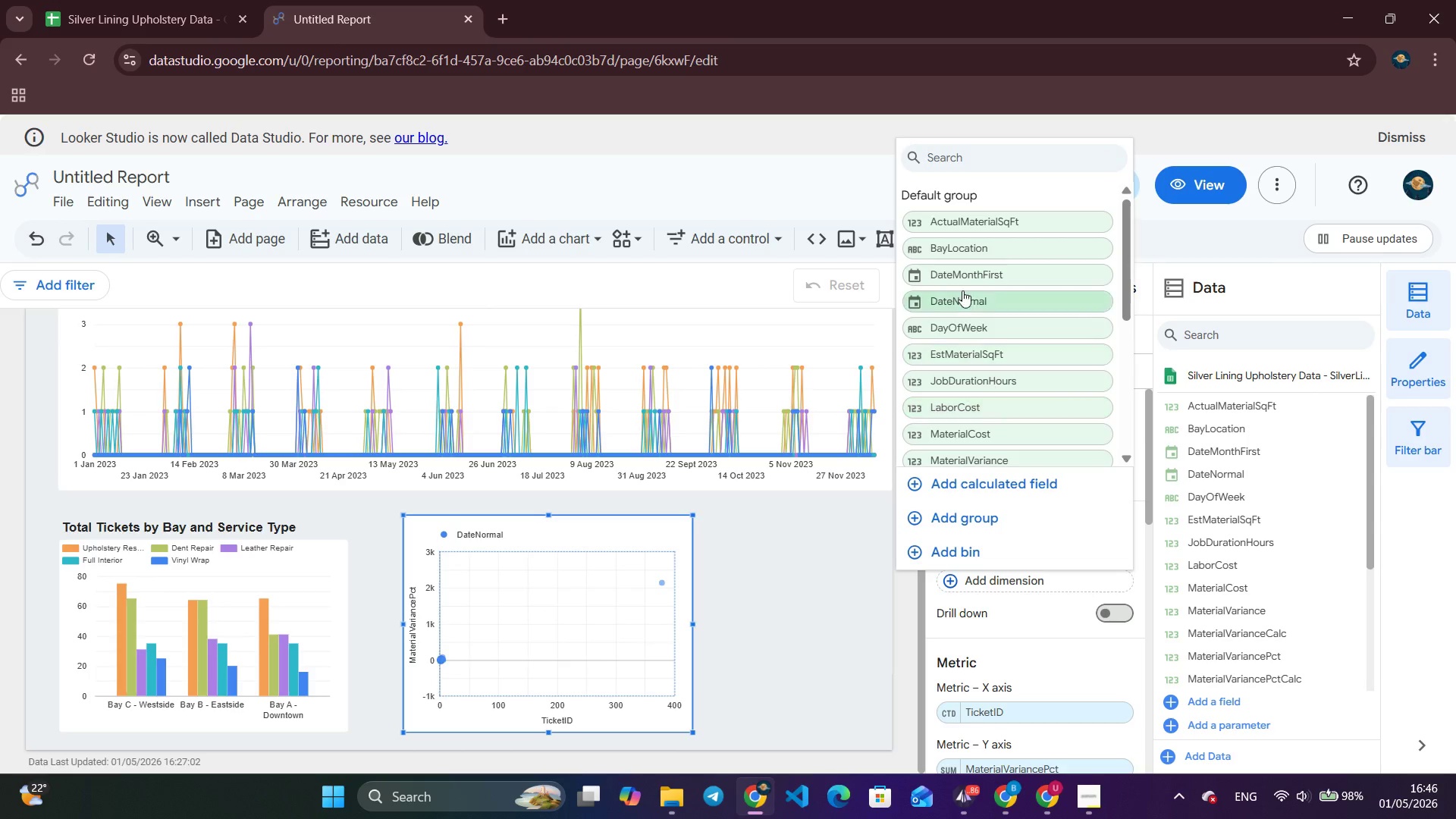 
scroll: coordinate [976, 399], scroll_direction: down, amount: 5.0
 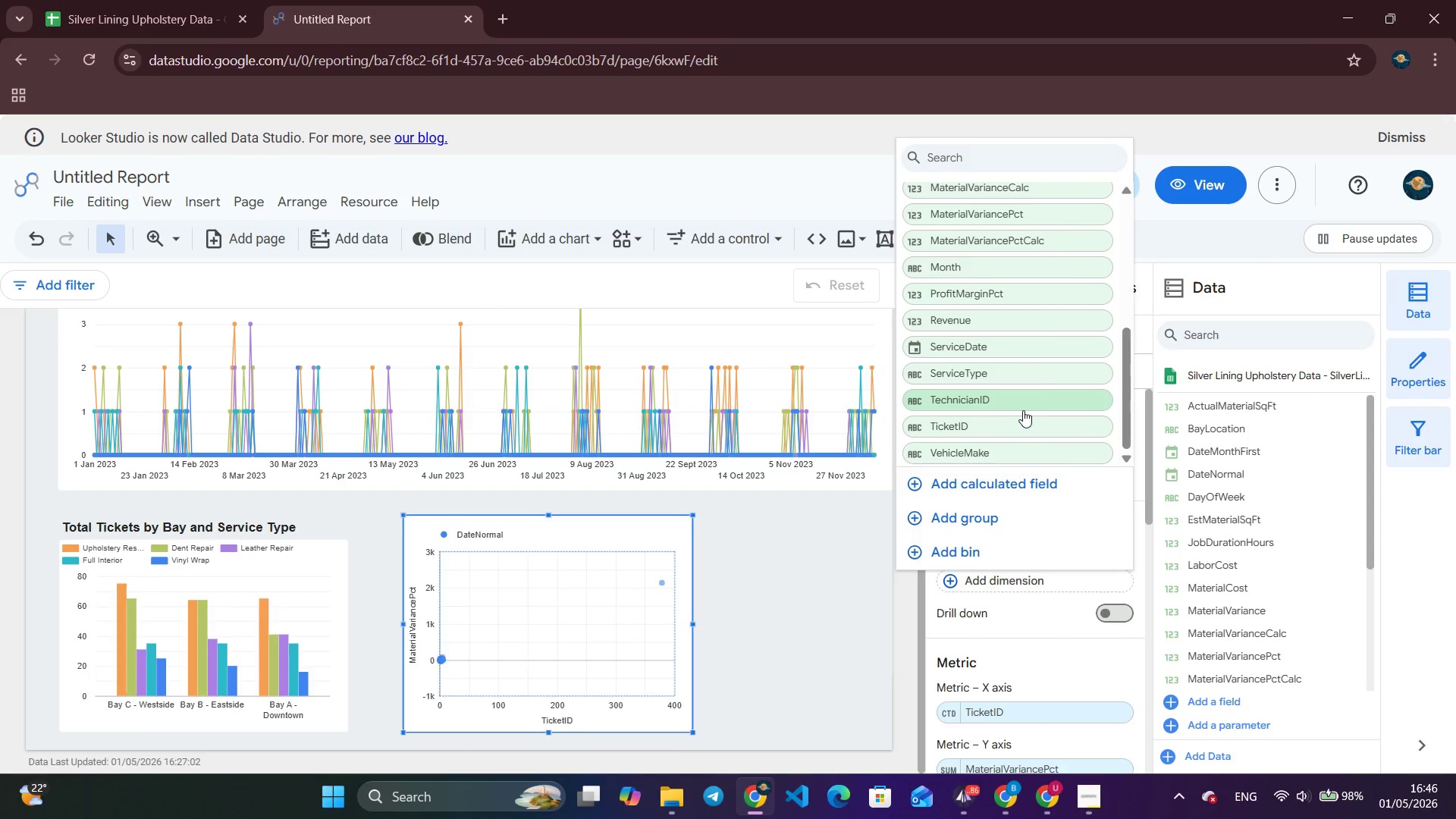 
left_click([987, 400])
 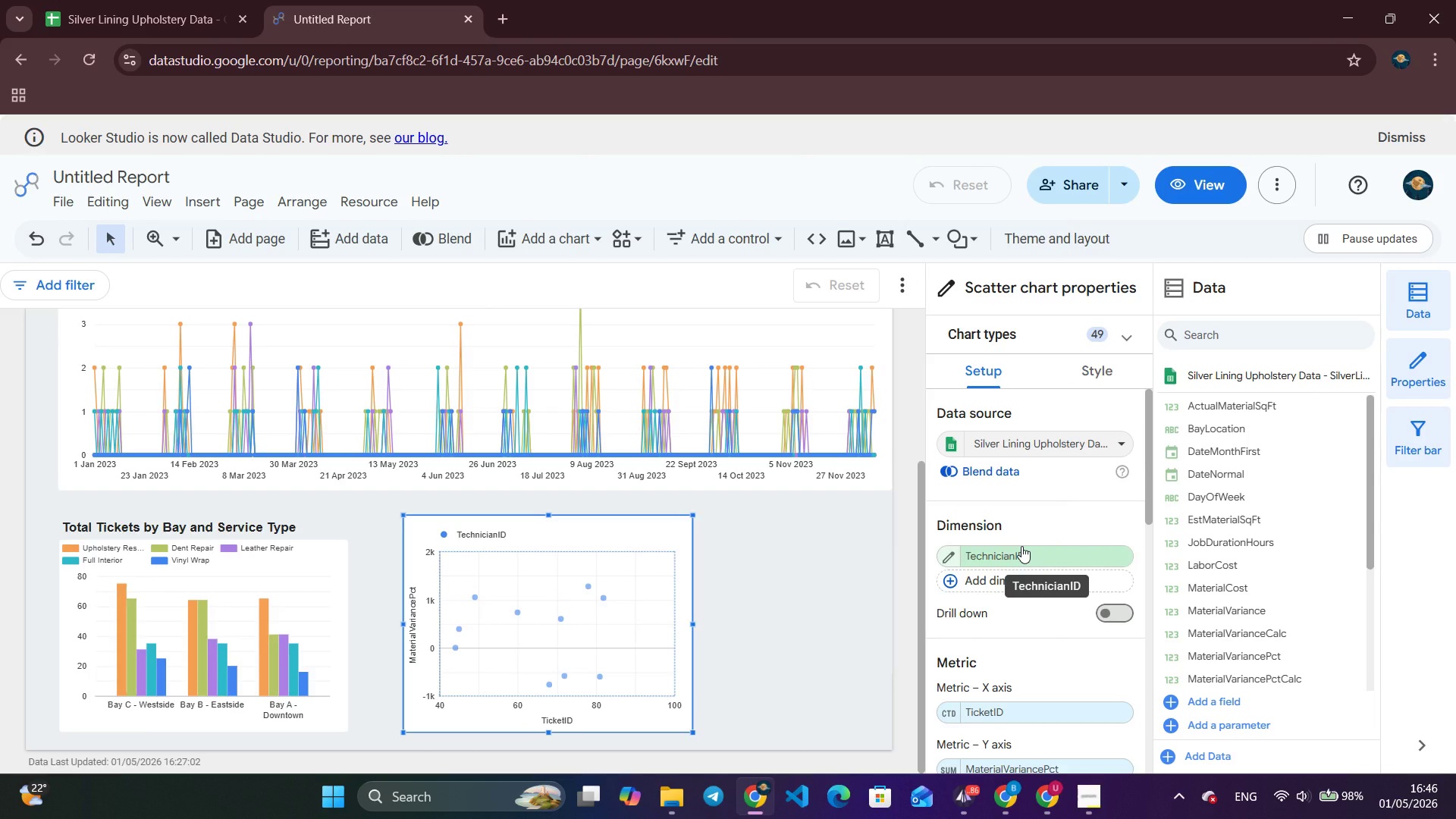 
wait(6.38)
 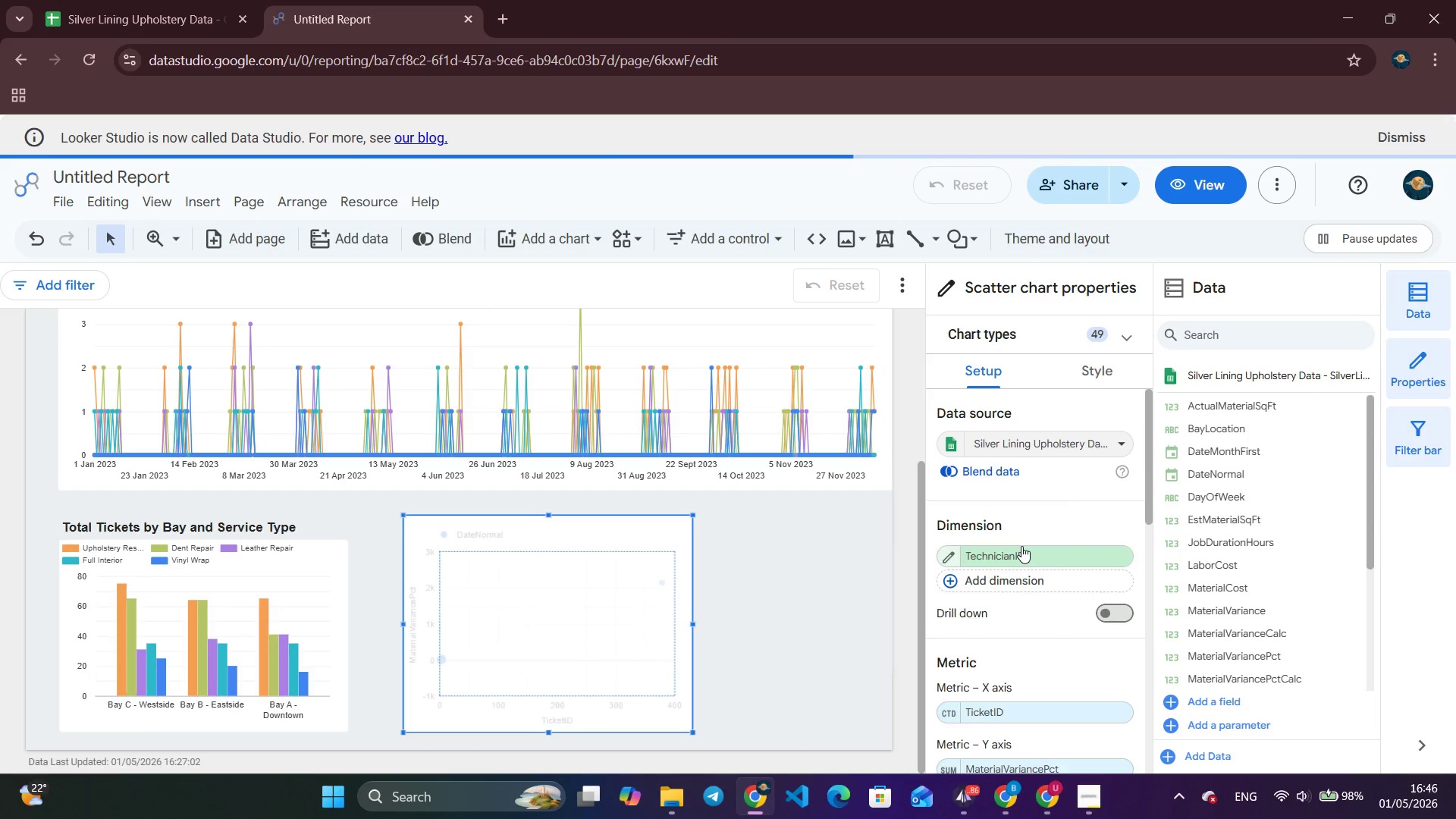 
scroll: coordinate [1045, 563], scroll_direction: down, amount: 2.0
 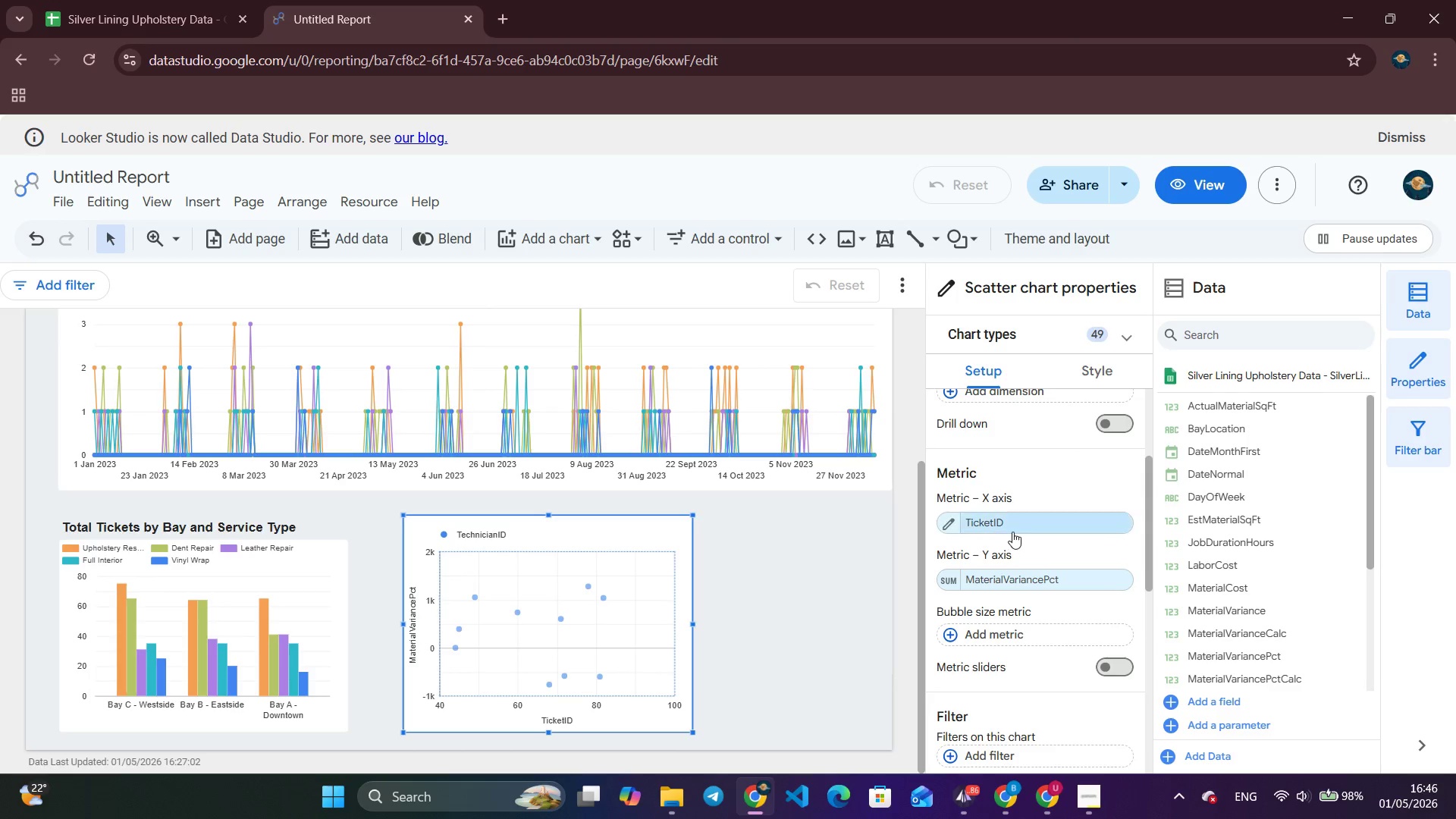 
left_click([1012, 532])
 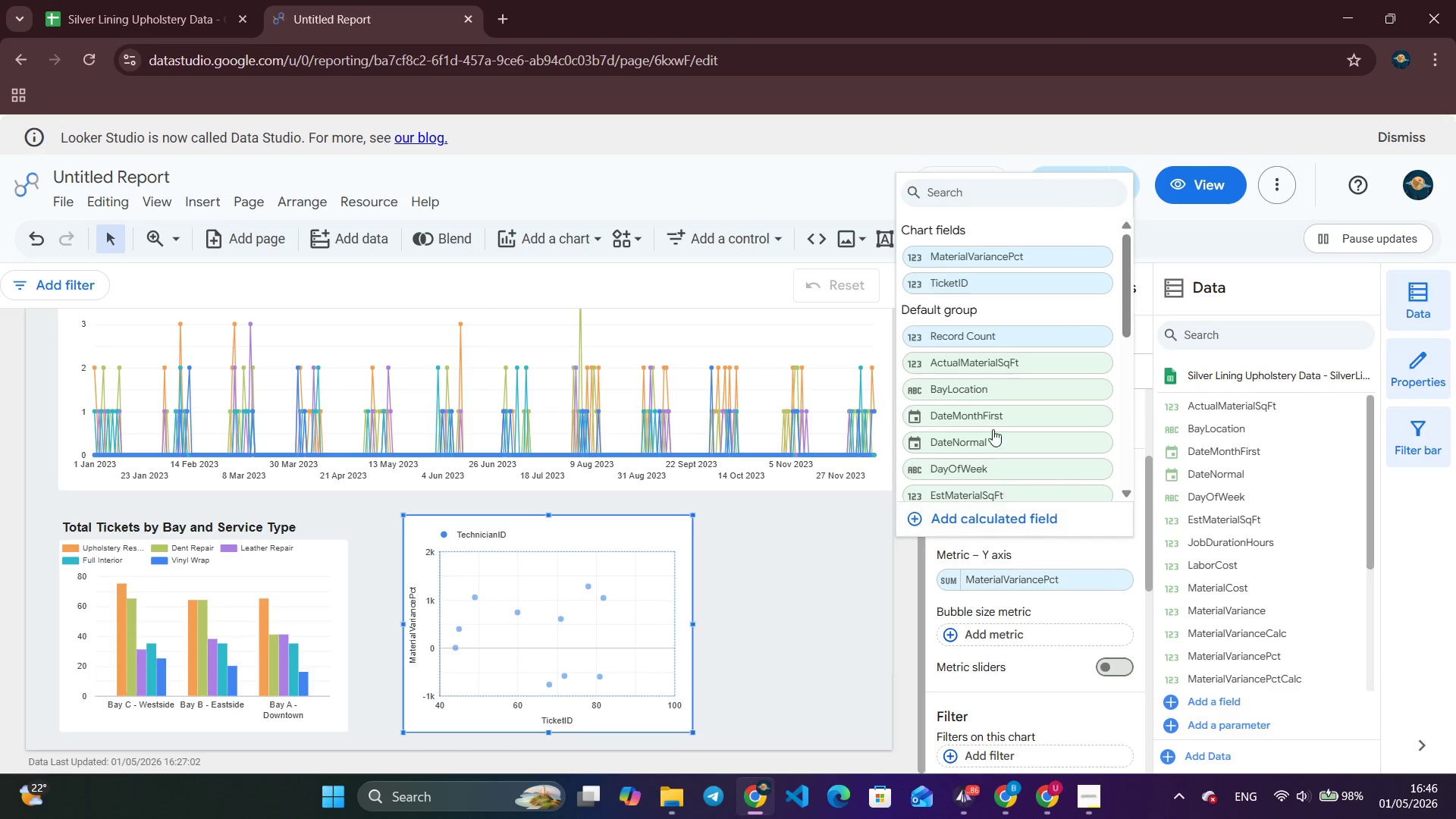 
scroll: coordinate [980, 356], scroll_direction: down, amount: 5.0
 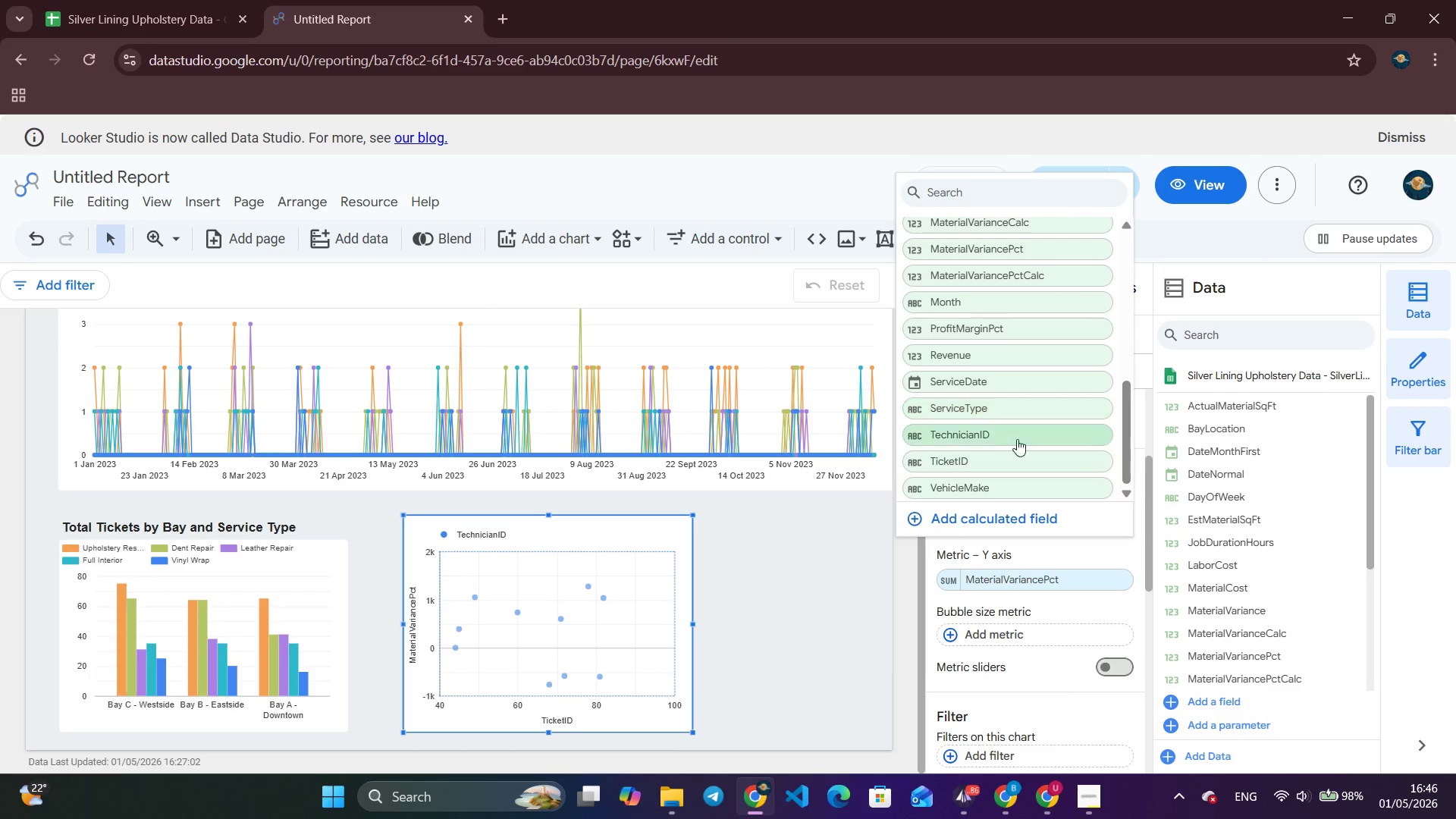 
scroll: coordinate [979, 416], scroll_direction: up, amount: 3.0
 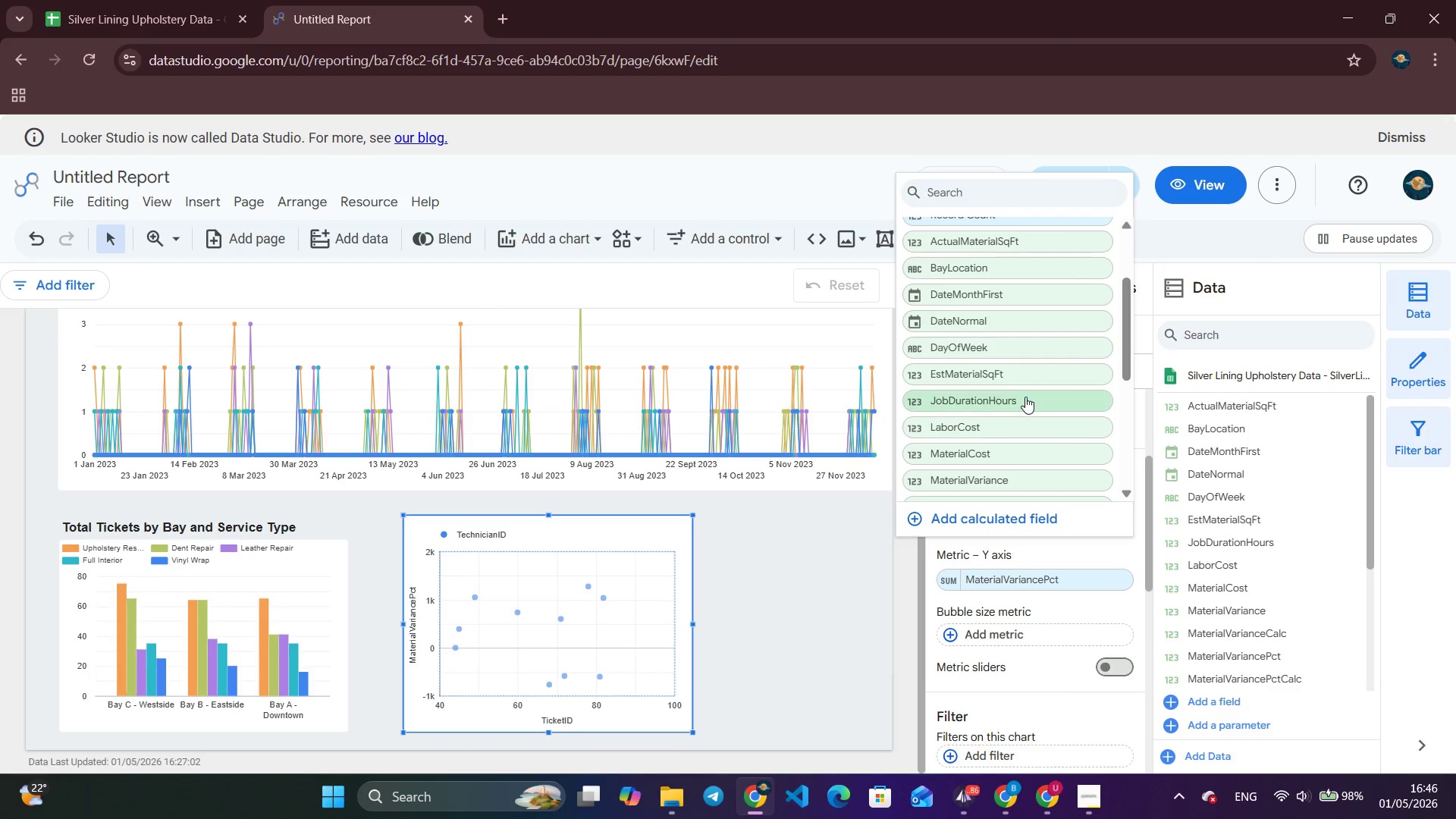 
left_click([1025, 397])
 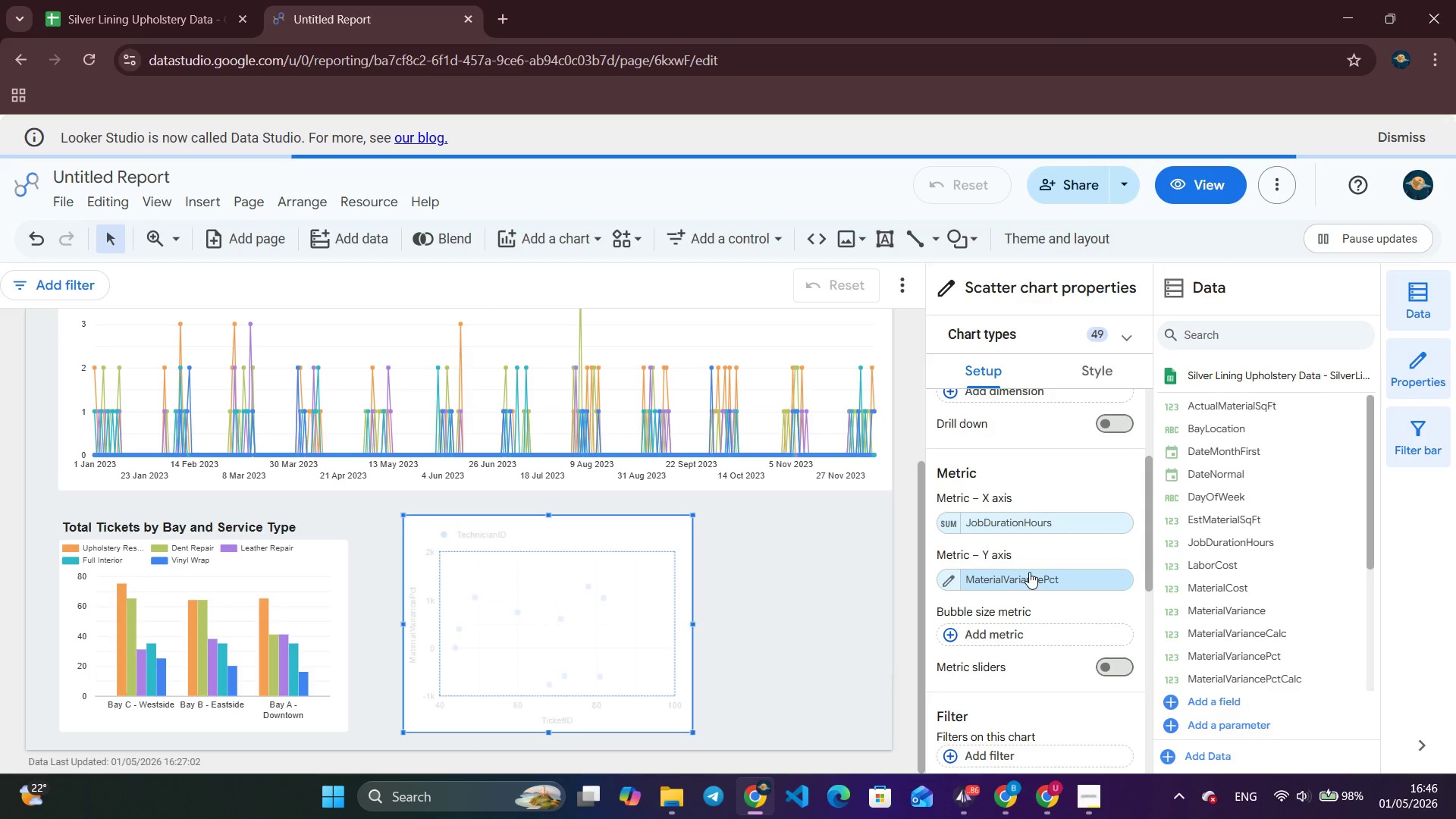 
left_click([1016, 583])
 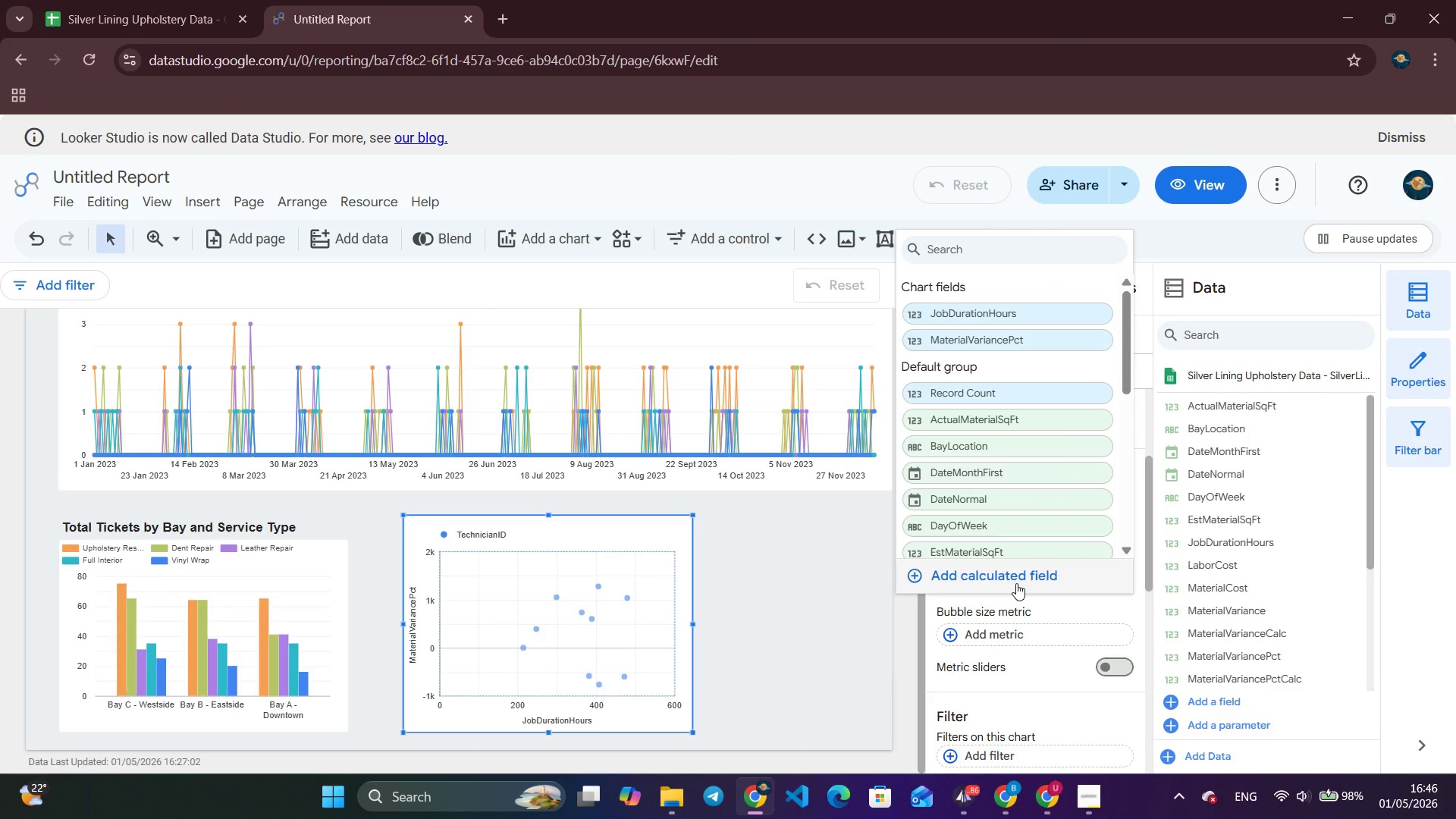 
left_click([998, 342])
 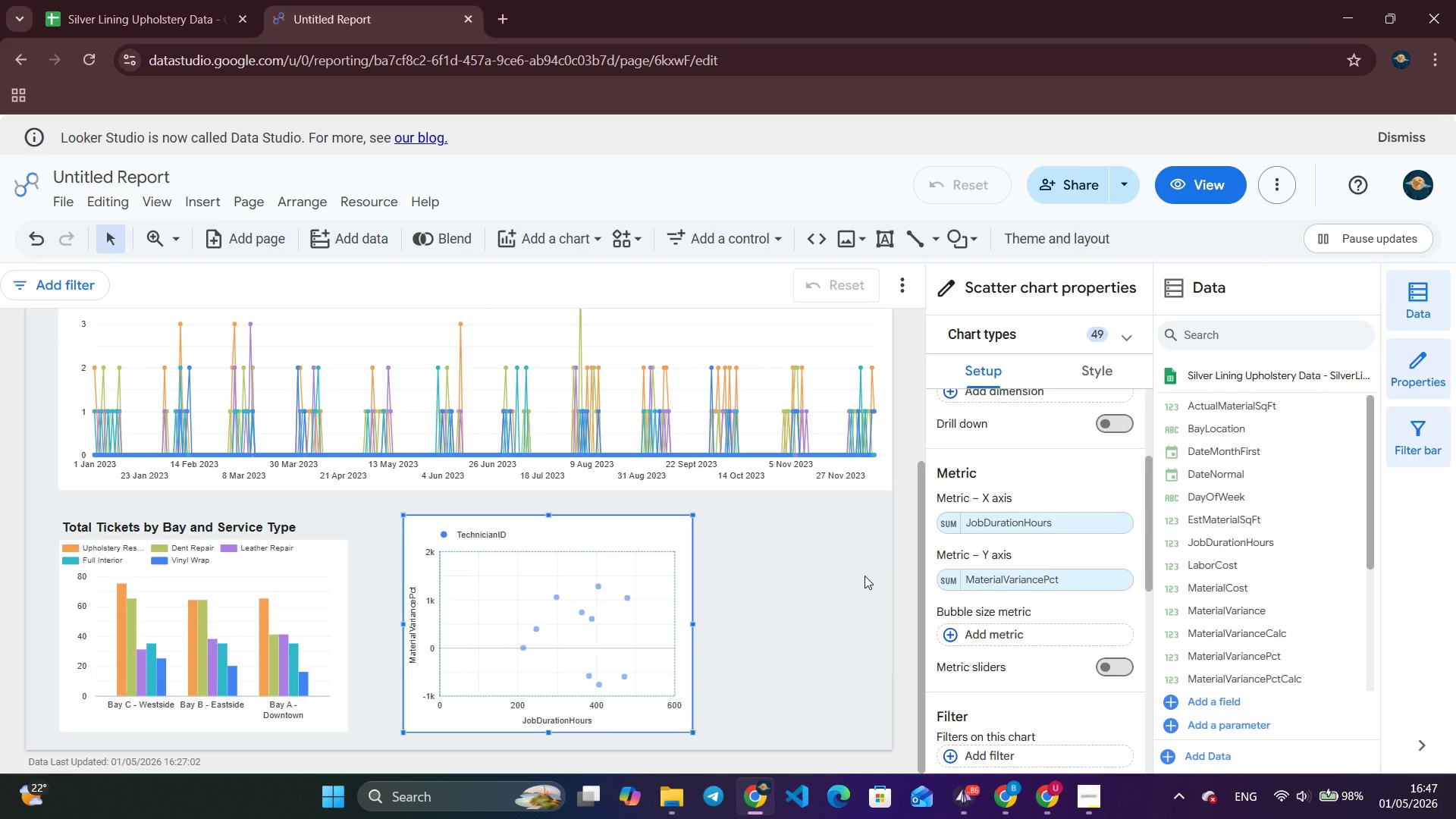 
wait(10.52)
 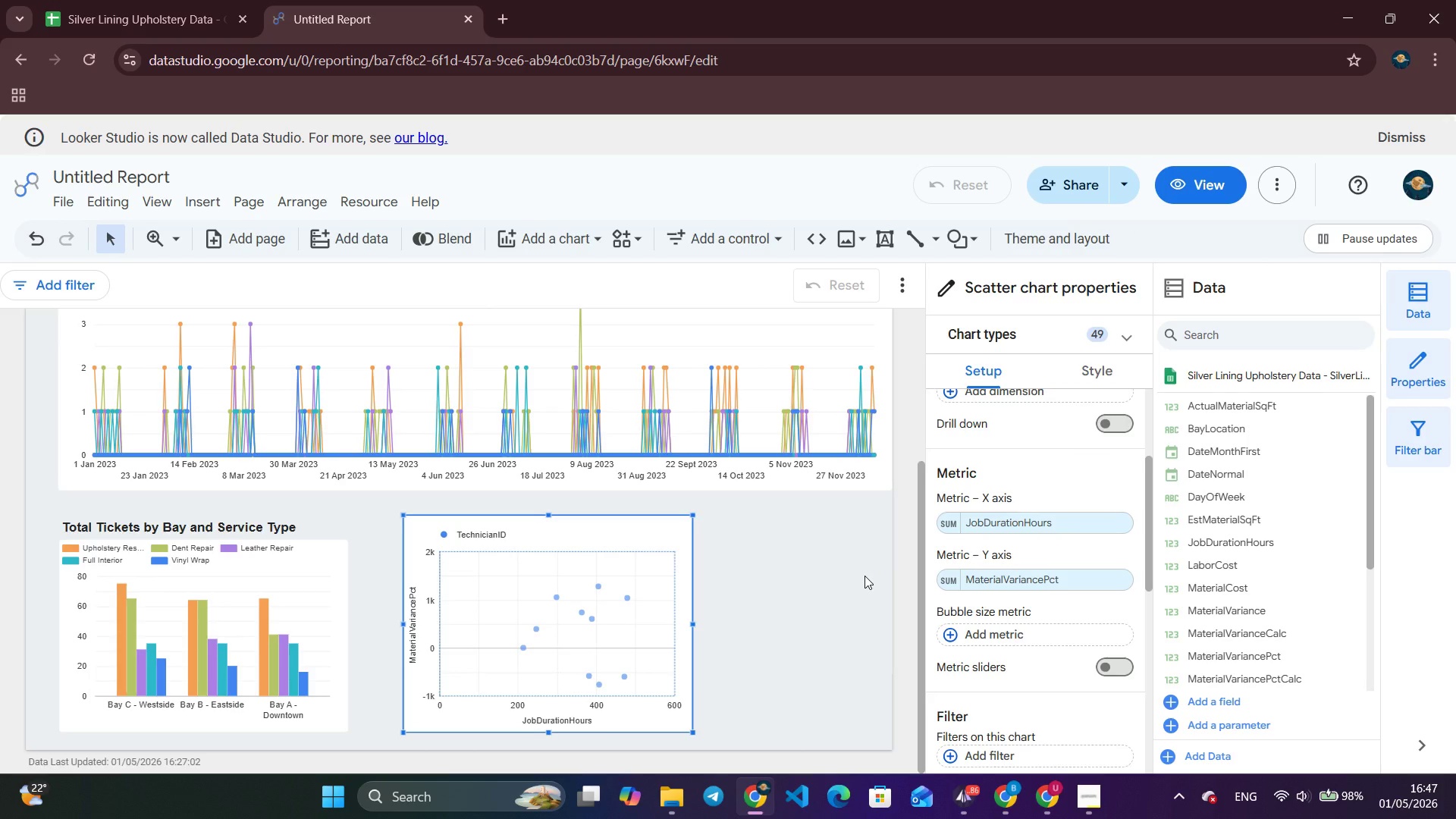 
left_click([1114, 378])
 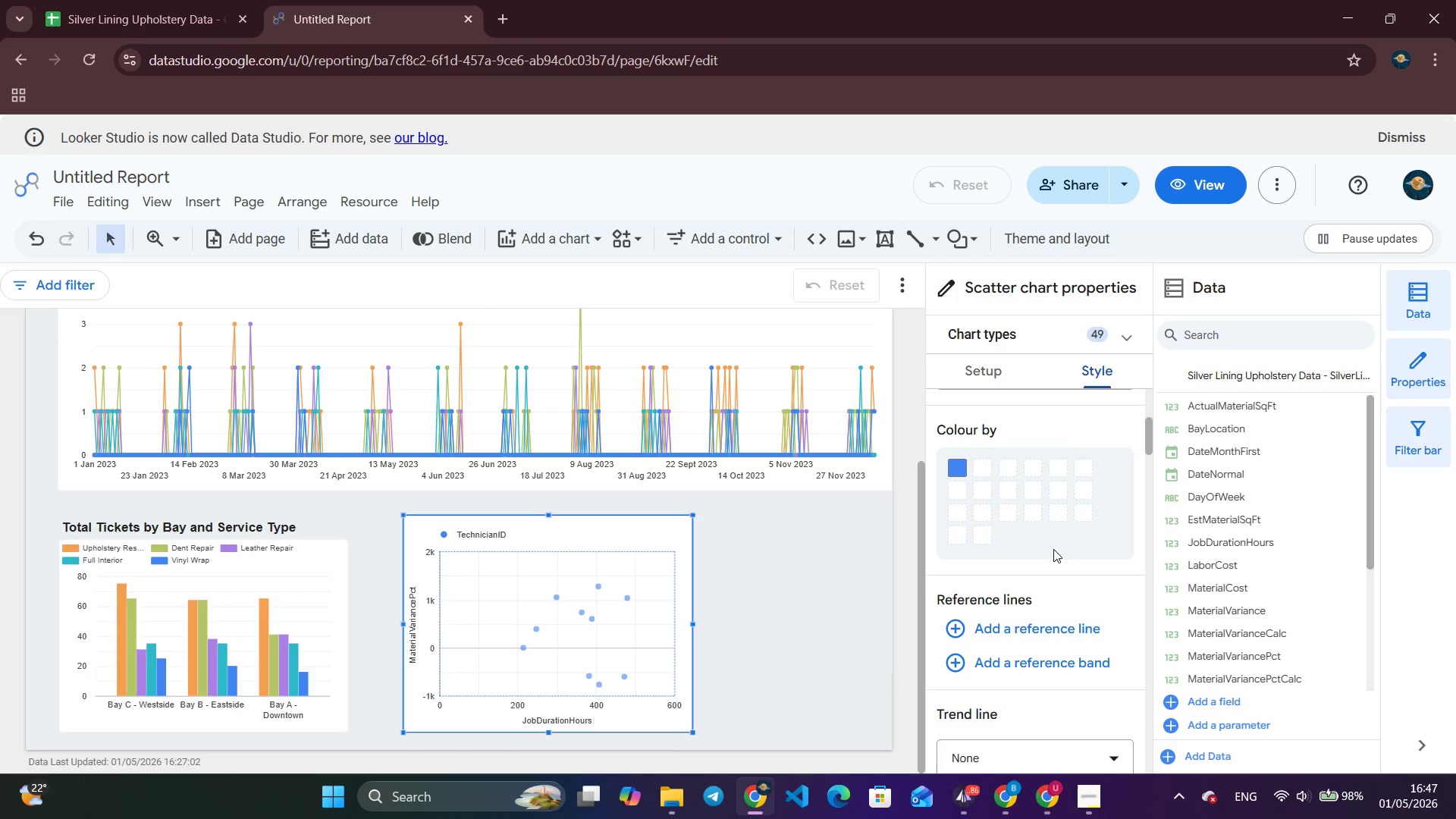 
scroll: coordinate [1053, 549], scroll_direction: up, amount: 8.0
 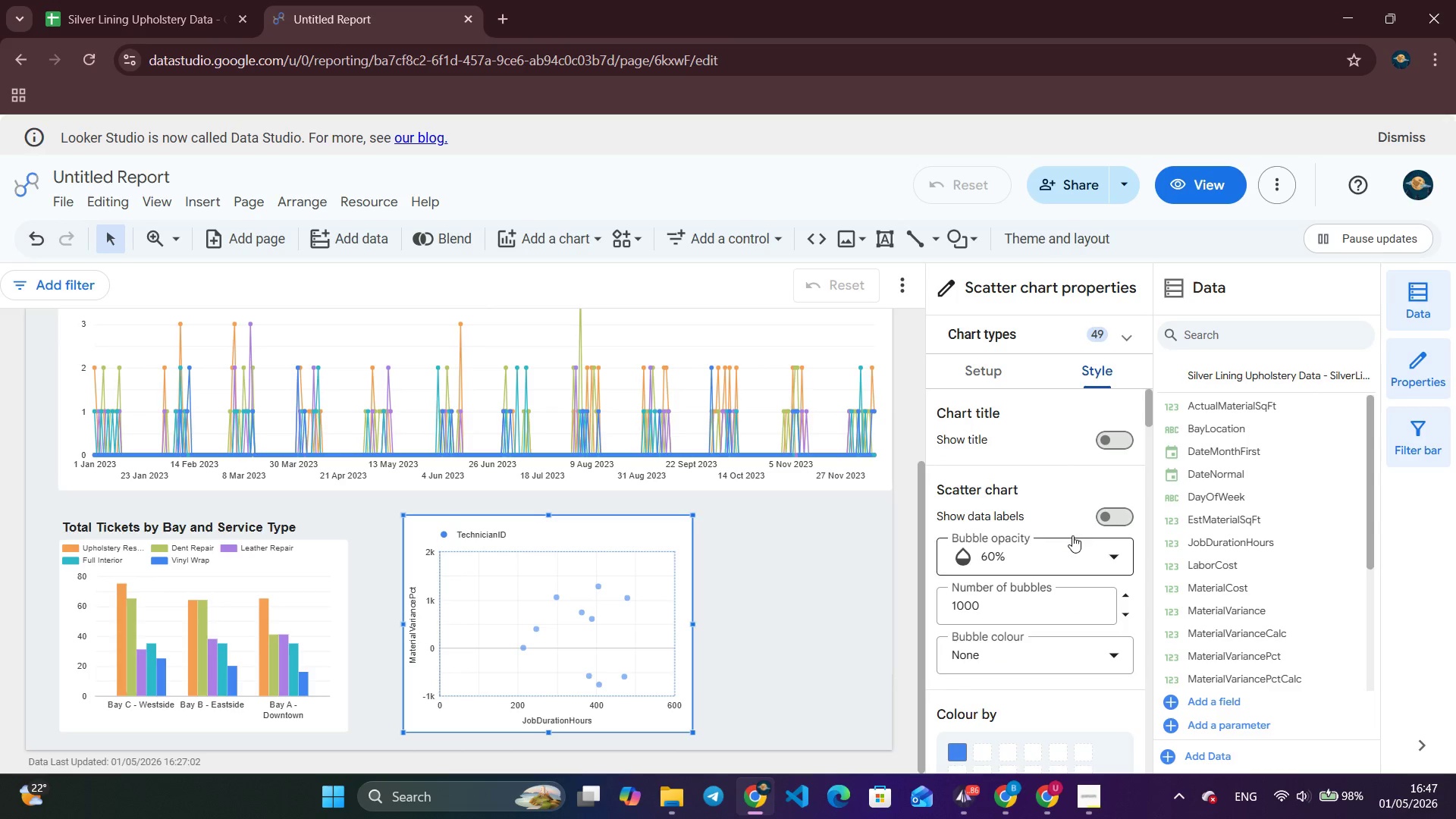 
left_click([1112, 510])
 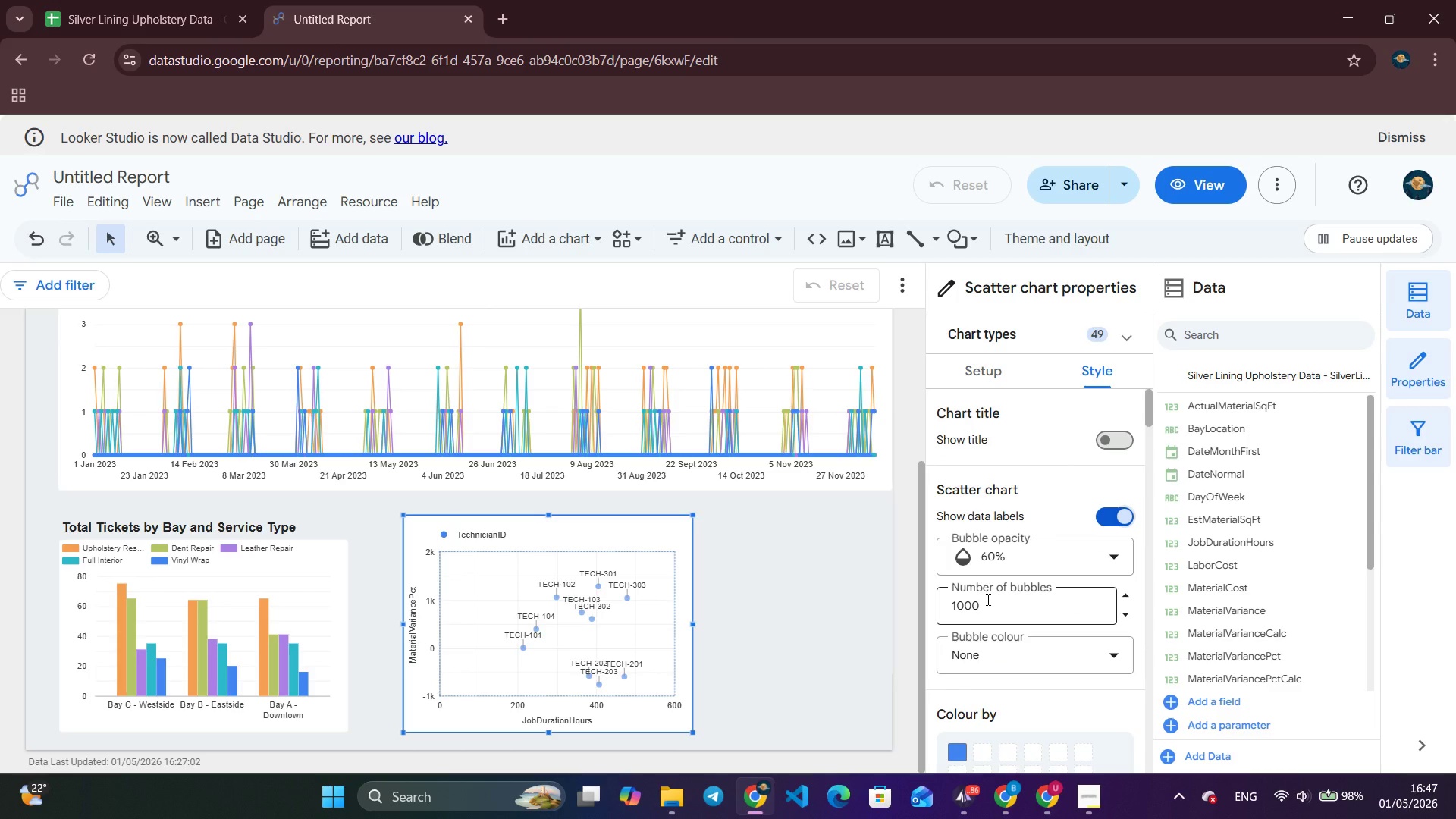 
scroll: coordinate [987, 599], scroll_direction: down, amount: 3.0
 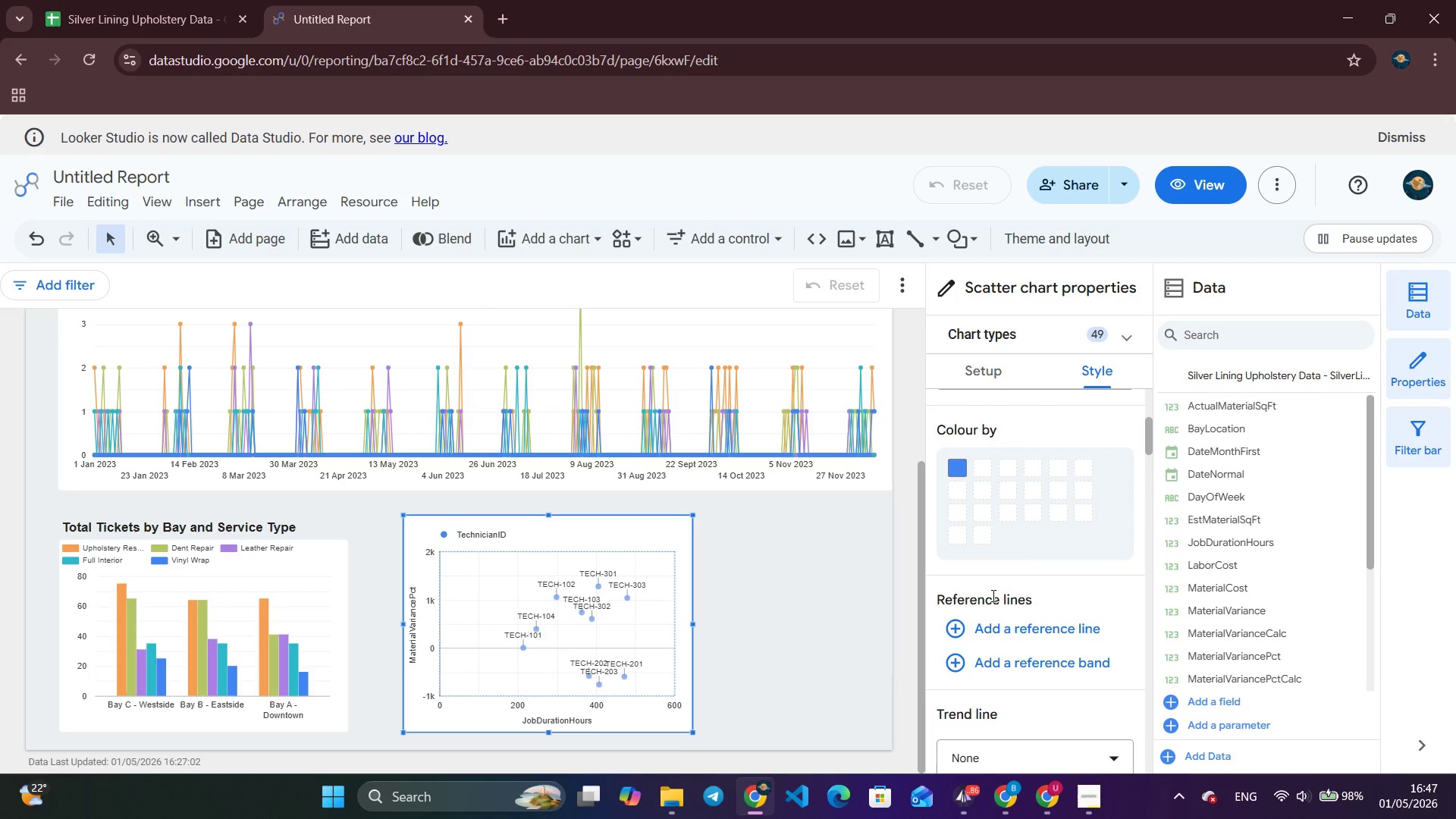 
scroll: coordinate [999, 589], scroll_direction: up, amount: 3.0
 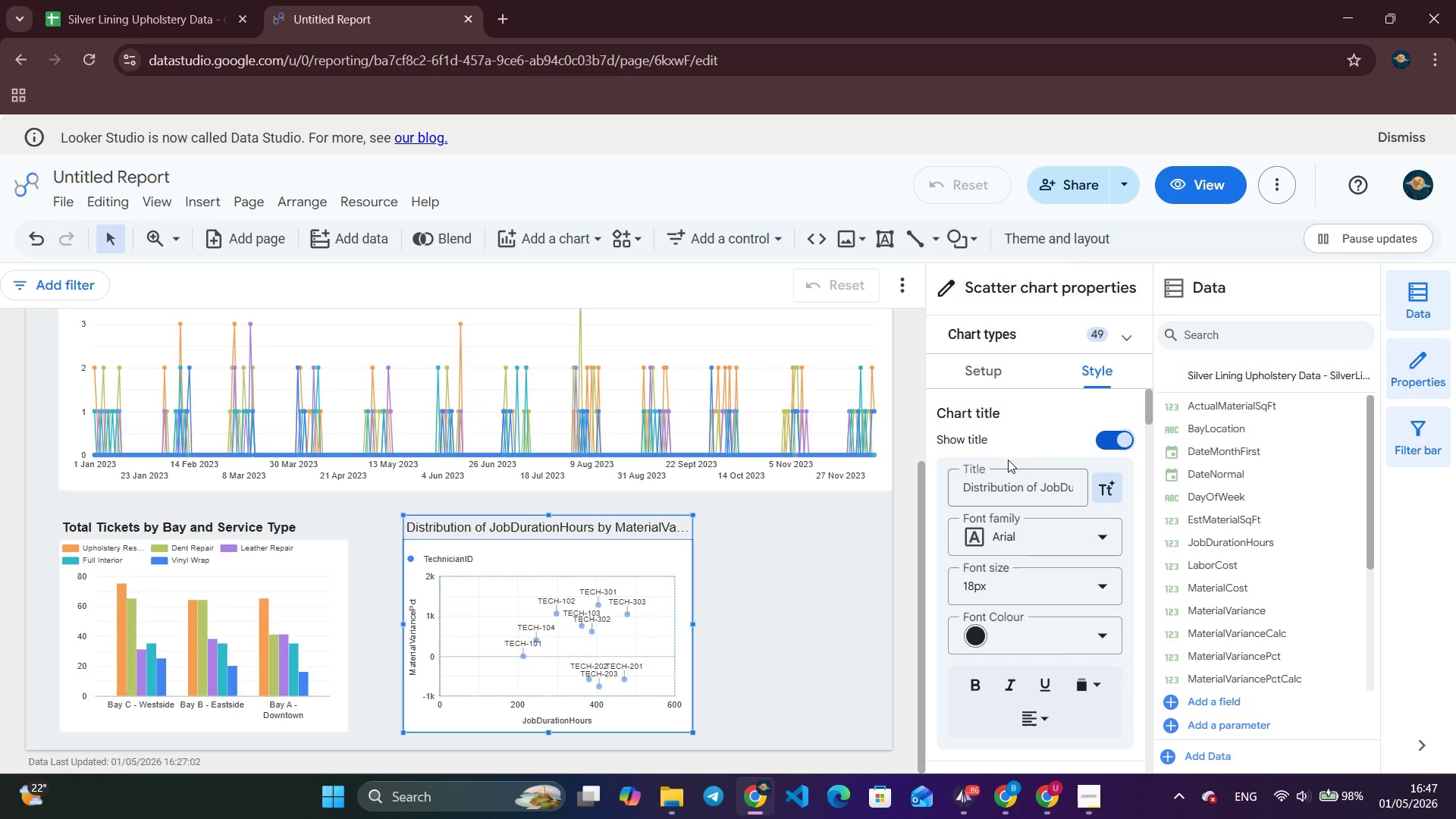 
double_click([1014, 490])
 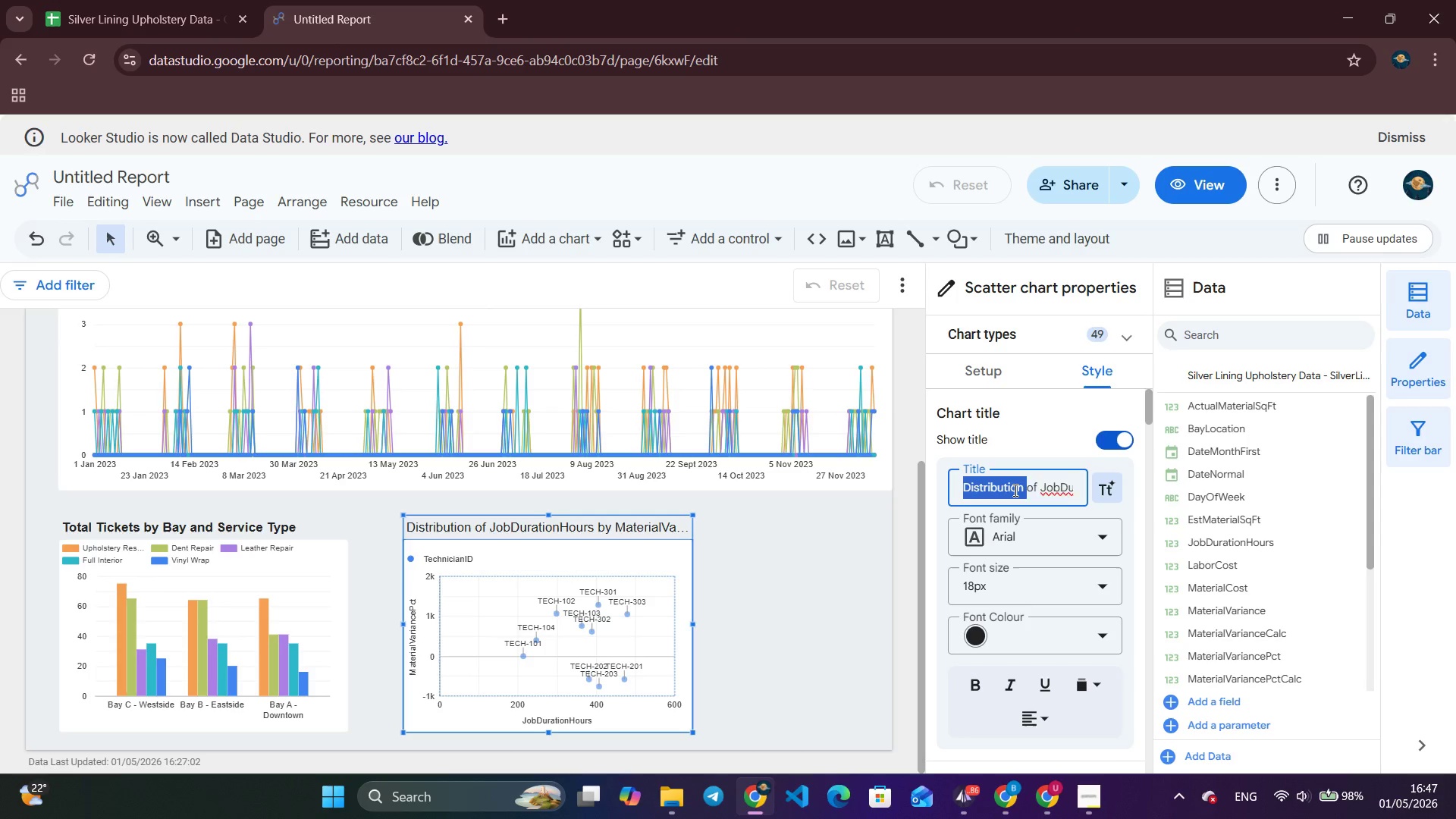 
triple_click([1014, 490])
 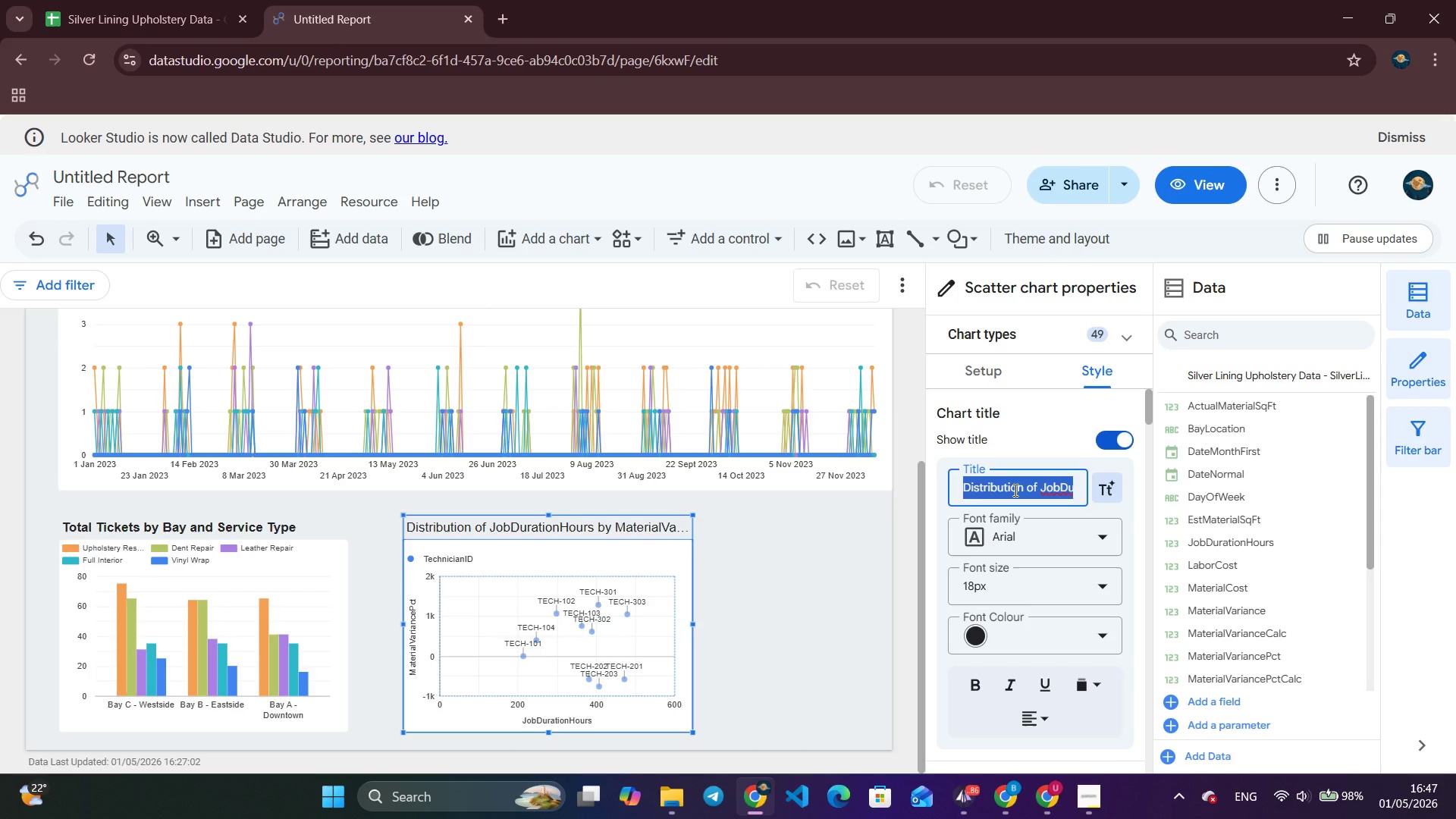 
key(Backspace)
type(JOb Duration vs Material Variance by technician)
key(Backspace)
key(Backspace)
key(Backspace)
key(Backspace)
key(Backspace)
key(Backspace)
key(Backspace)
key(Backspace)
key(Backspace)
key(Backspace)
type(Technician)
 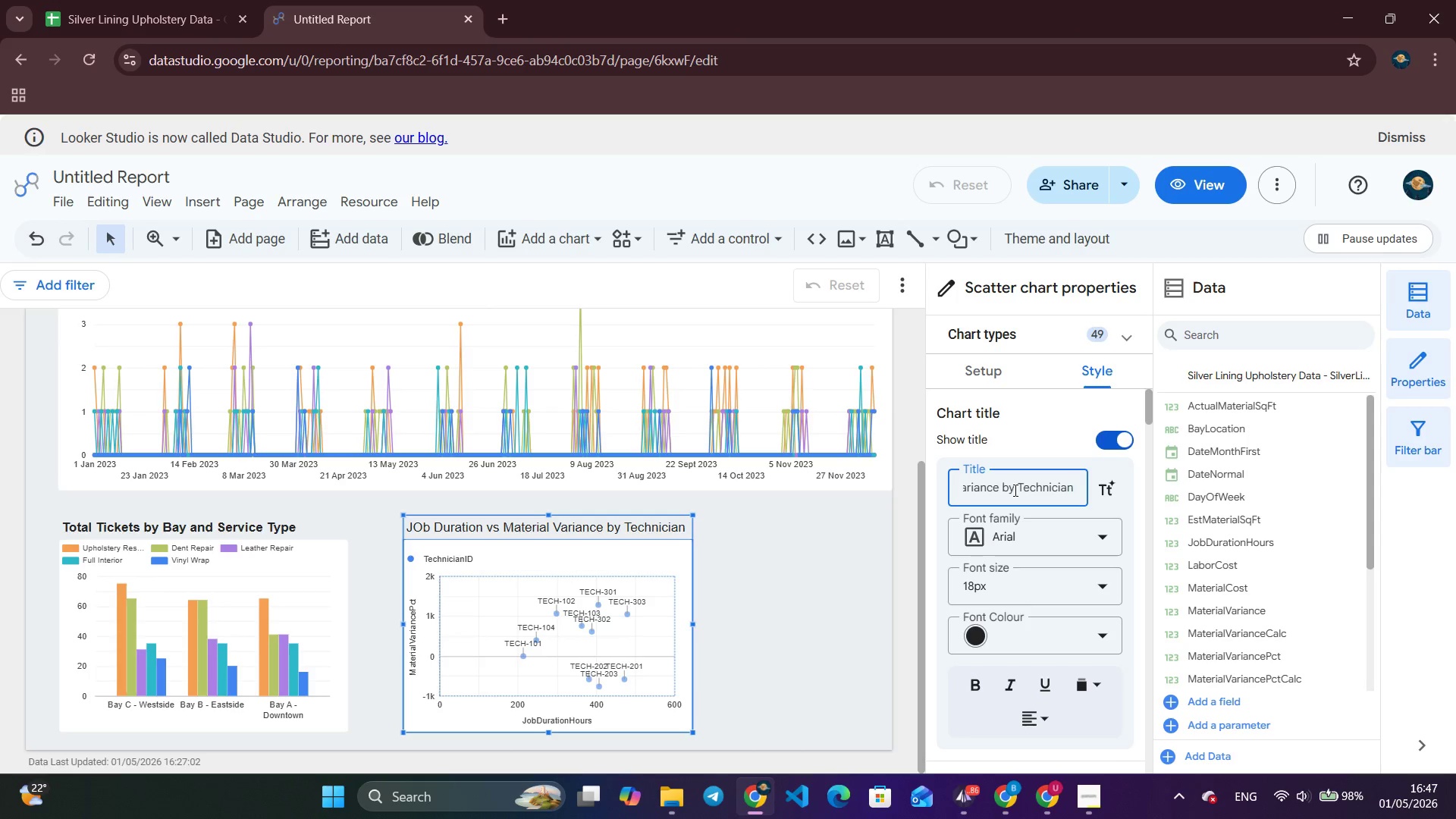 
left_click([977, 679])
 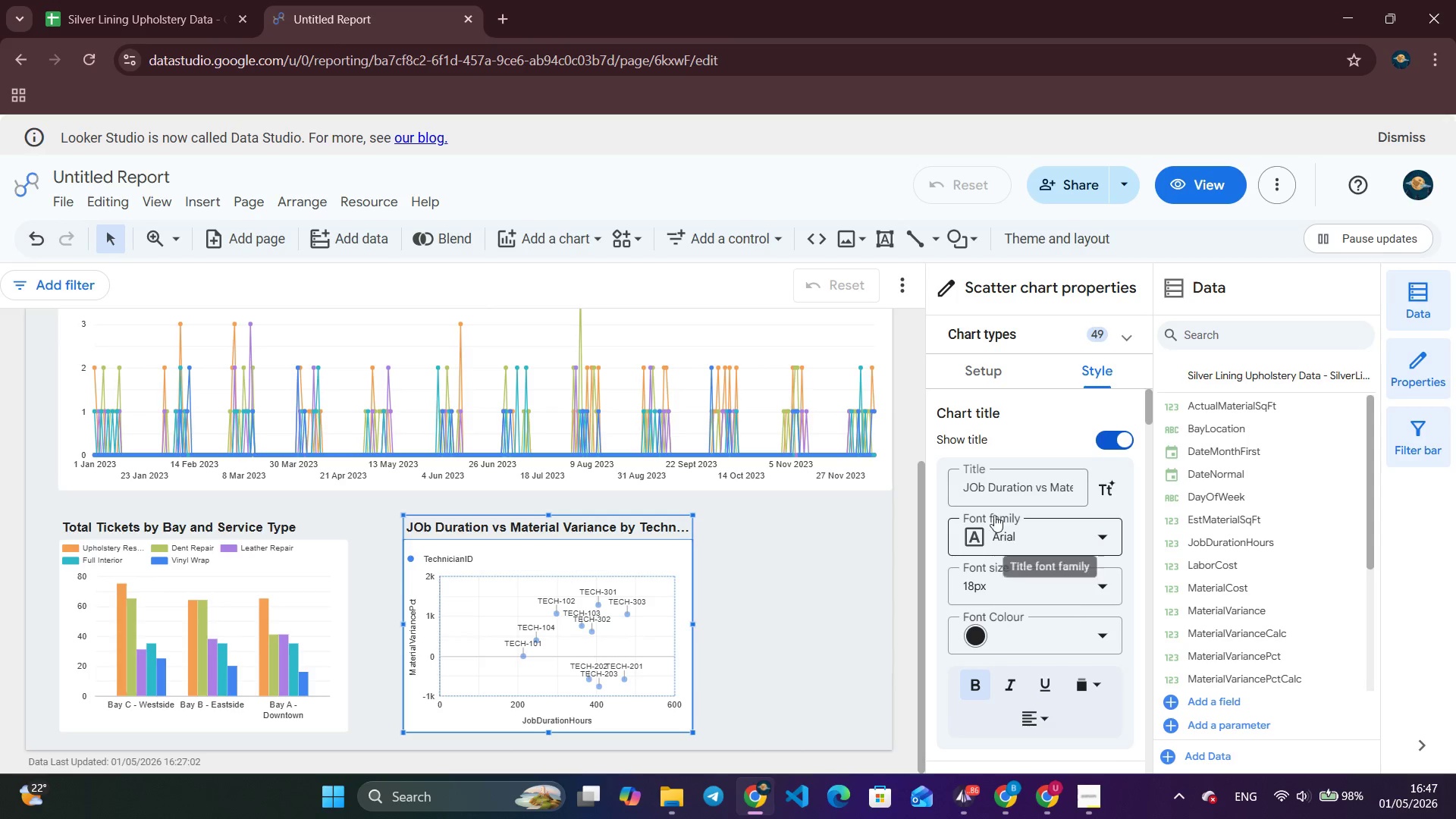 
left_click([974, 489])
 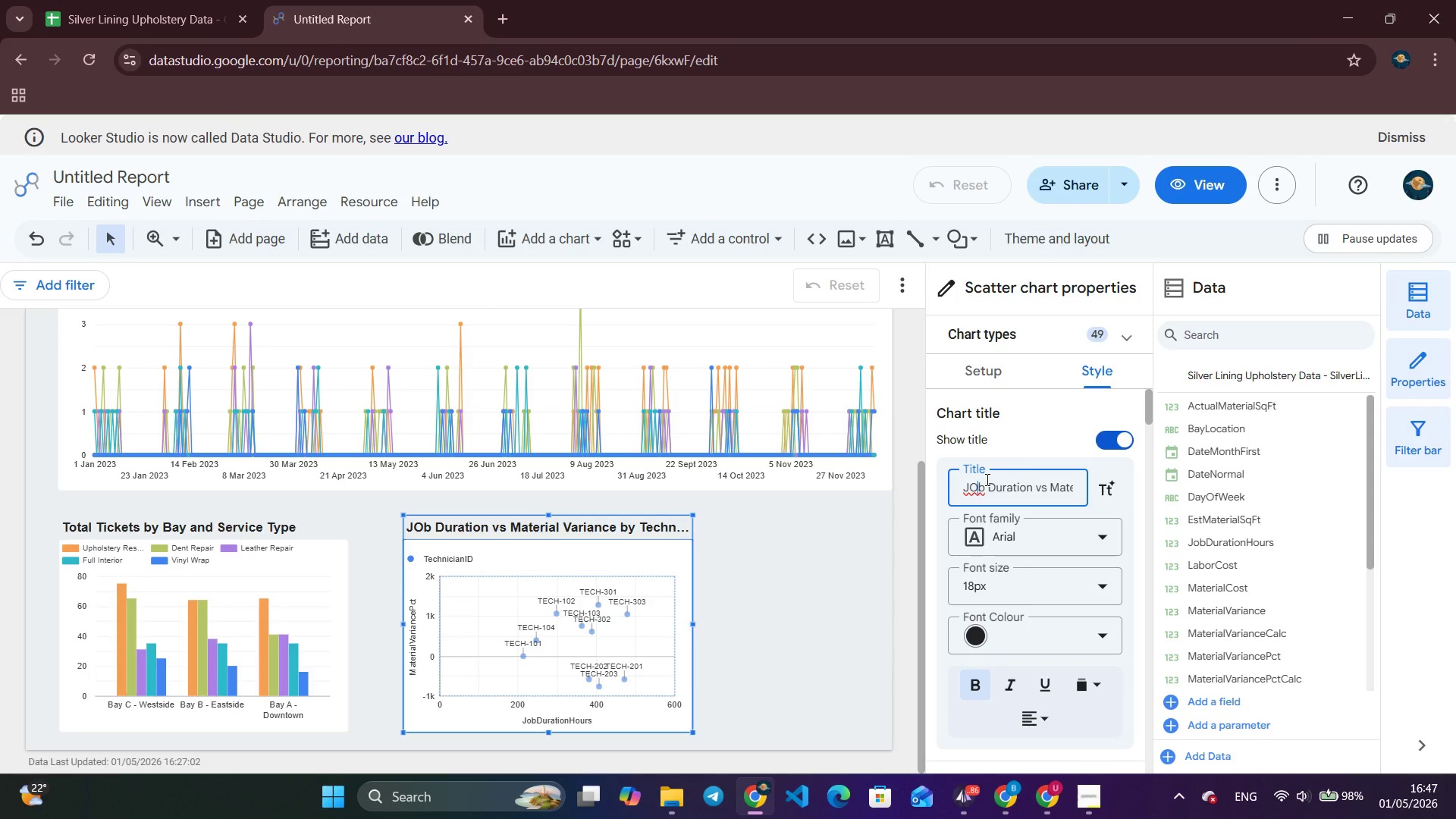 
key(Backspace)
 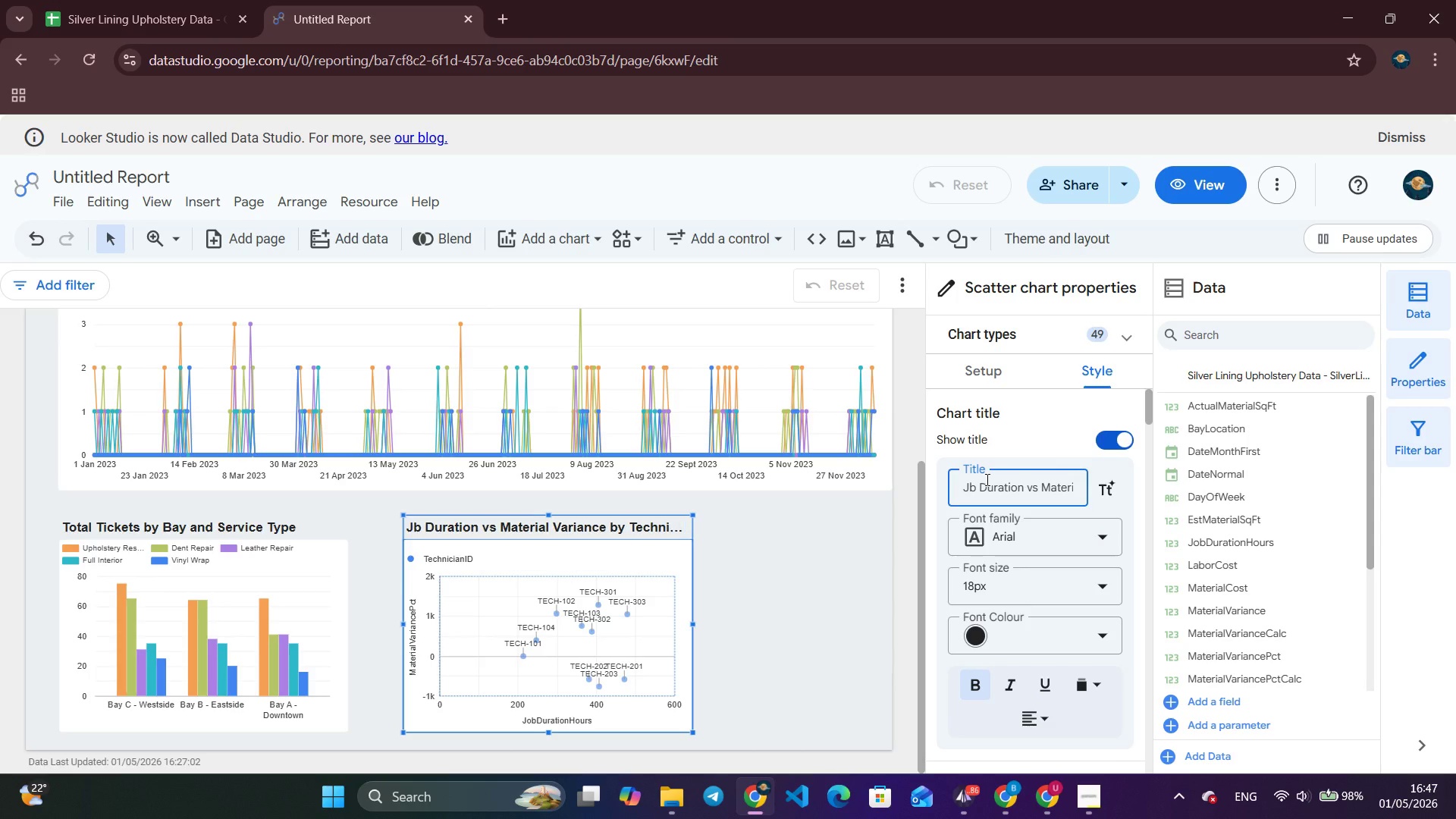 
key(O)
 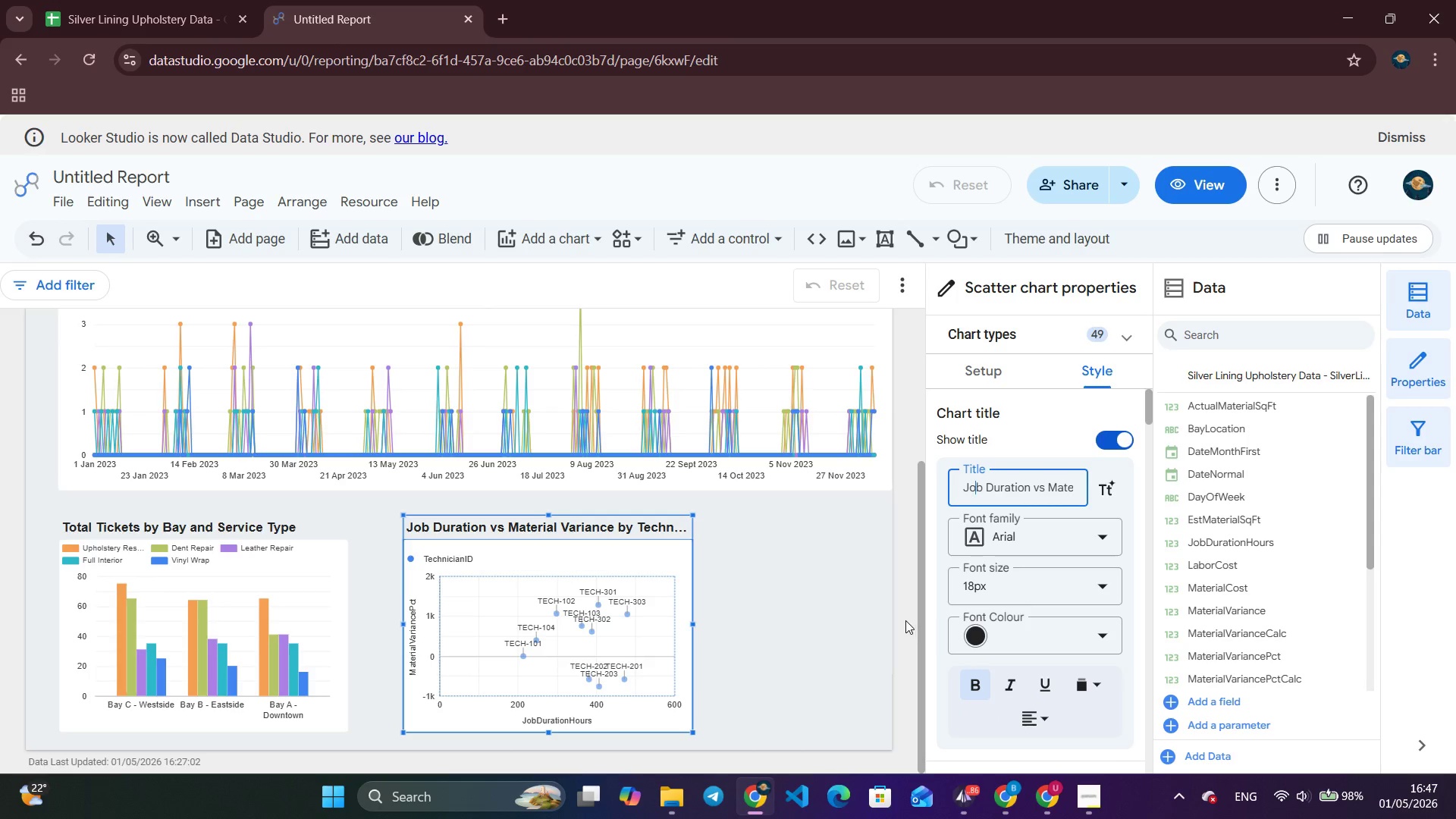 
wait(5.89)
 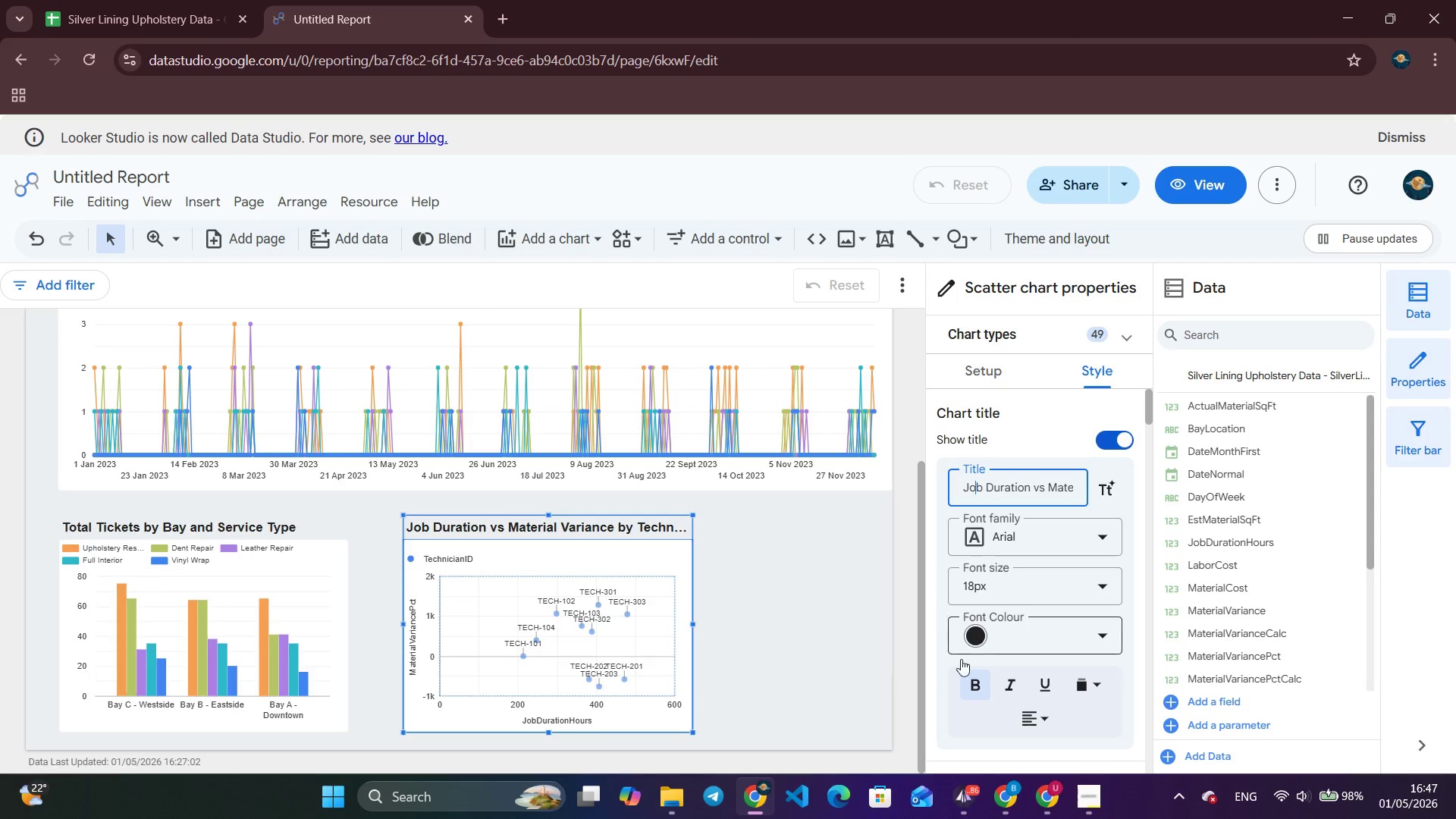 
scroll: coordinate [1048, 622], scroll_direction: down, amount: 13.0
 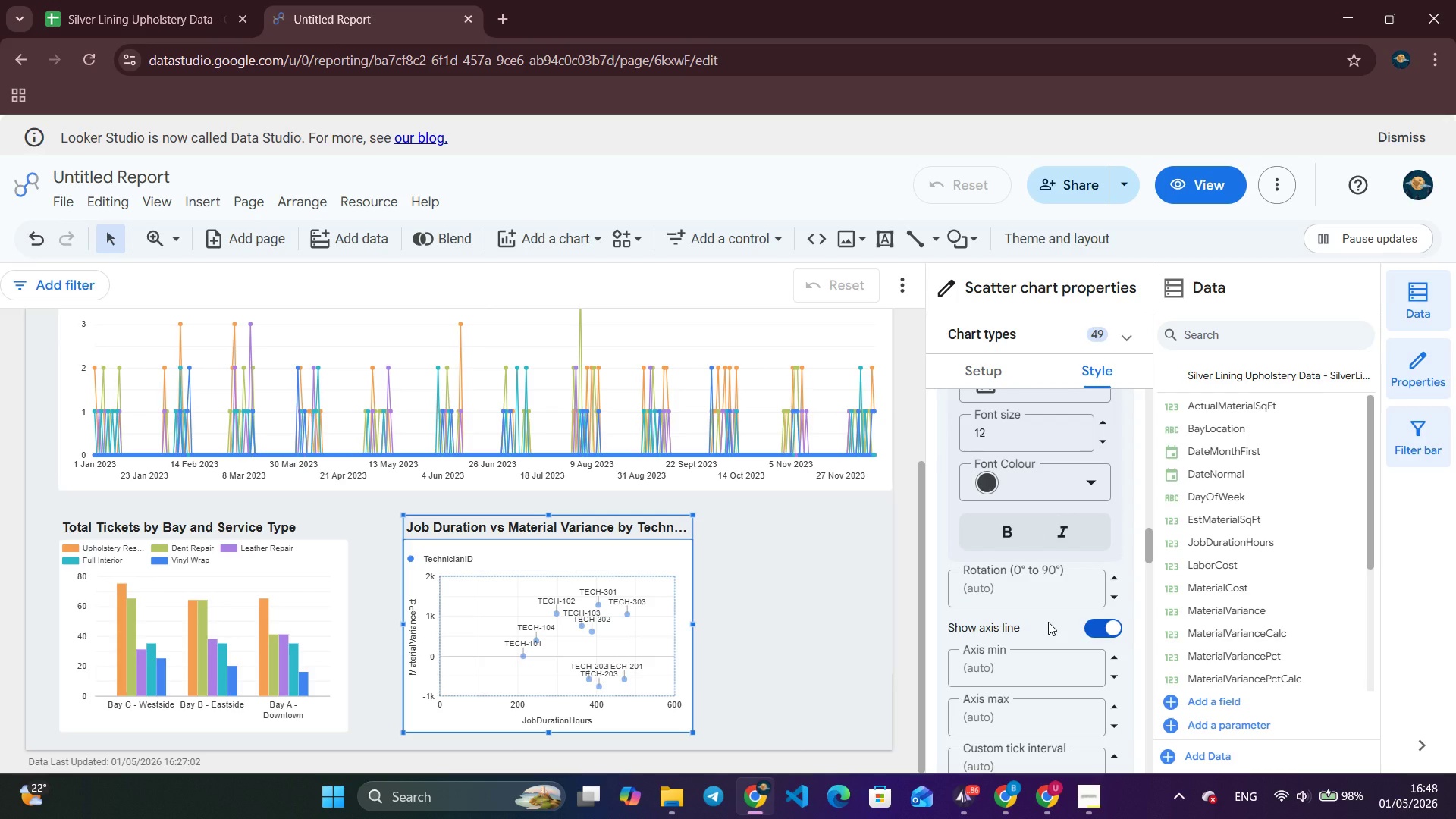 
scroll: coordinate [1048, 622], scroll_direction: down, amount: 8.0
 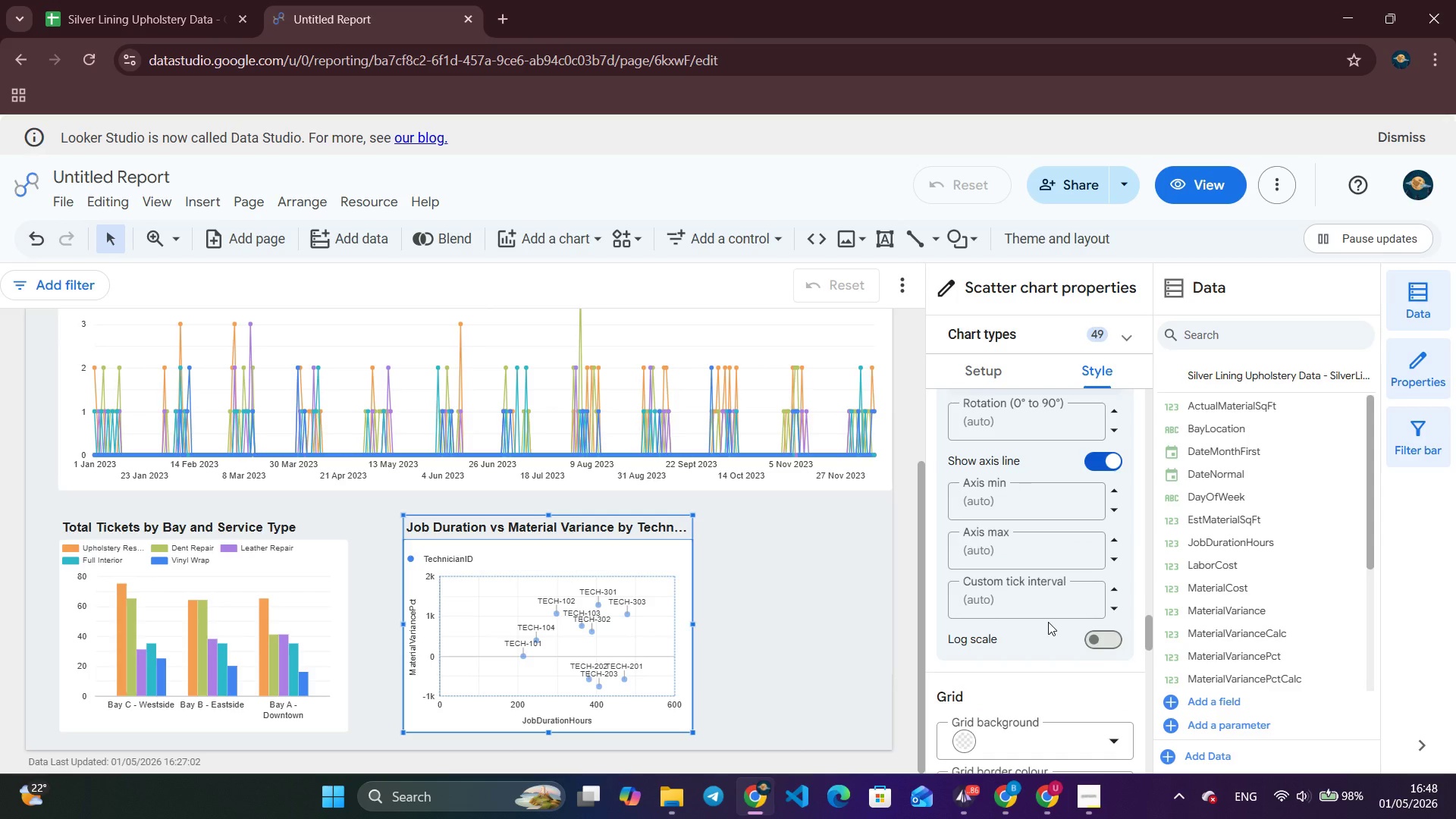 
scroll: coordinate [1048, 622], scroll_direction: up, amount: 32.0
 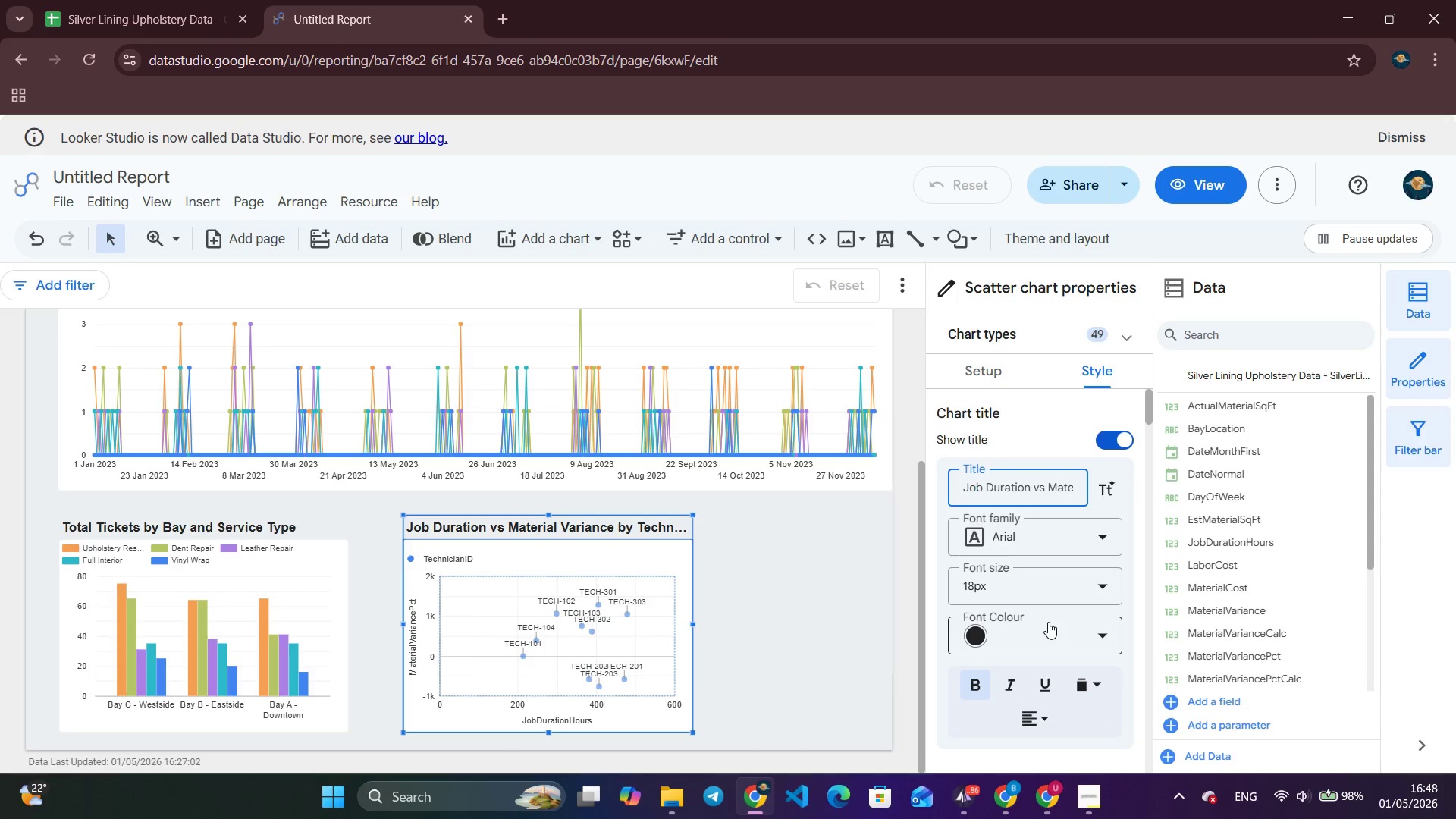 
scroll: coordinate [1048, 621], scroll_direction: down, amount: 3.0
 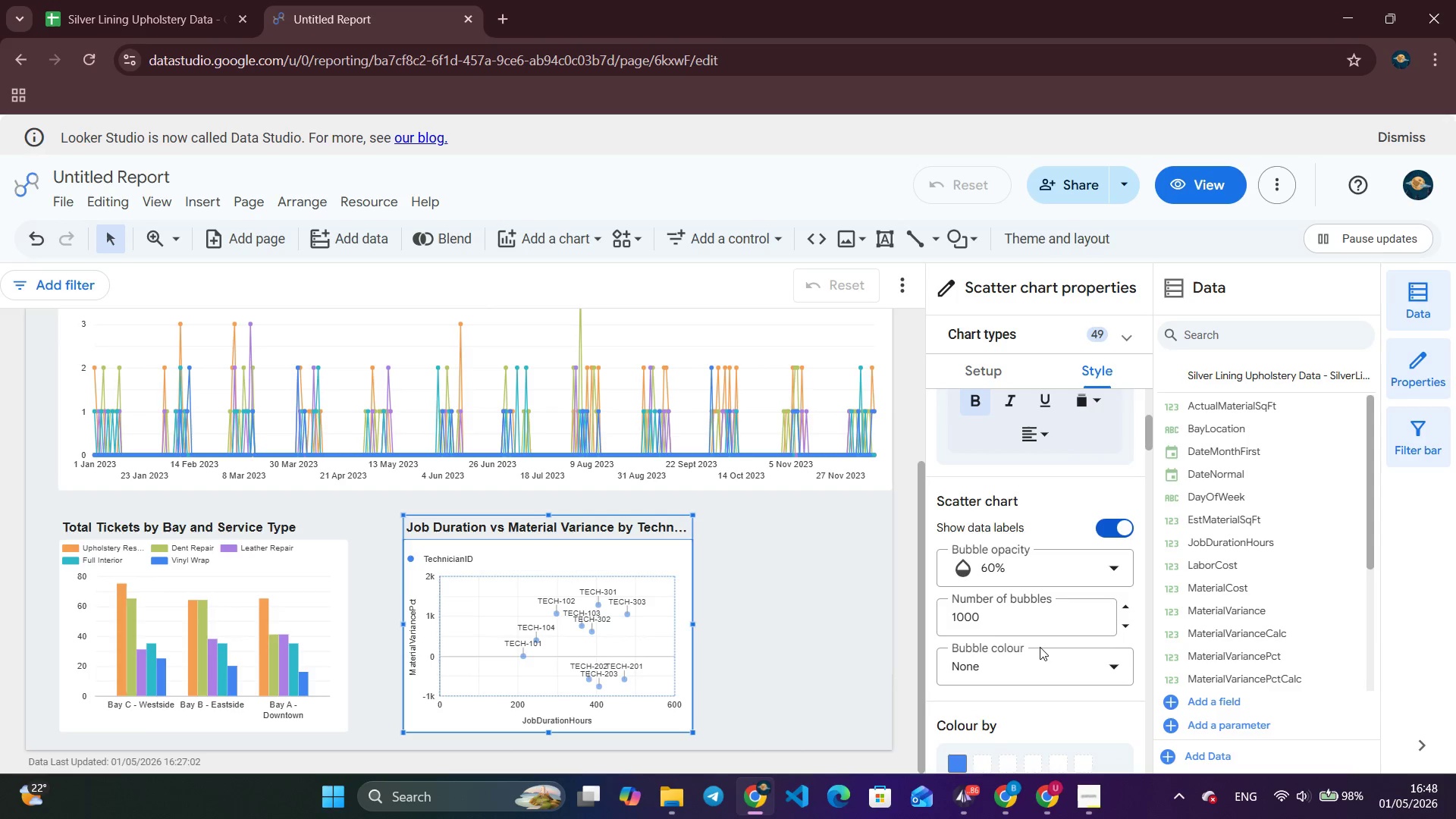 
left_click([1006, 667])
 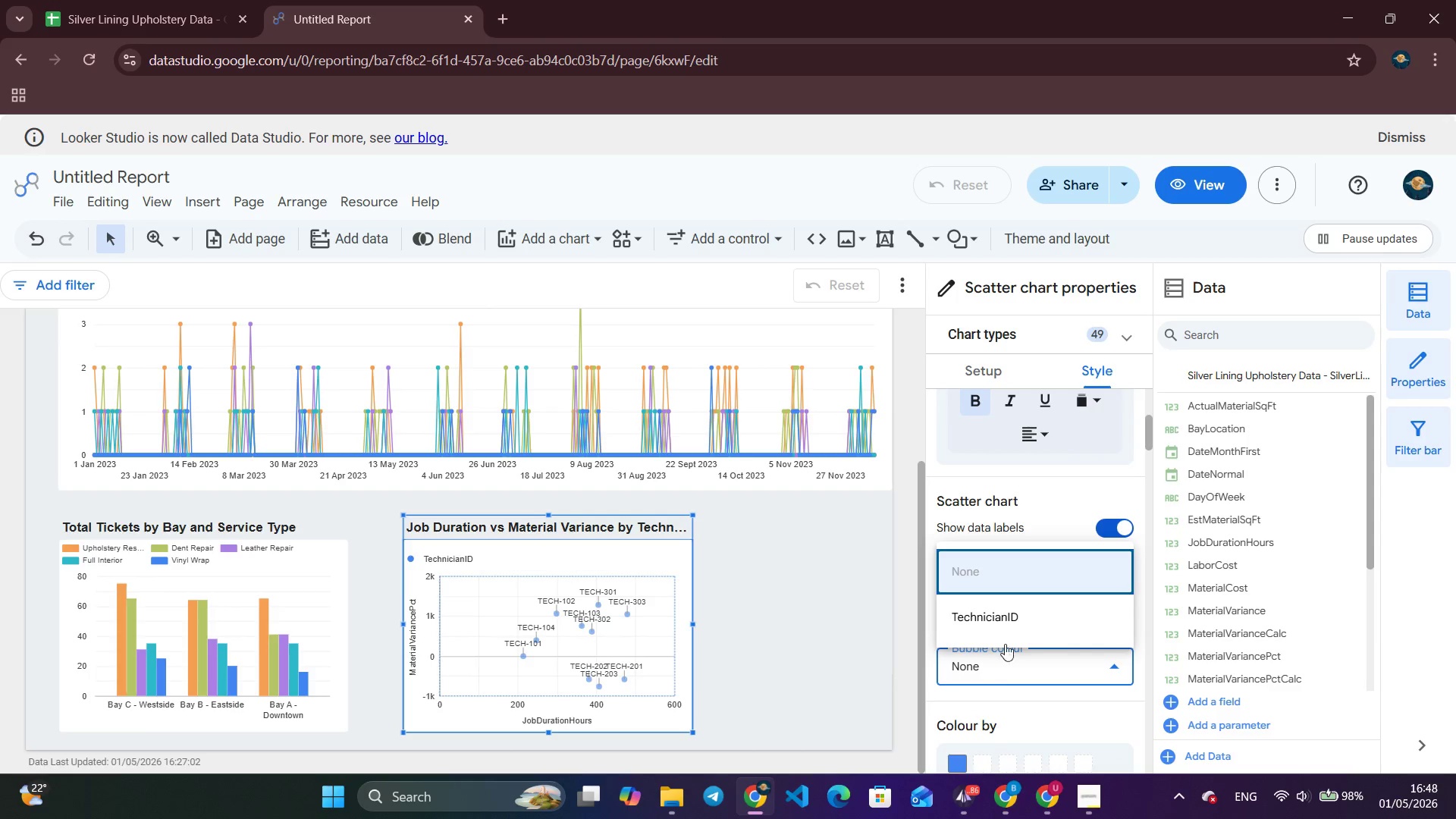 
left_click([1003, 623])
 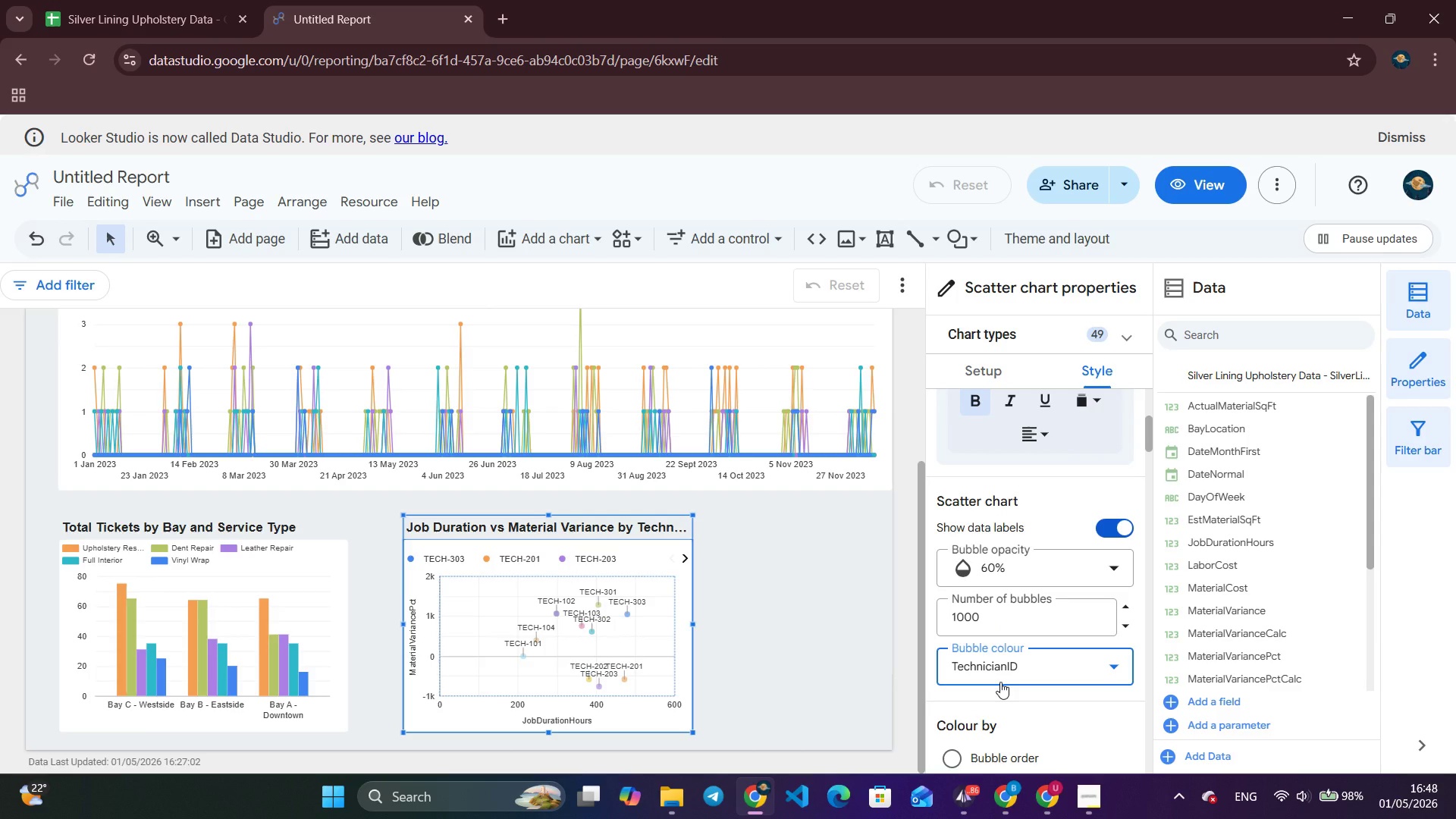 
left_click([861, 654])
 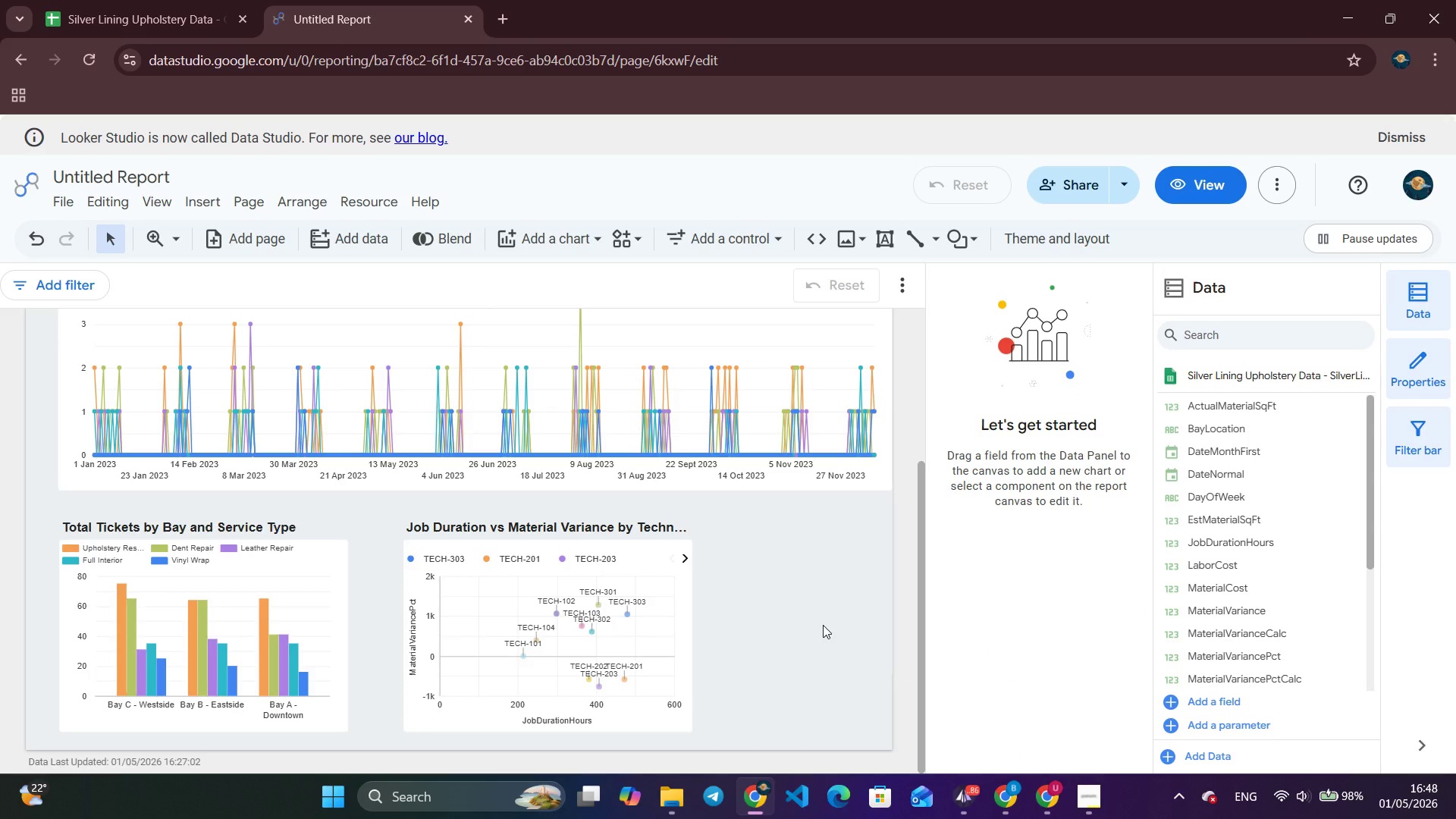 
wait(6.94)
 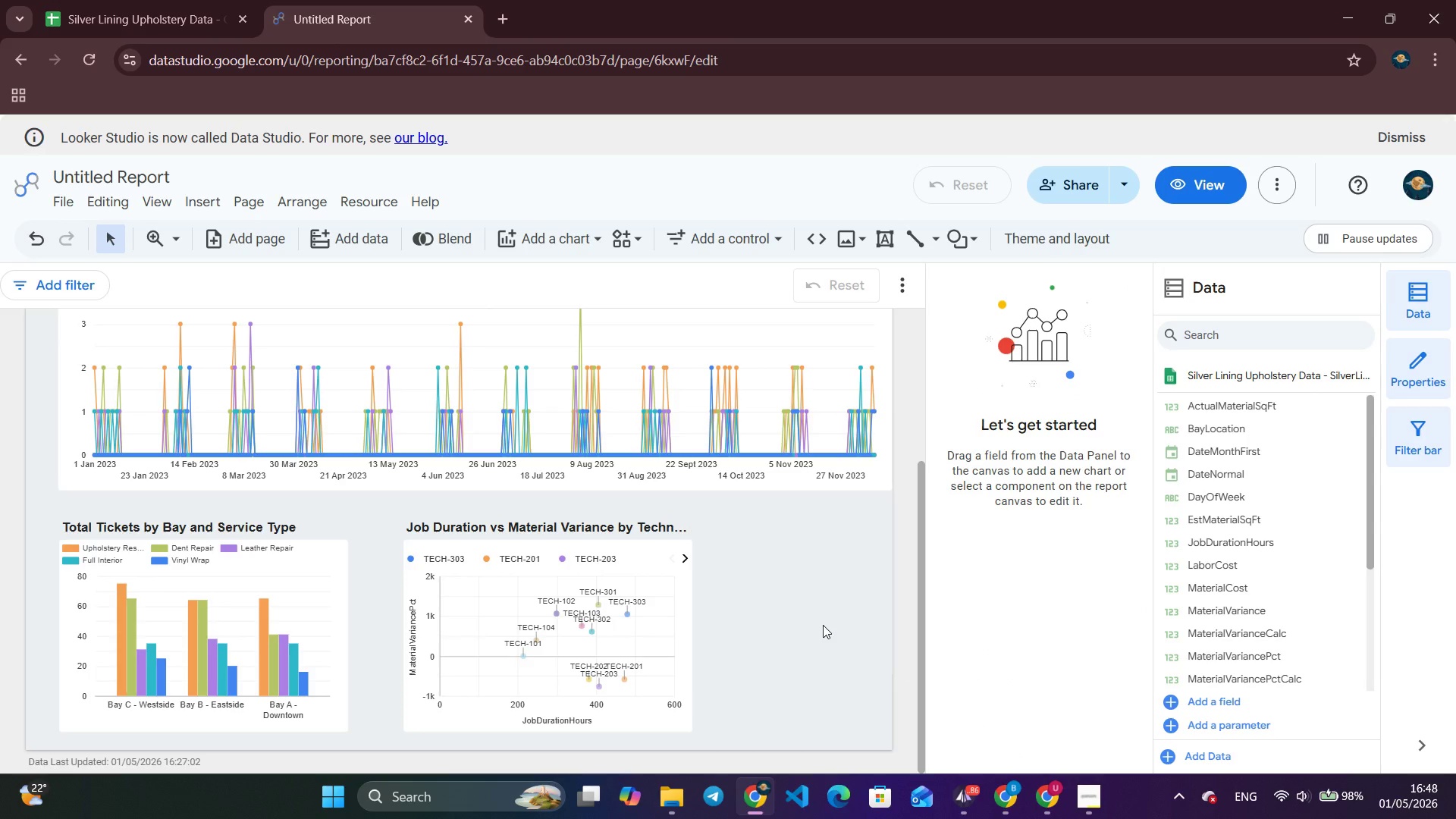 
left_click_drag(start_coordinate=[557, 508], to_coordinate=[557, 499])
 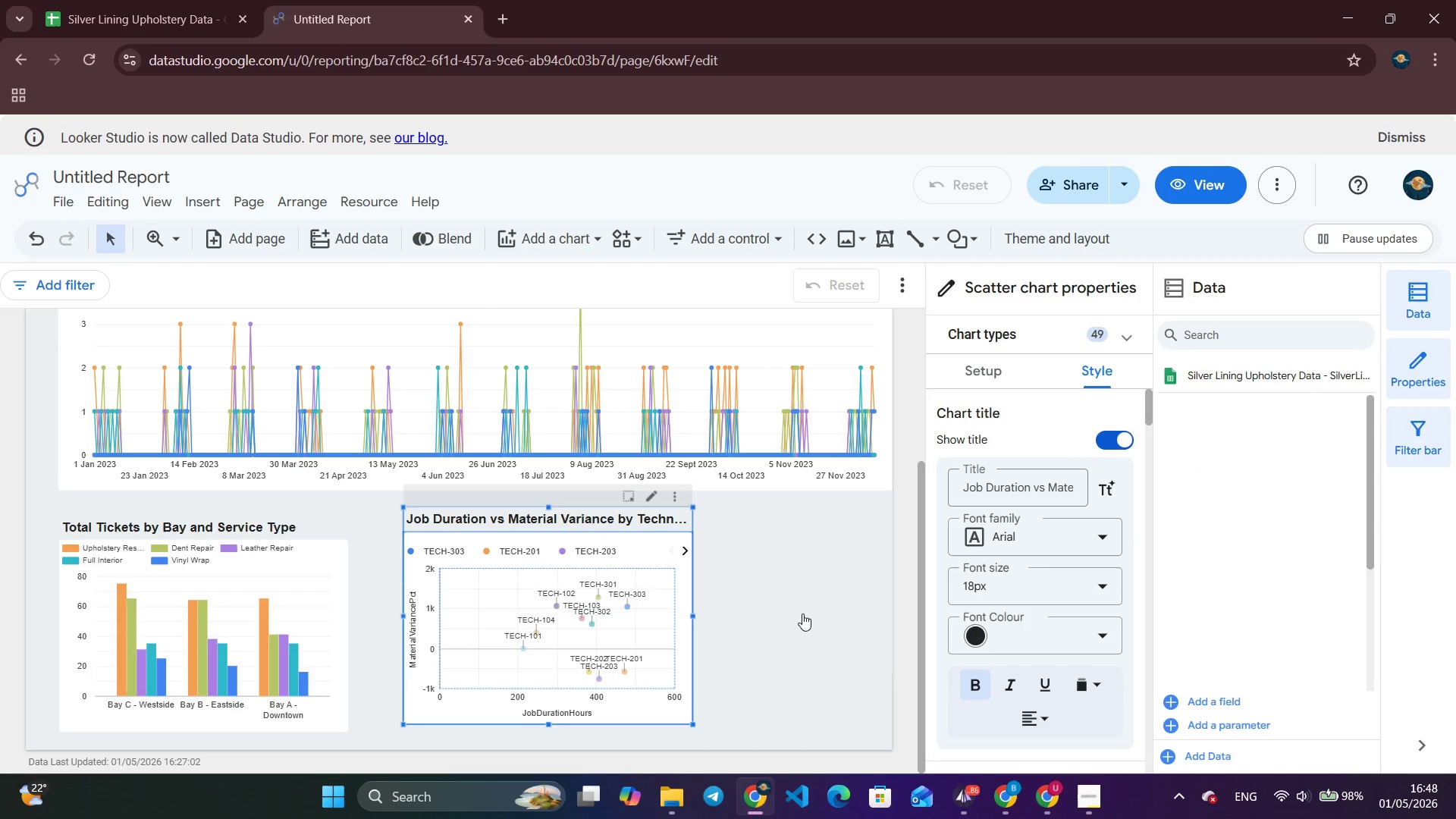 
scroll: coordinate [802, 613], scroll_direction: down, amount: 3.0
 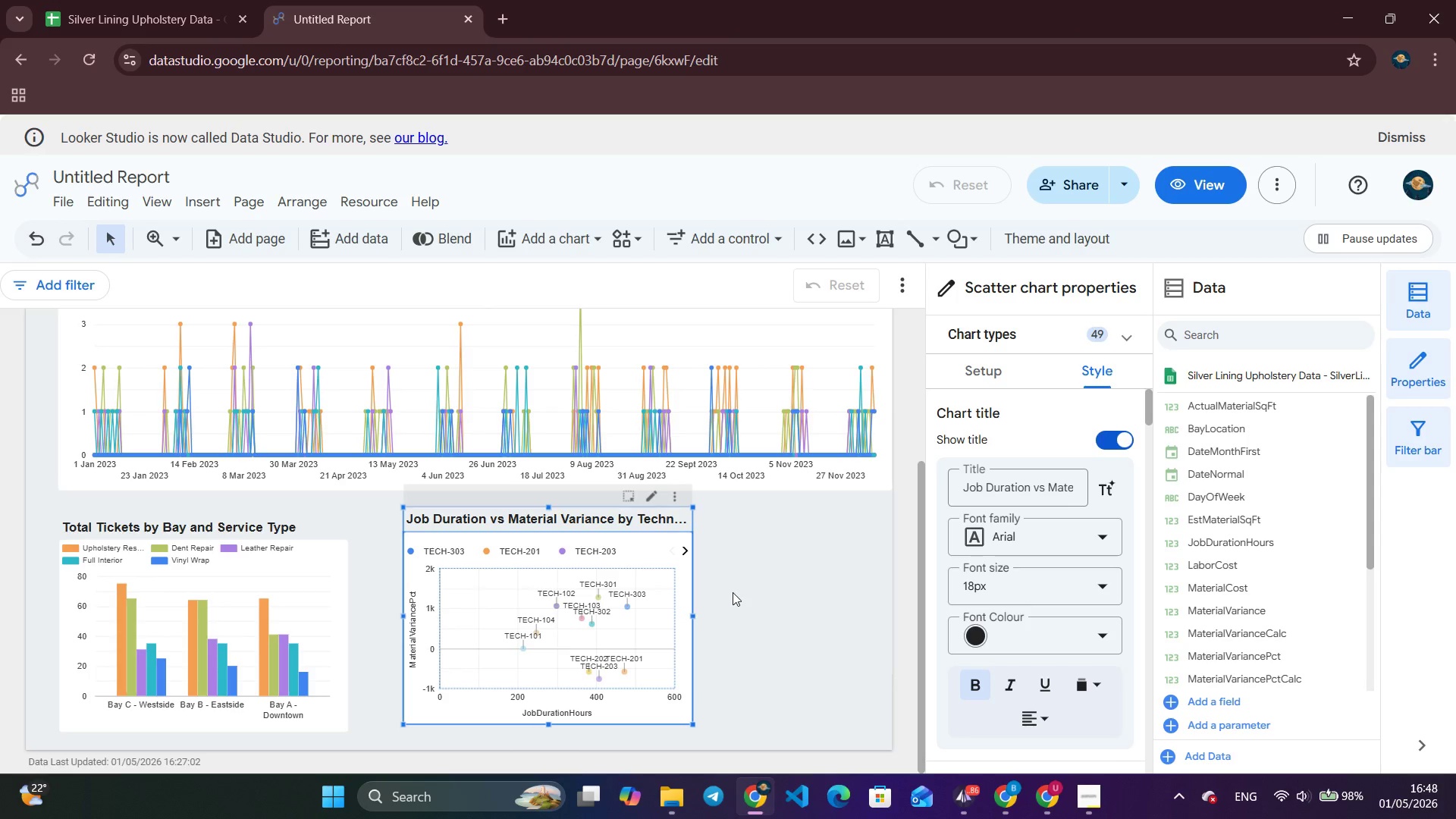 
scroll: coordinate [729, 590], scroll_direction: up, amount: 4.0
 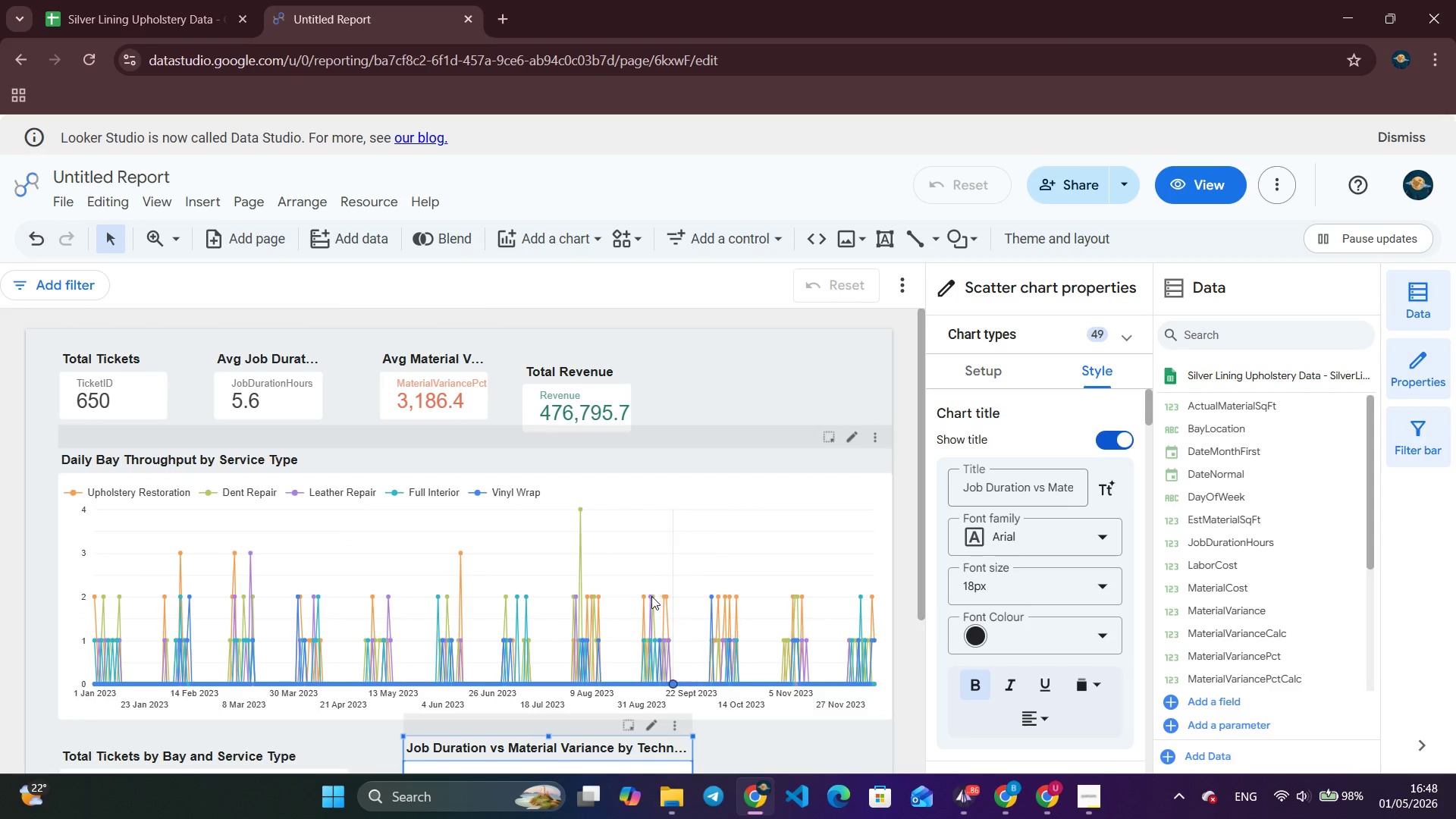 
left_click_drag(start_coordinate=[651, 596], to_coordinate=[651, 568])
 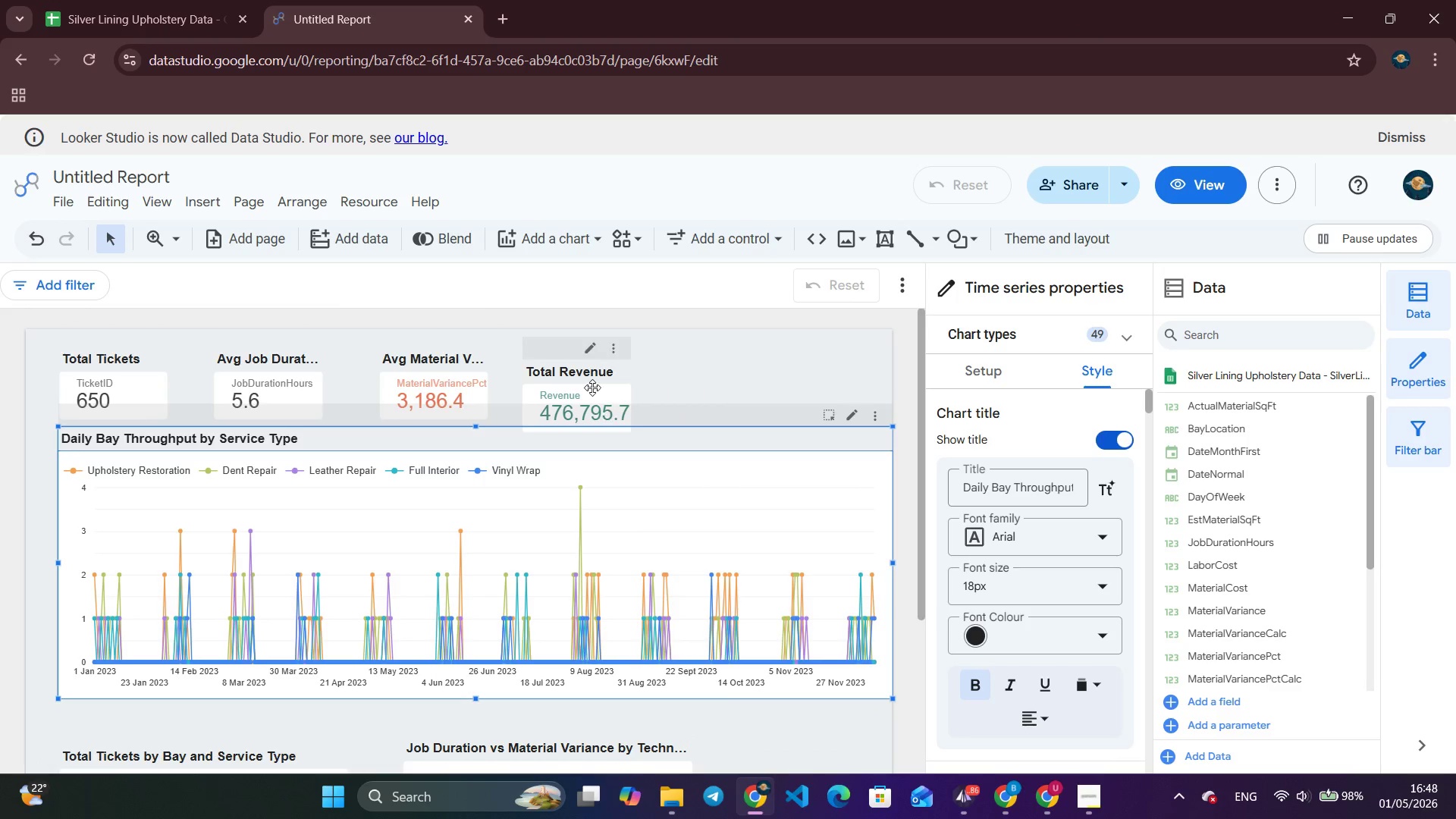 
left_click_drag(start_coordinate=[592, 387], to_coordinate=[588, 357])
 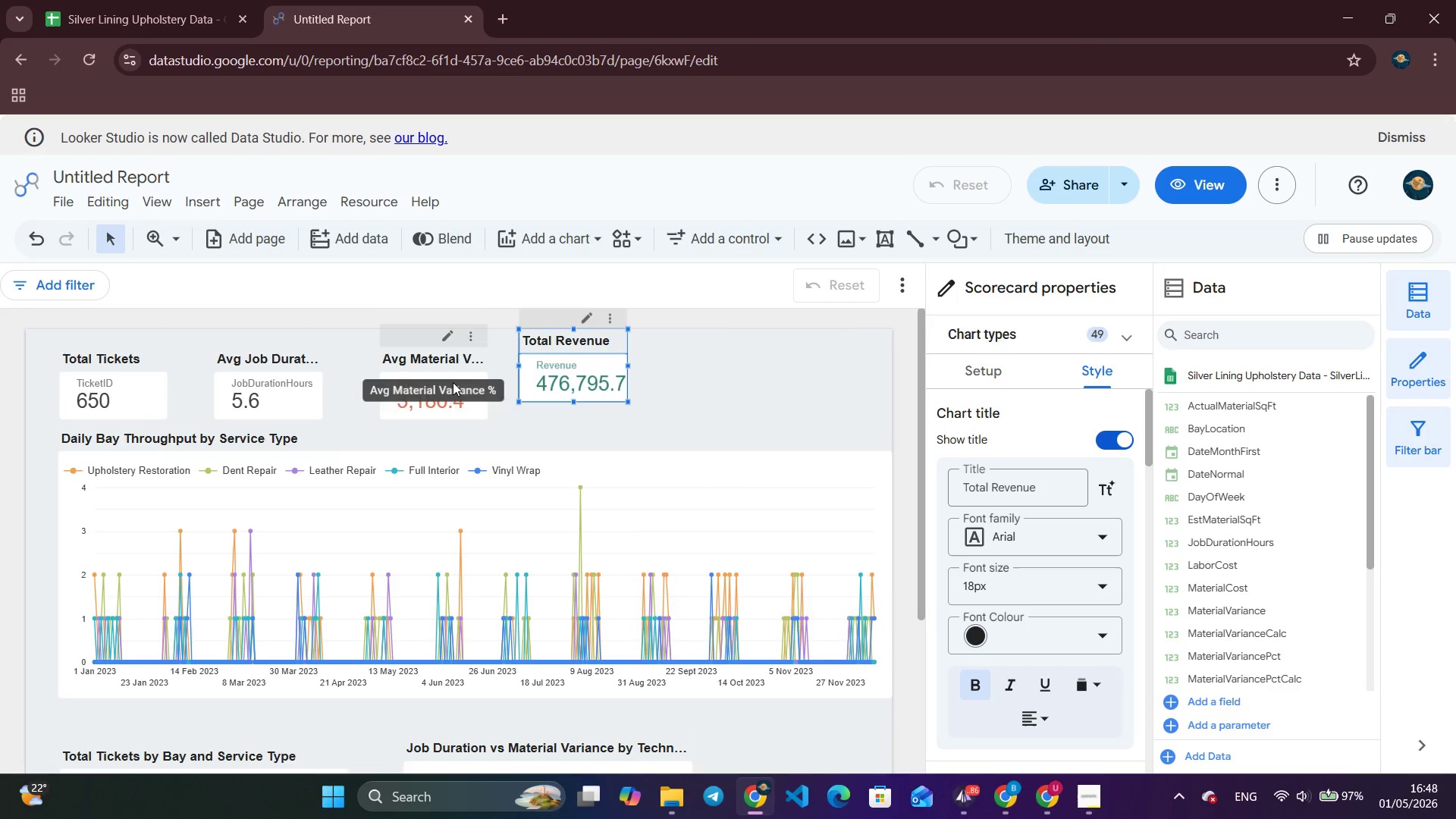 
left_click_drag(start_coordinate=[453, 382], to_coordinate=[461, 361])
 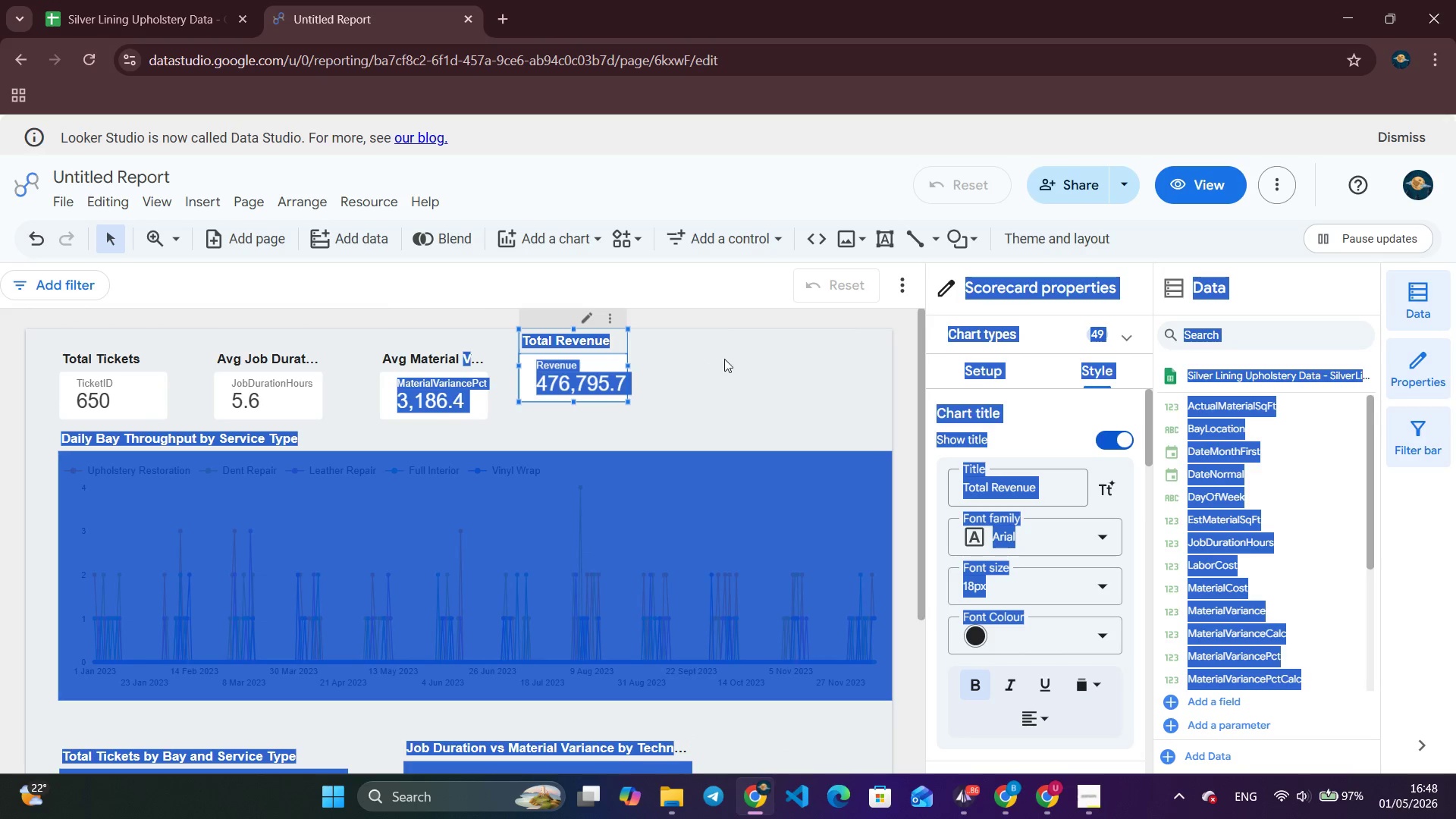 
left_click([724, 359])
 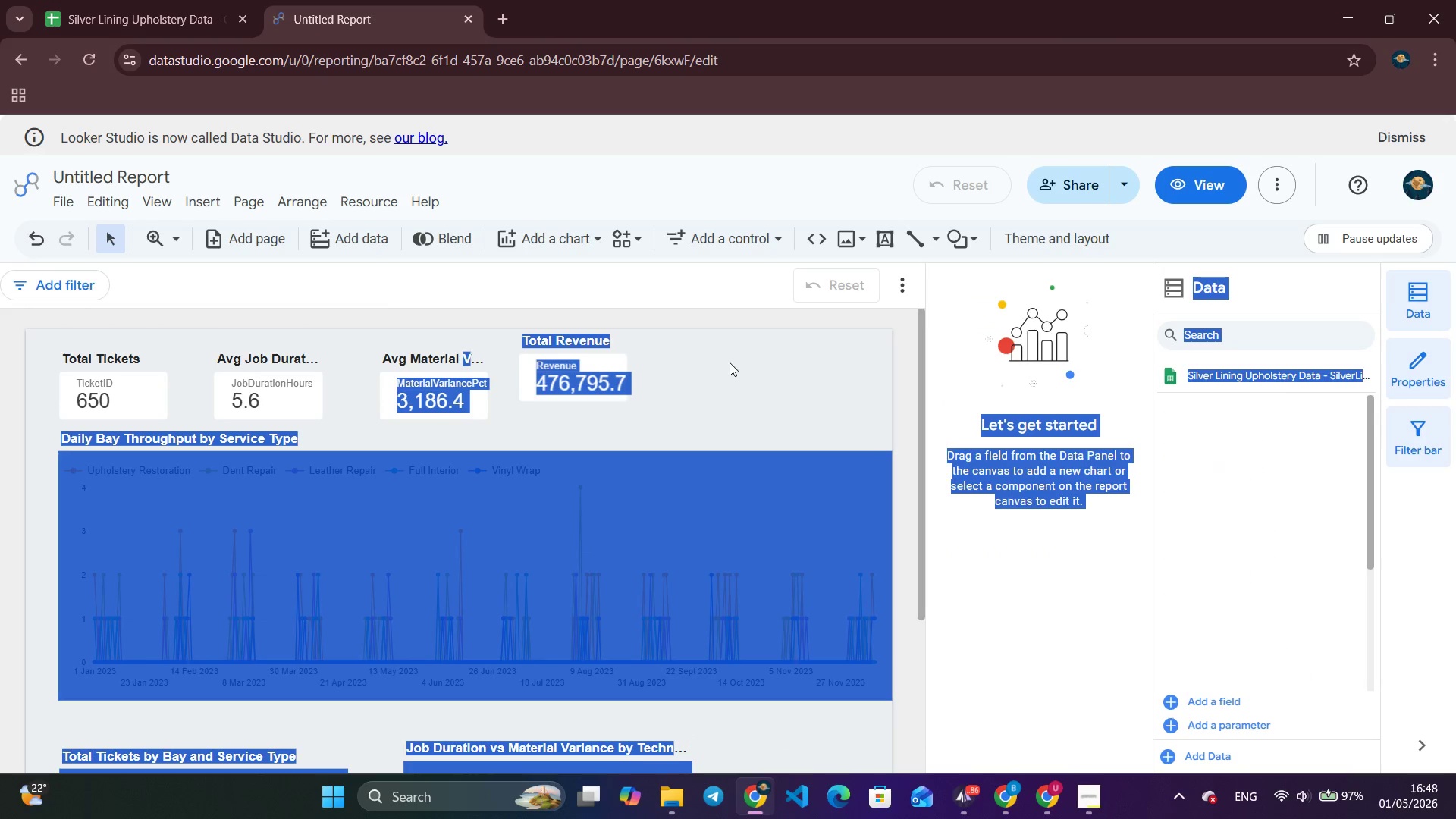 
double_click([714, 398])
 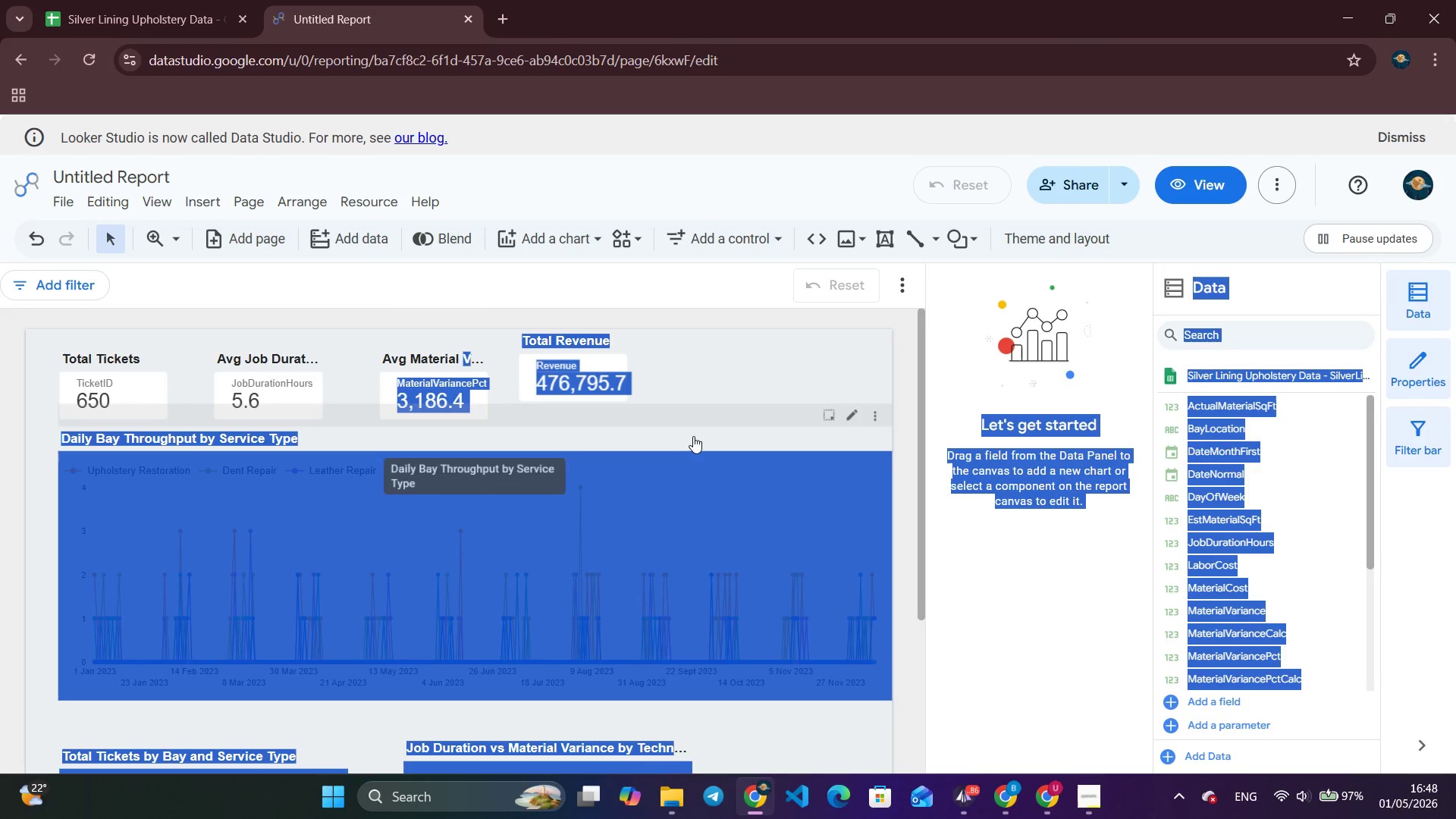 
triple_click([696, 432])
 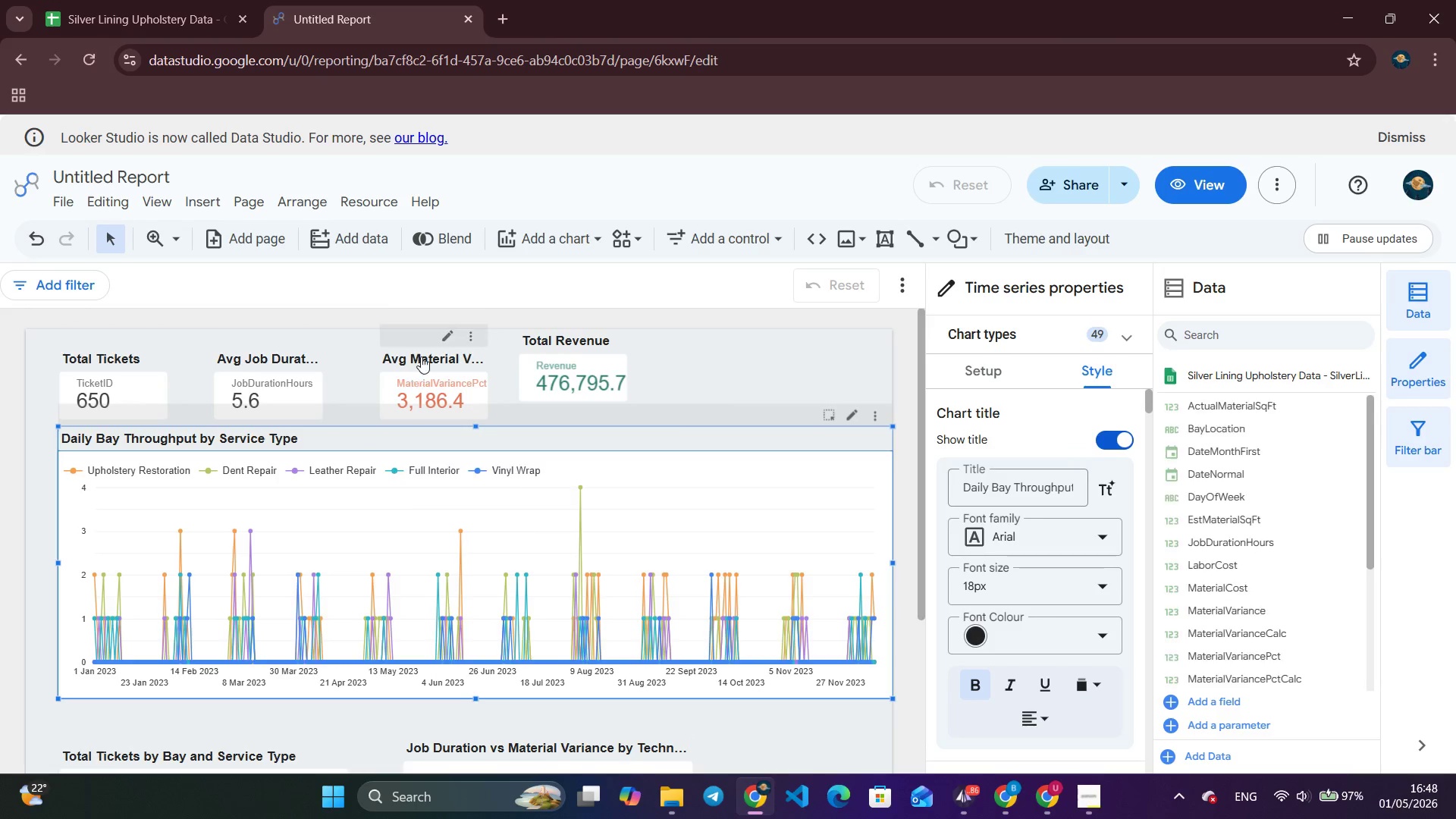 
left_click_drag(start_coordinate=[421, 356], to_coordinate=[420, 346])
 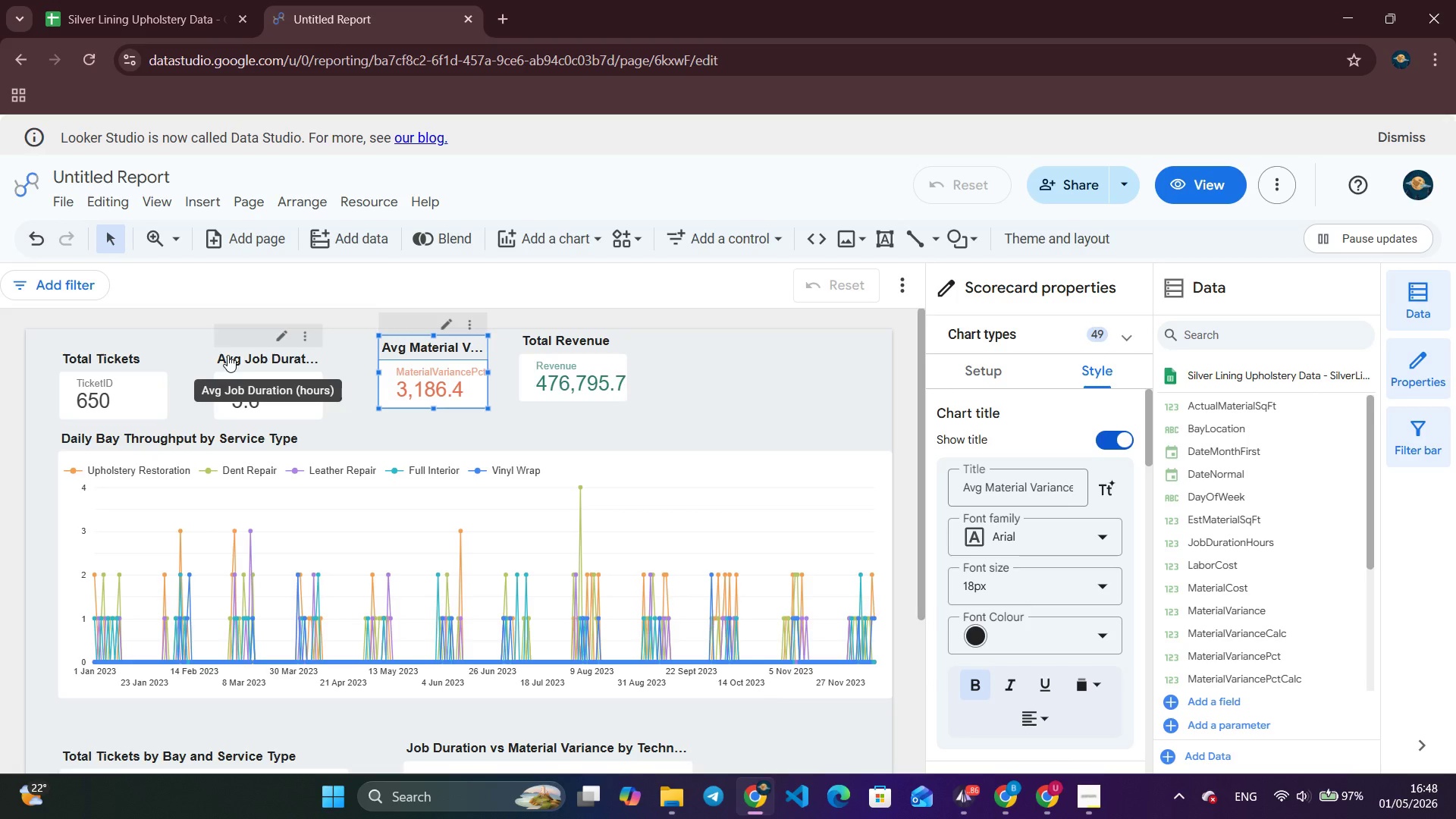 
left_click_drag(start_coordinate=[246, 359], to_coordinate=[248, 348])
 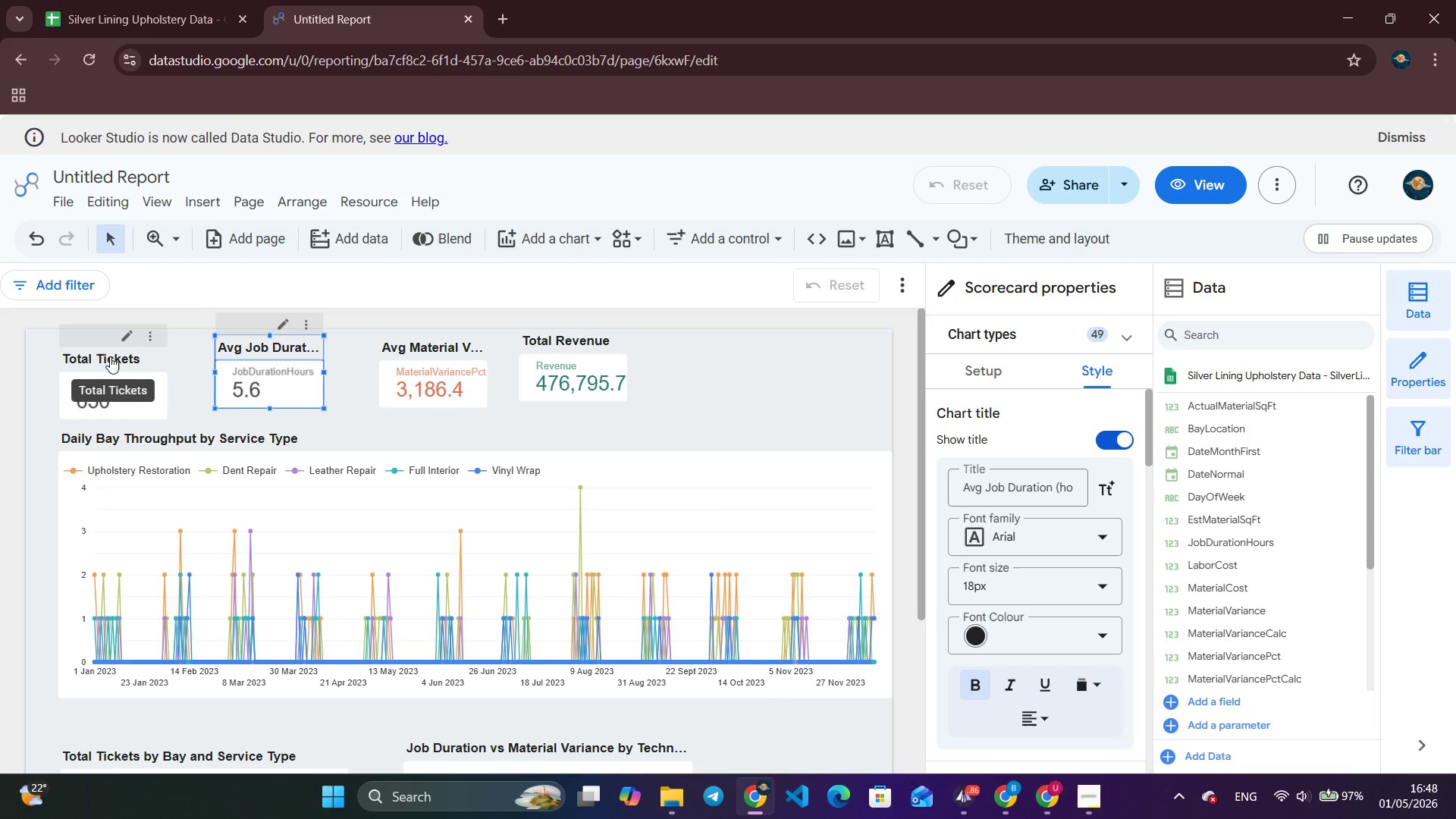 
left_click_drag(start_coordinate=[110, 356], to_coordinate=[115, 343])
 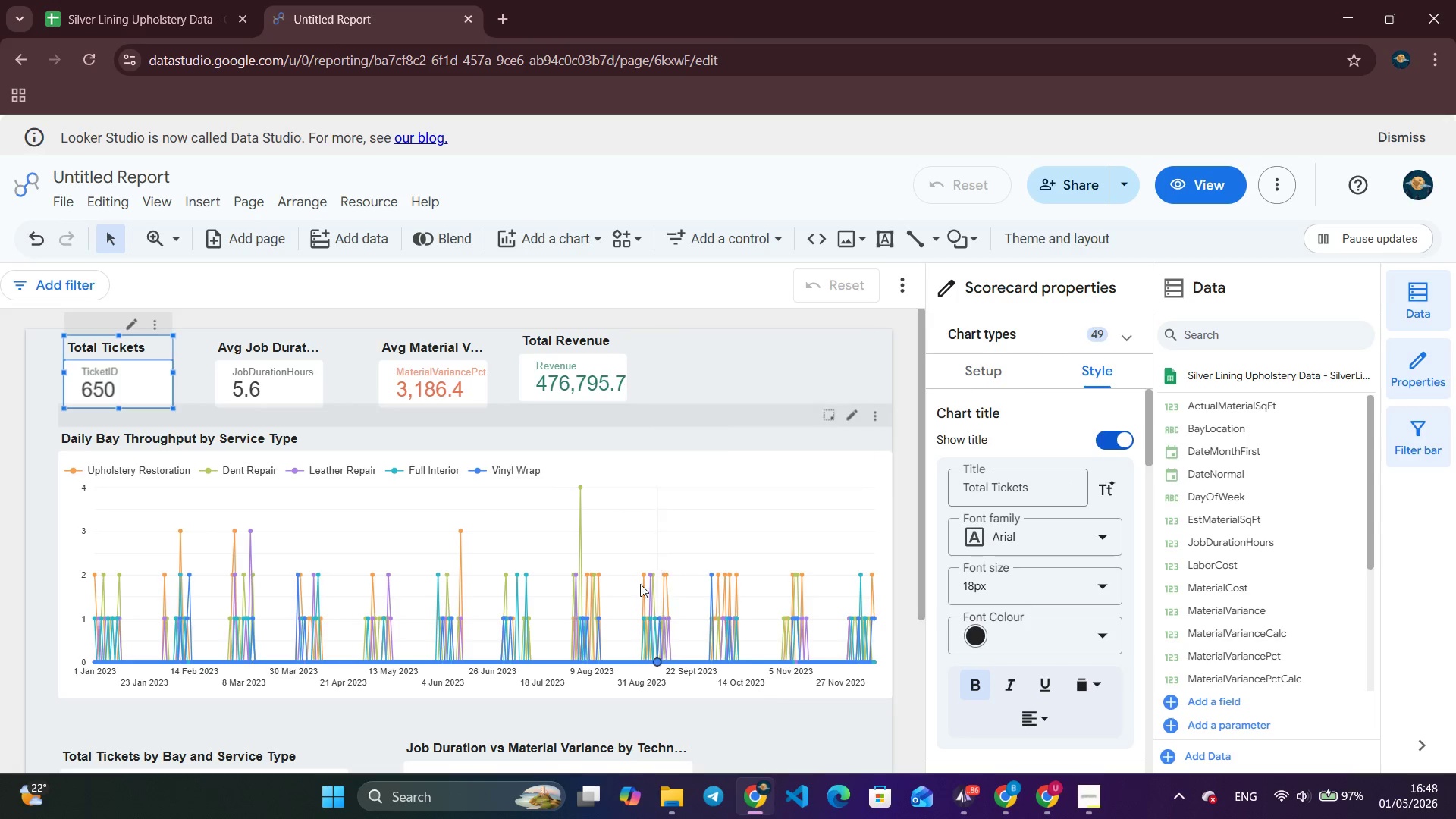 
mouse_move([602, 592])
 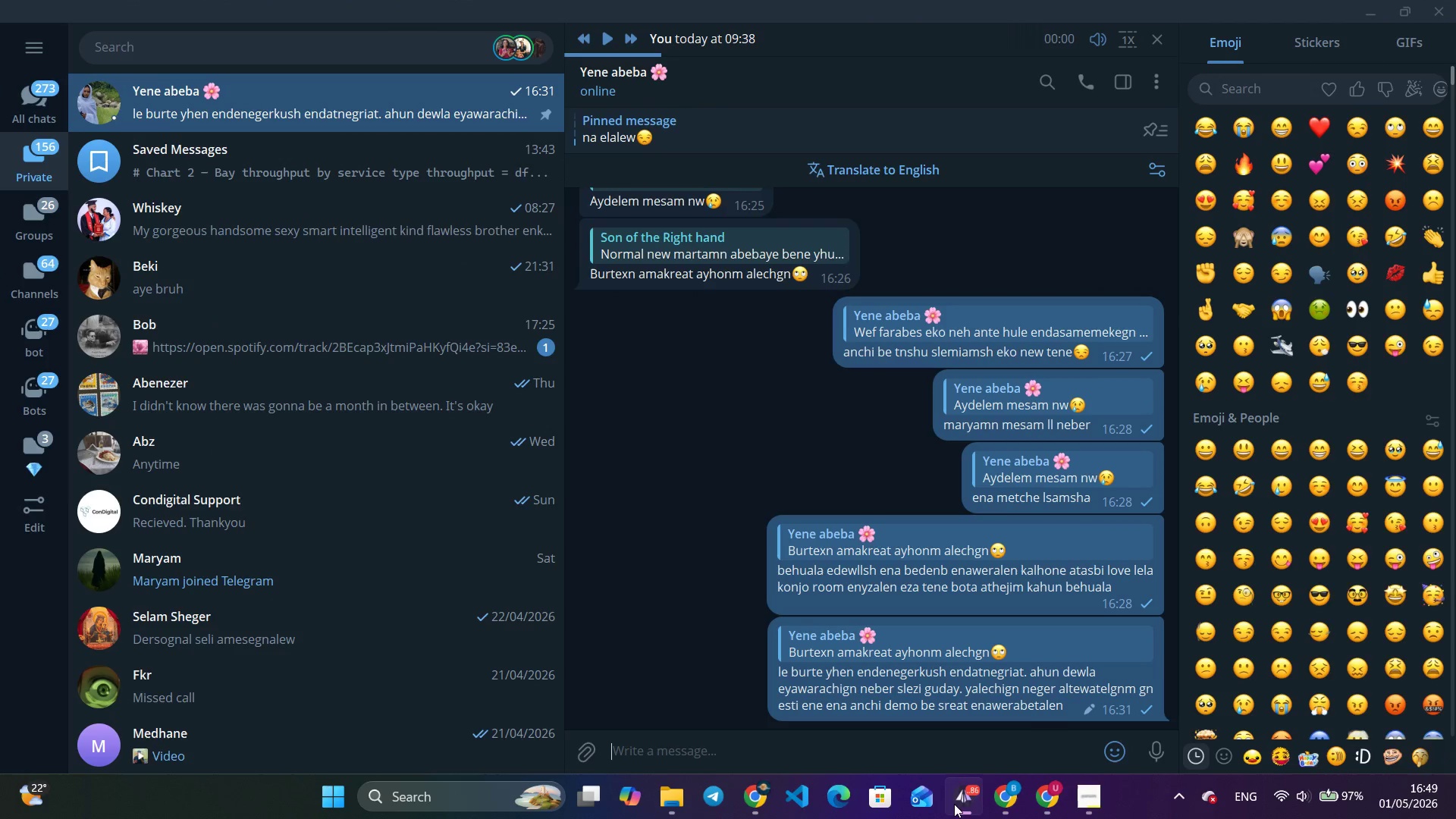 
wait(10.39)
 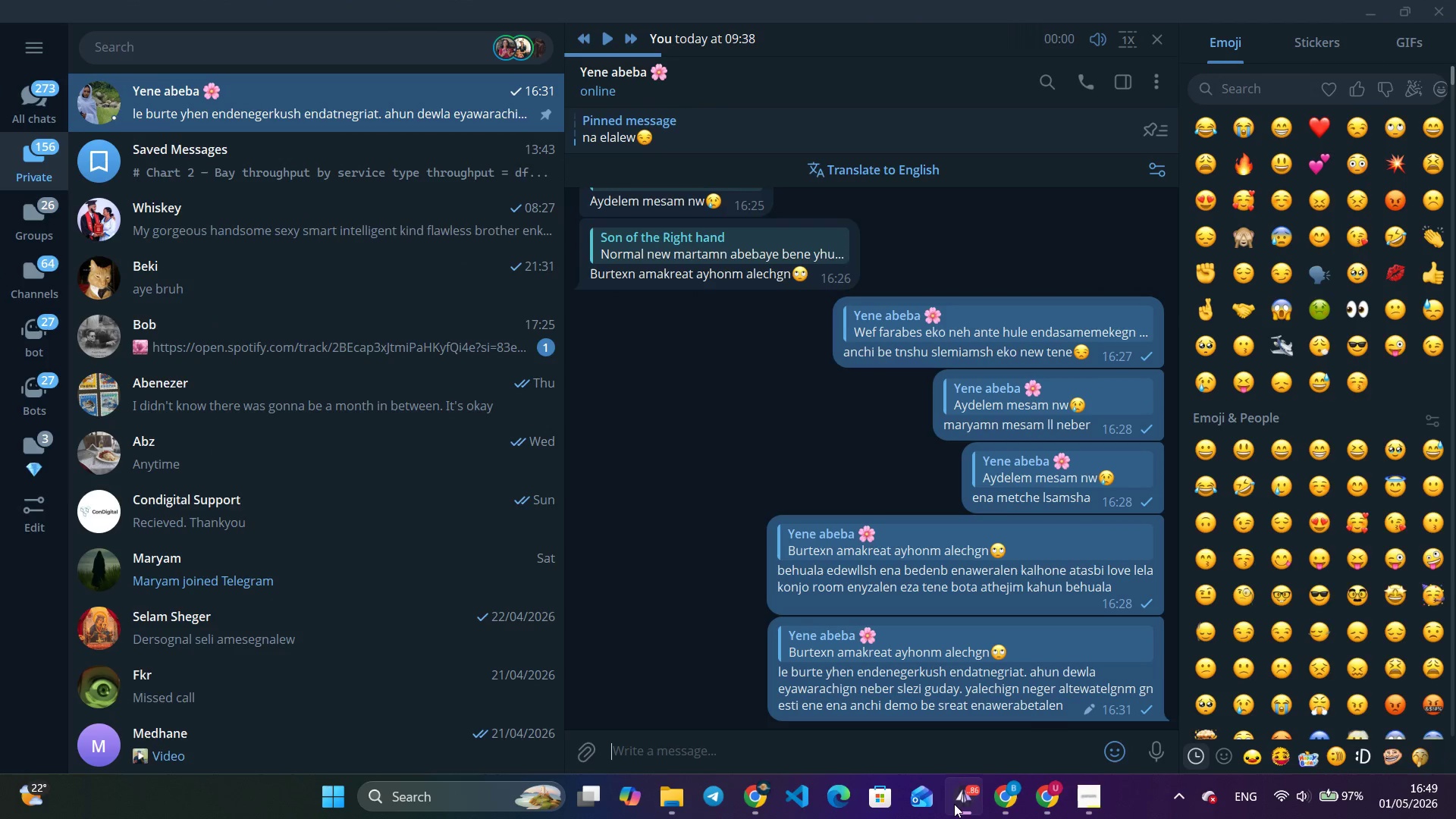 
left_click([954, 804])
 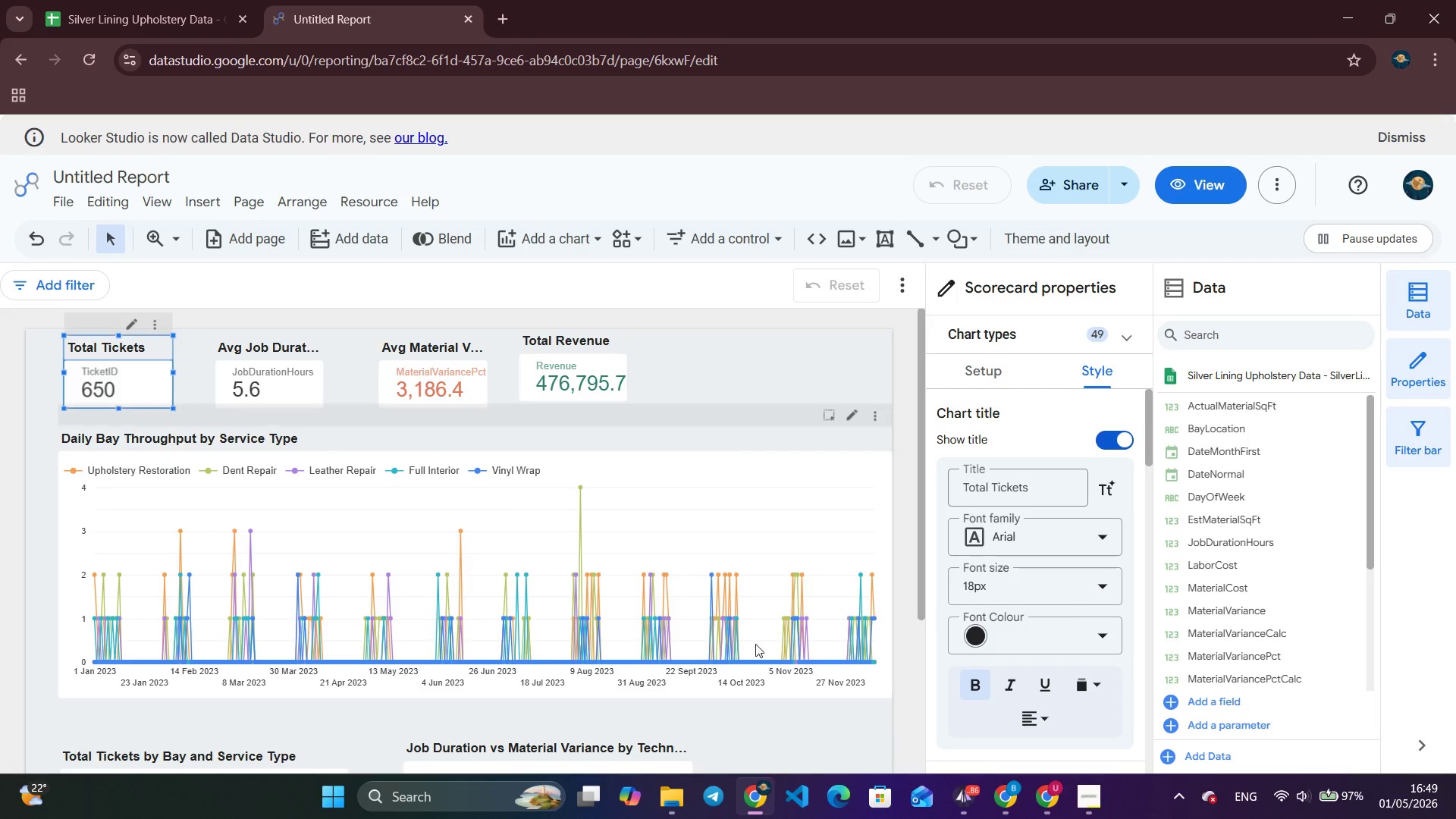 
scroll: coordinate [711, 582], scroll_direction: down, amount: 10.0
 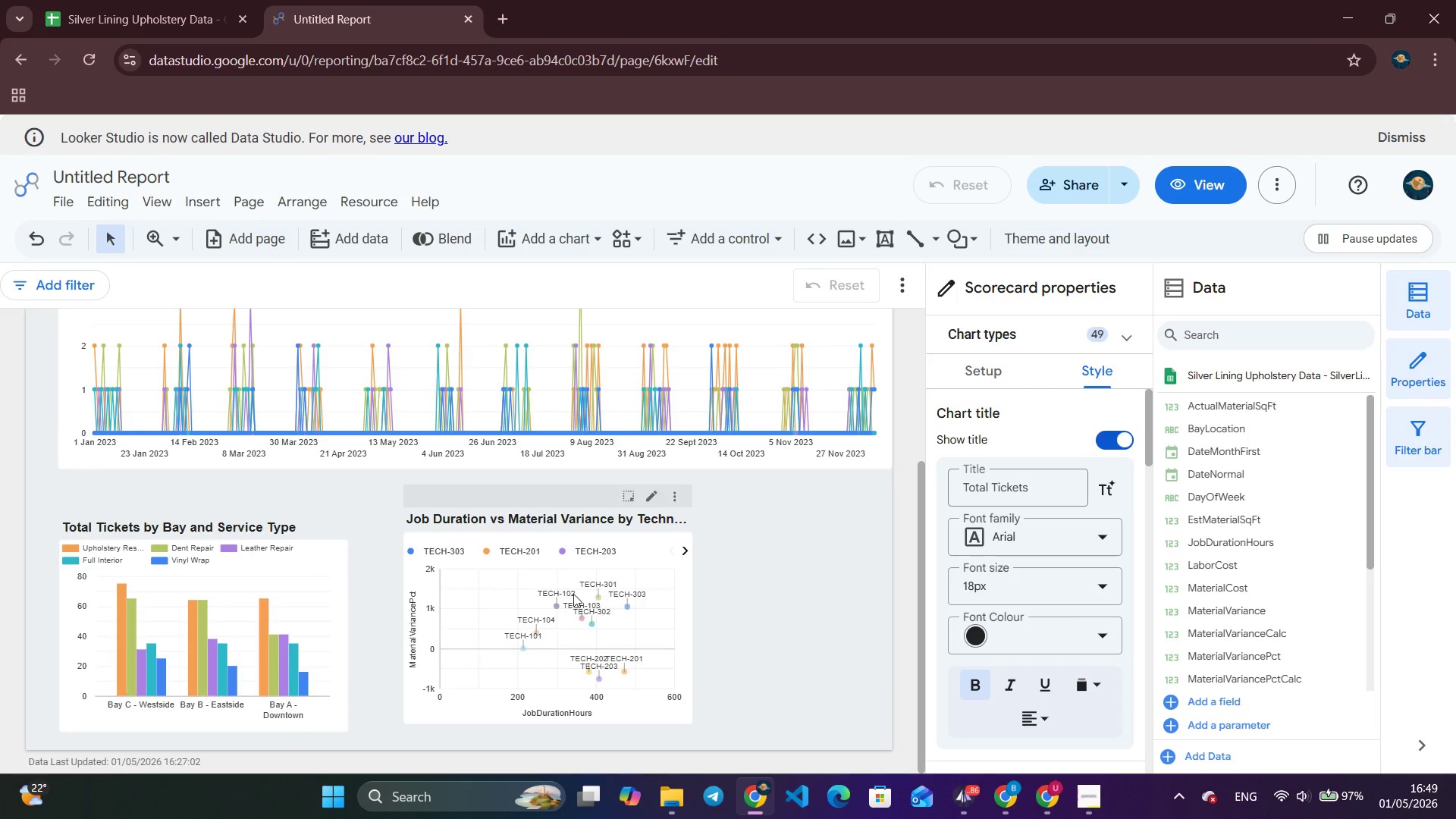 
left_click_drag(start_coordinate=[573, 593], to_coordinate=[563, 560])
 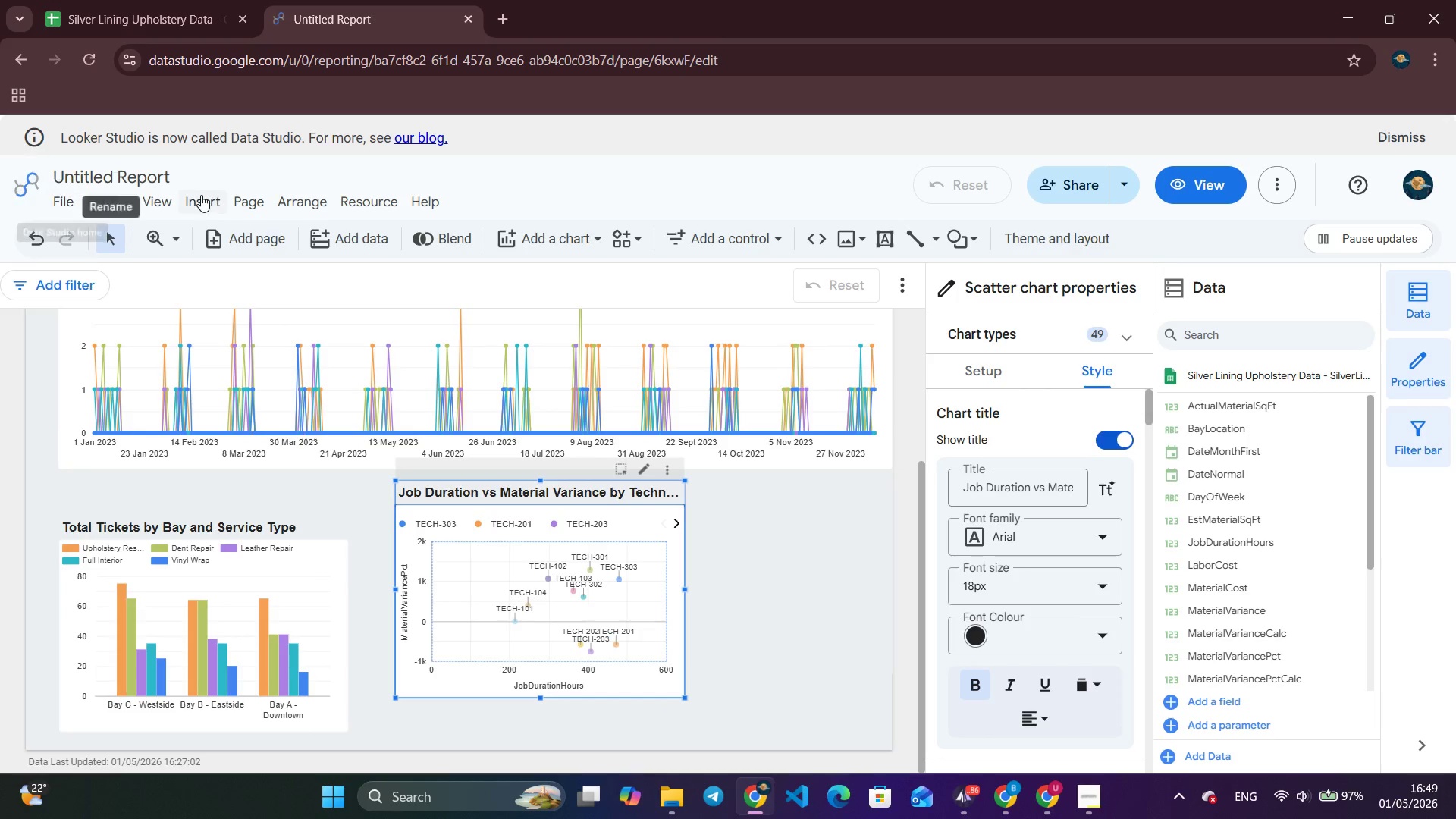 
left_click([201, 195])
 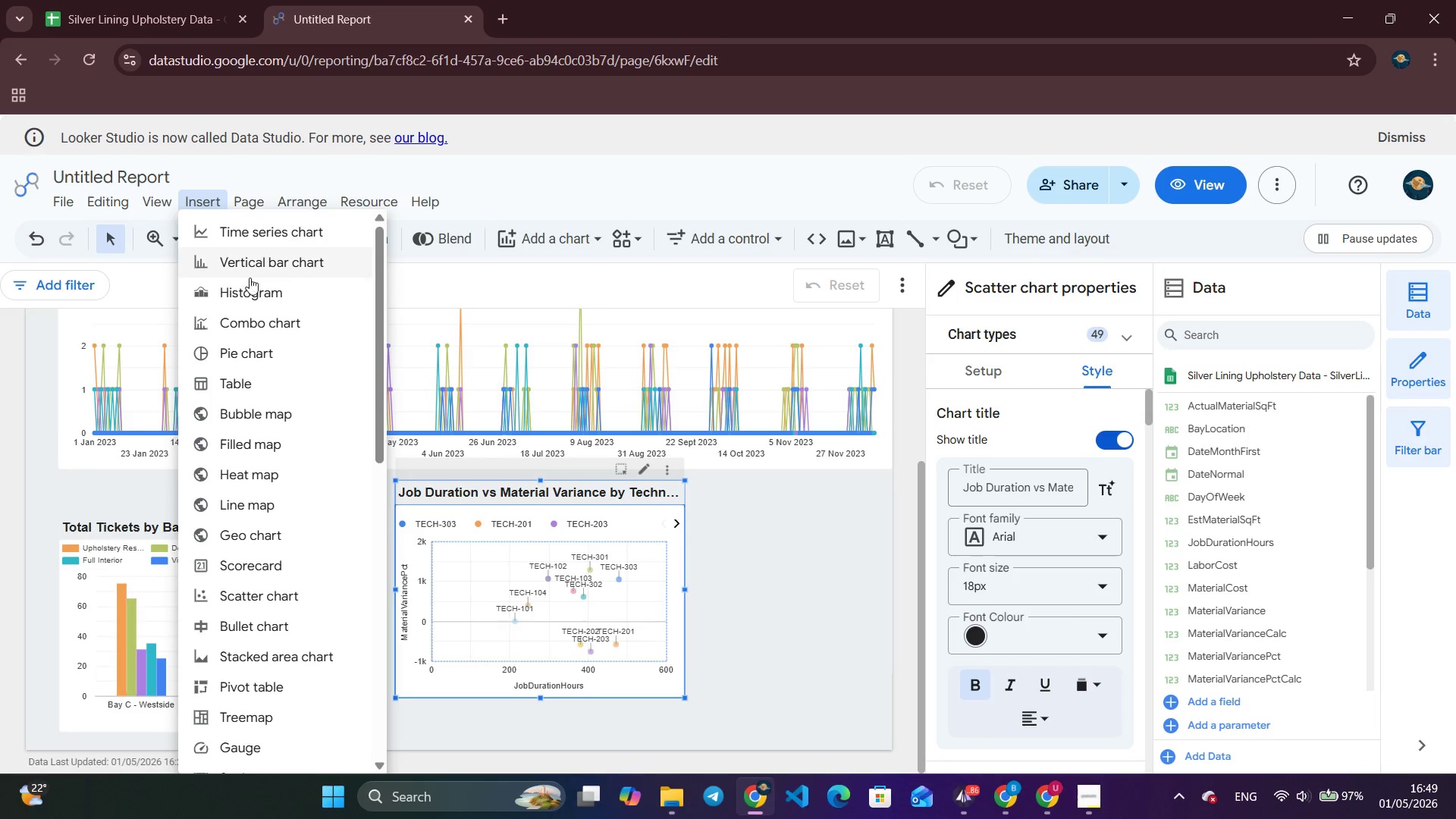 
scroll: coordinate [284, 444], scroll_direction: down, amount: 6.0
 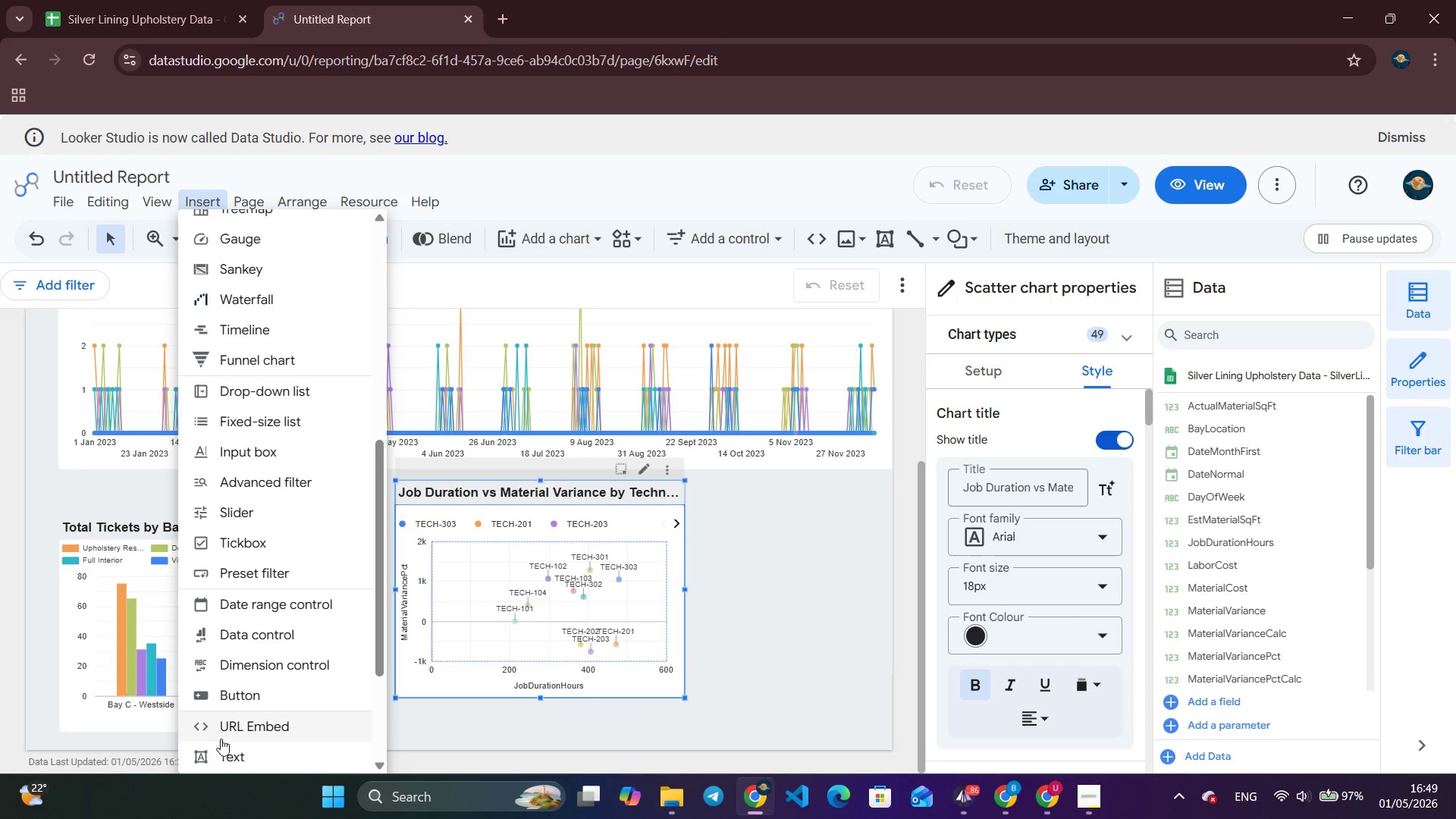 
left_click([230, 752])
 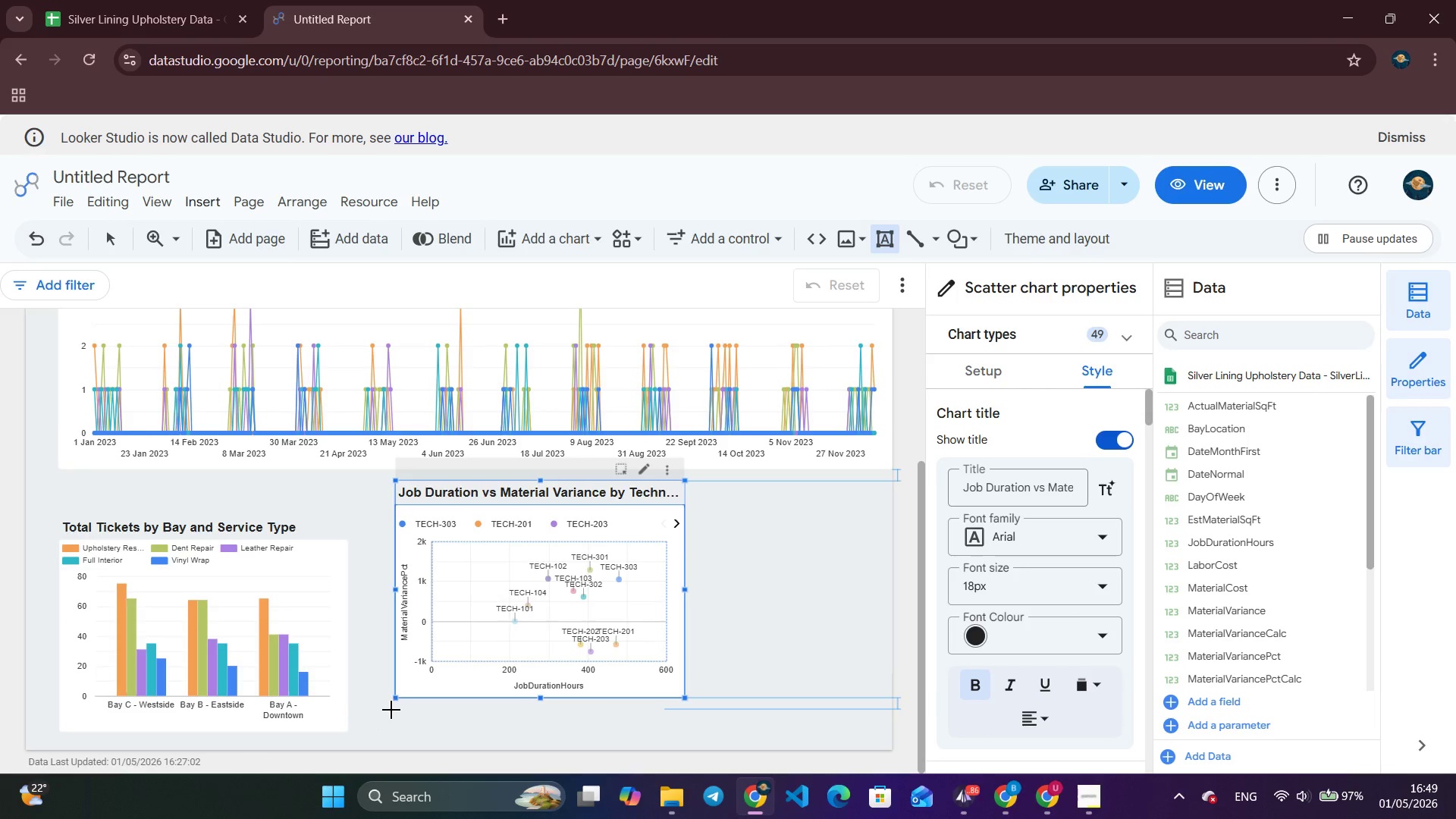 
left_click_drag(start_coordinate=[395, 709], to_coordinate=[687, 739])
 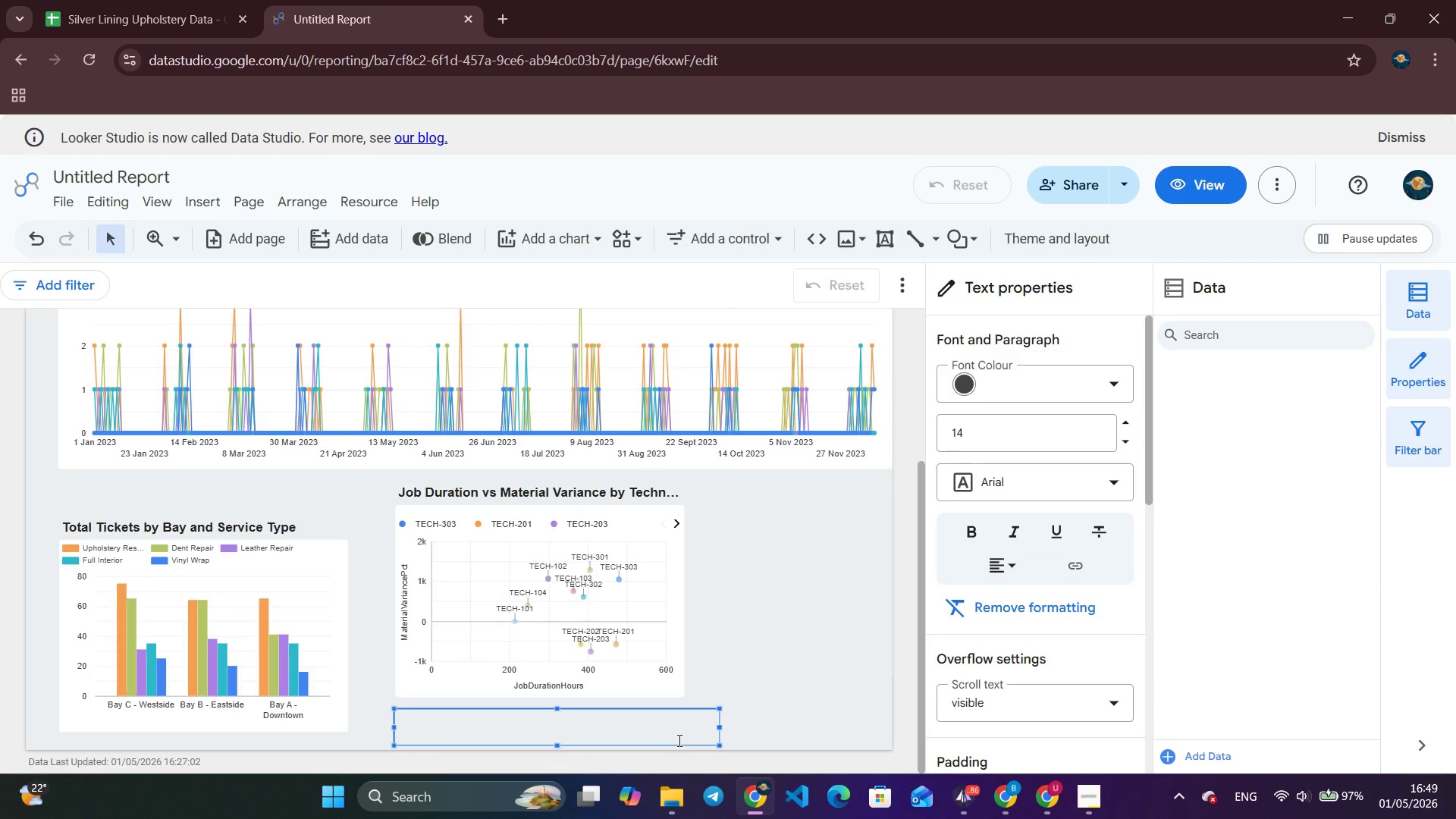 
wait(7.14)
 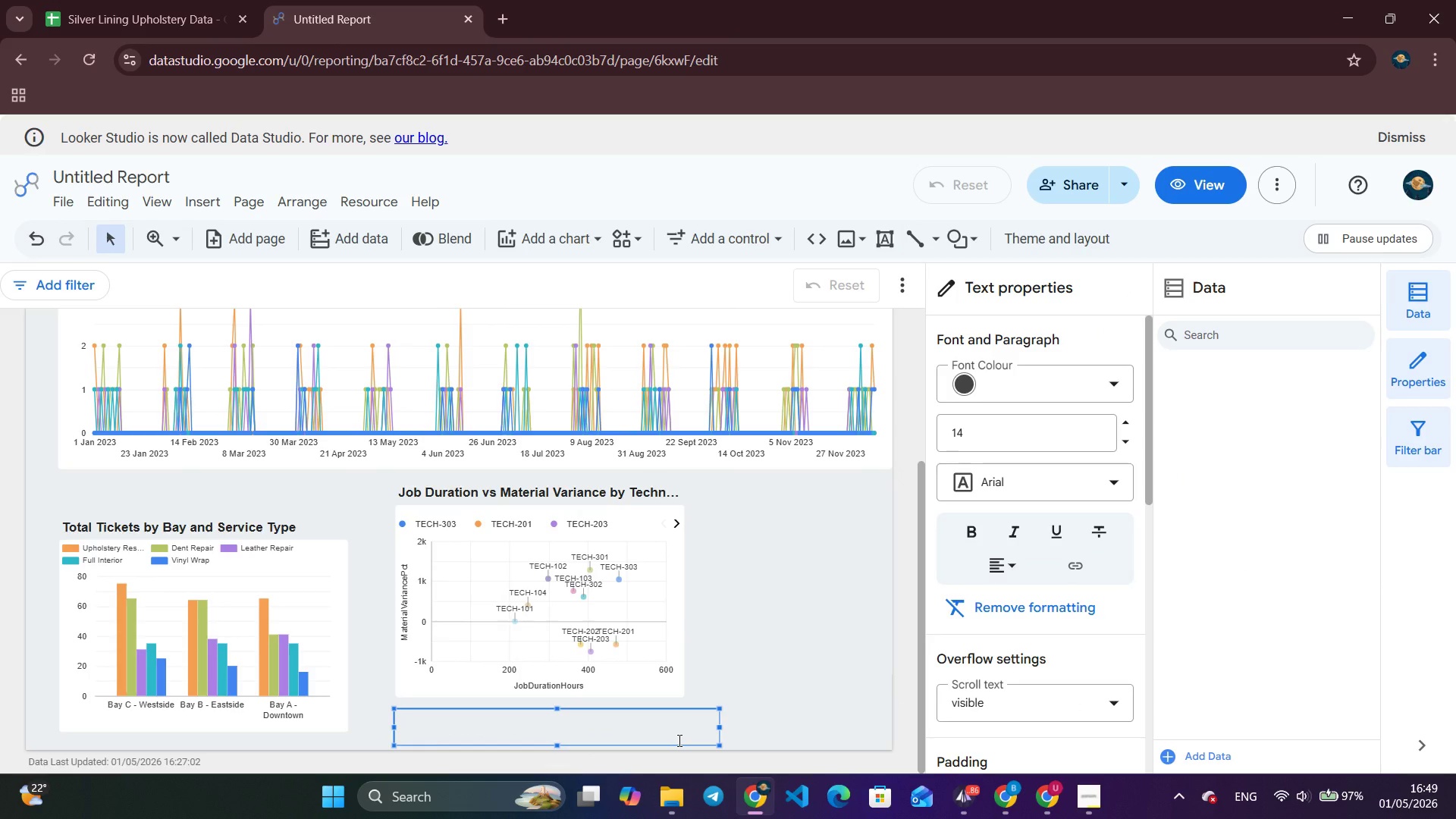 
type(Person)
key(Backspace)
key(Backspace)
key(Backspace)
key(Backspace)
type(arson)
 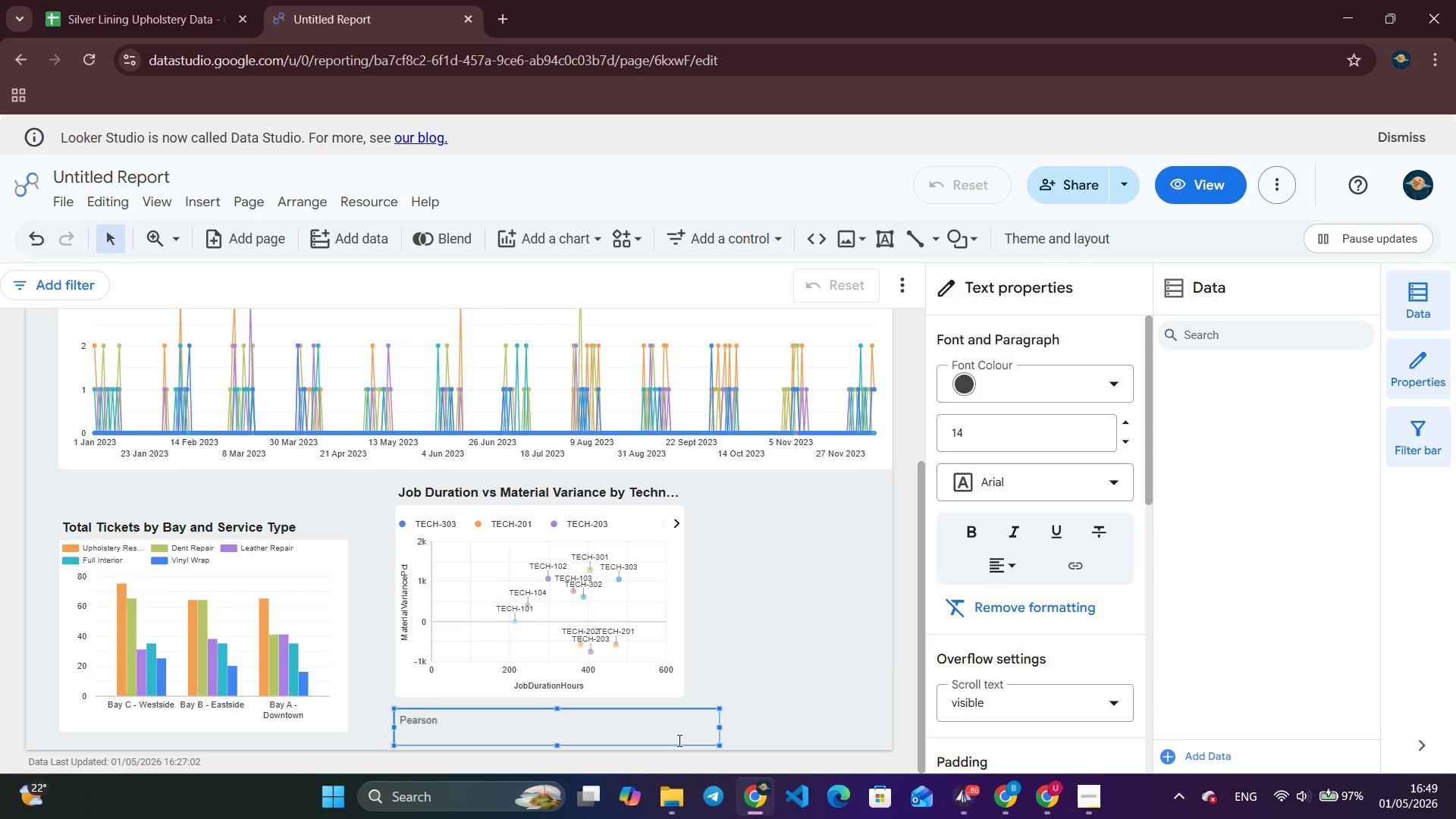 
type( r = -0,)
key(Backspace)
type(.063 (p = 1.)
key(Backspace)
key(Backspace)
type(0.)
 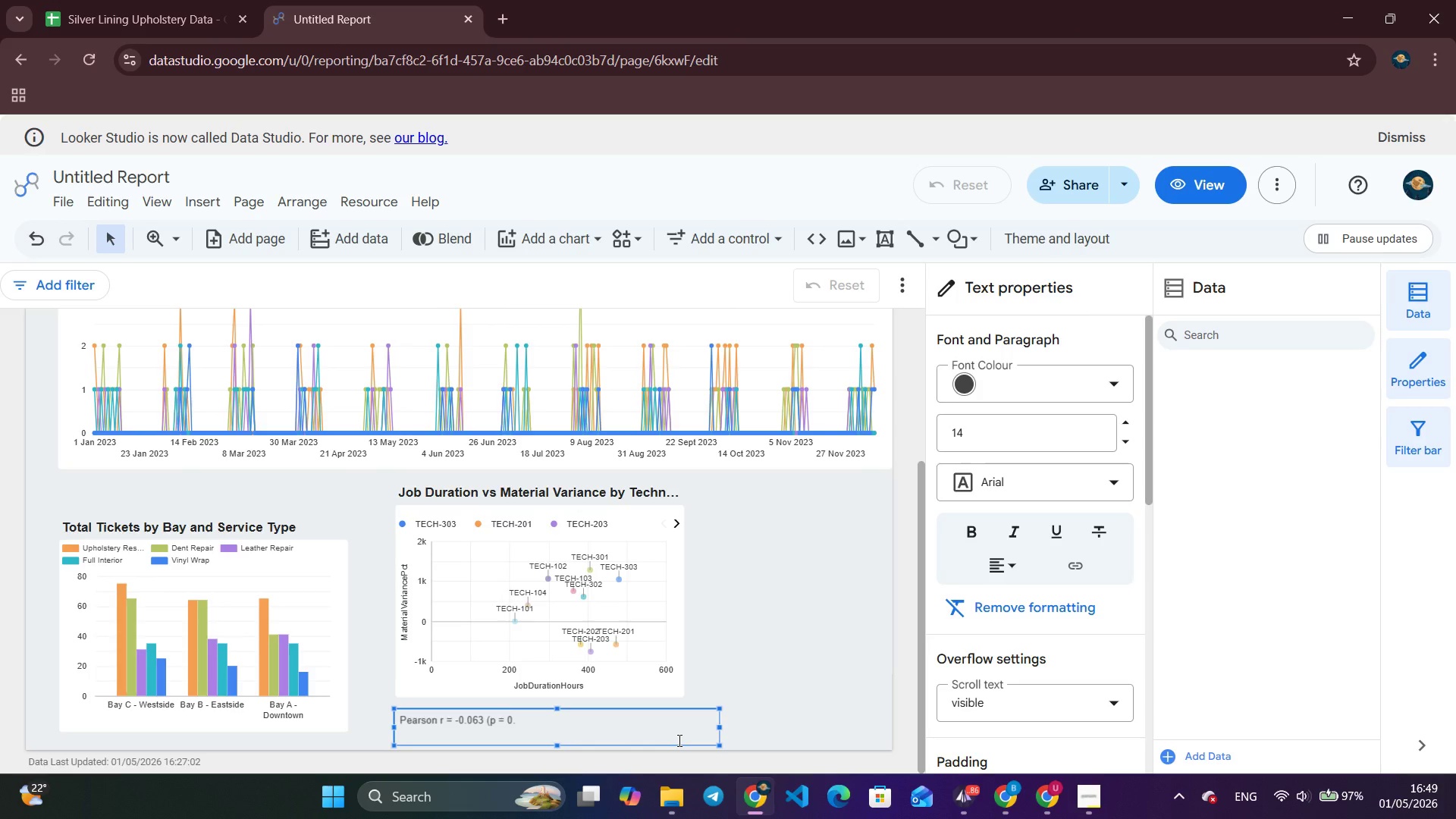 
type(107) - weak correaltion, waste is technician - s)
key(Backspace)
type(driven not time-driven)
 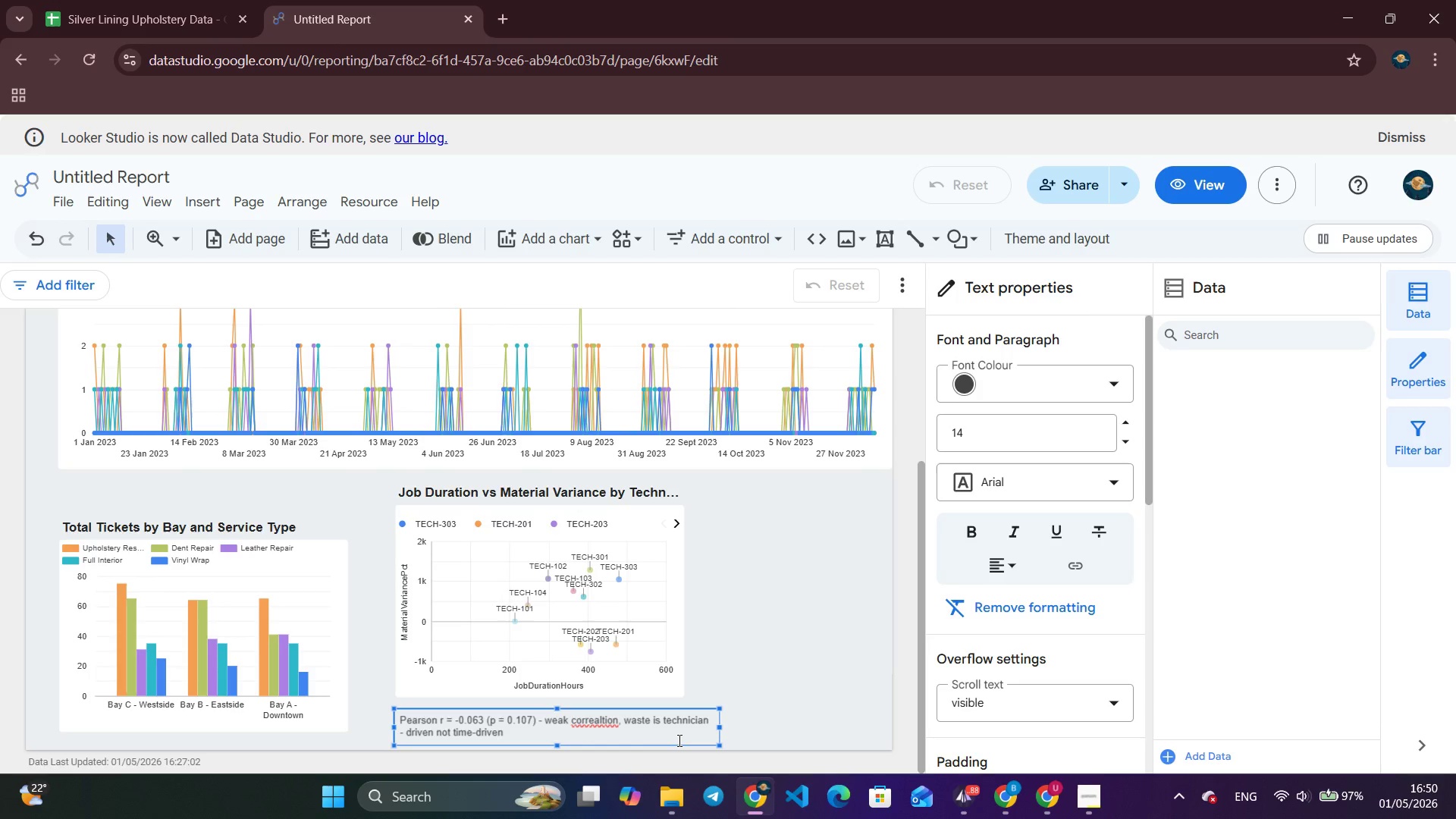 
right_click([606, 724])
 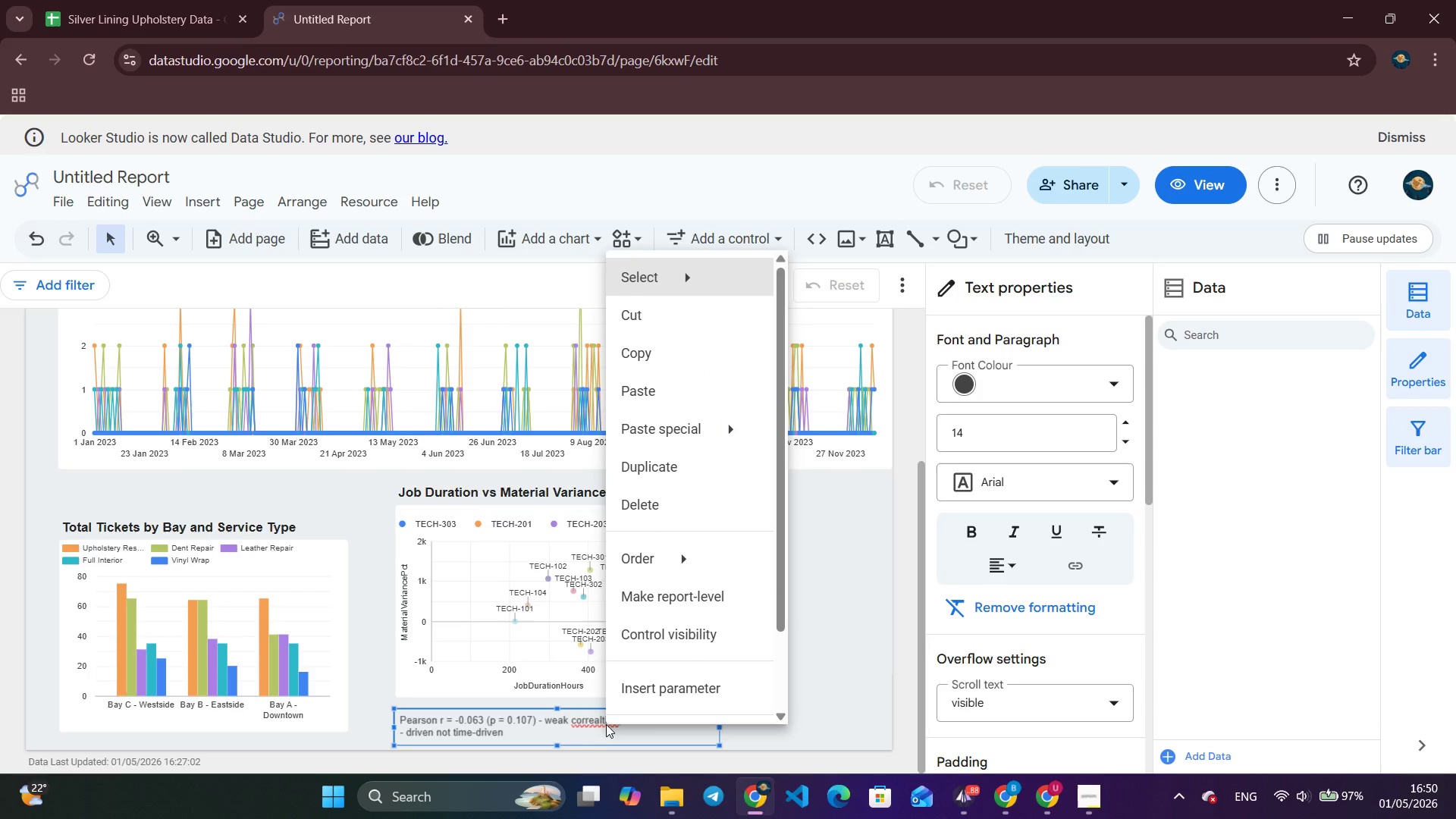 
left_click([606, 724])
 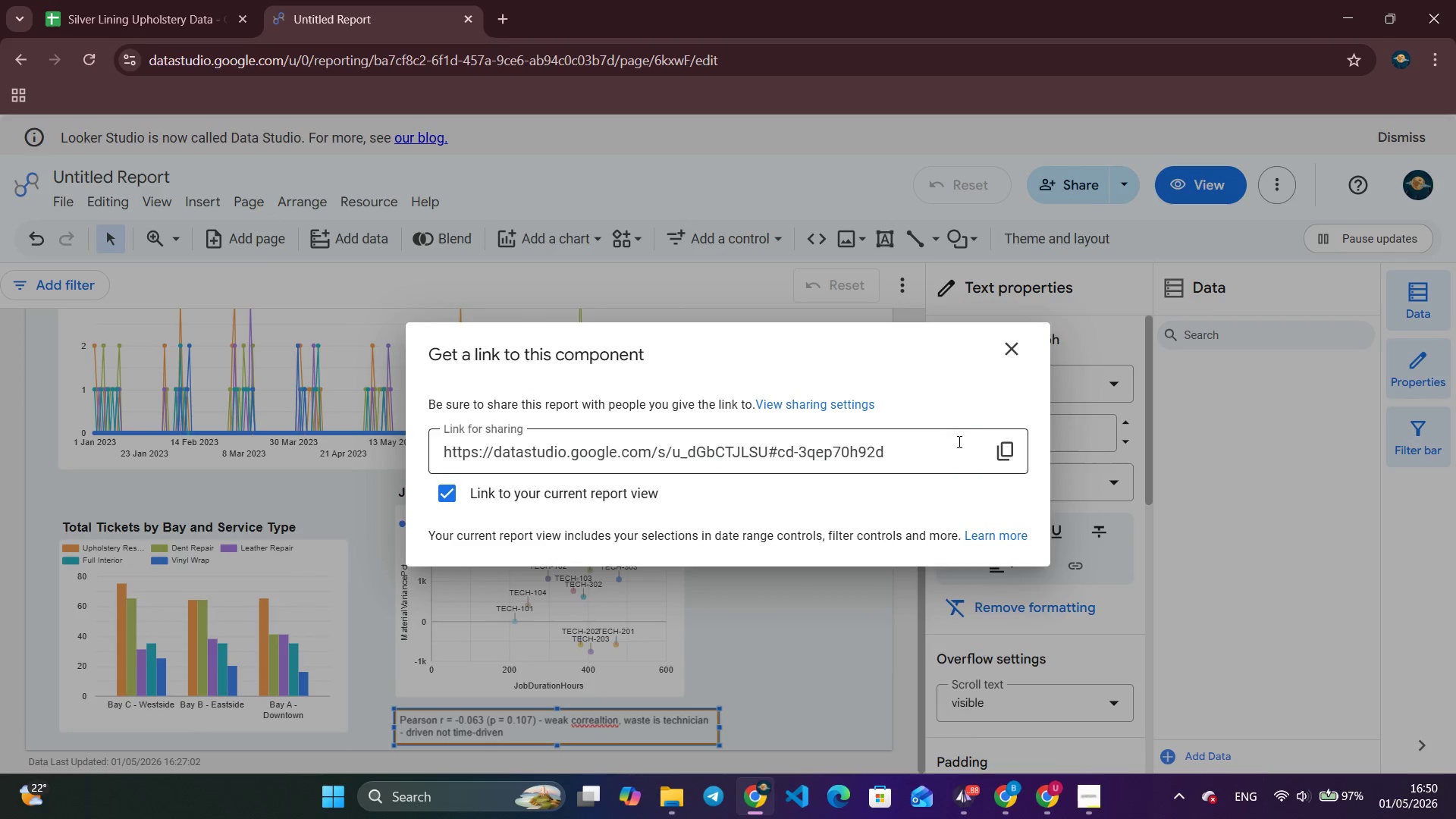 
left_click([1022, 343])
 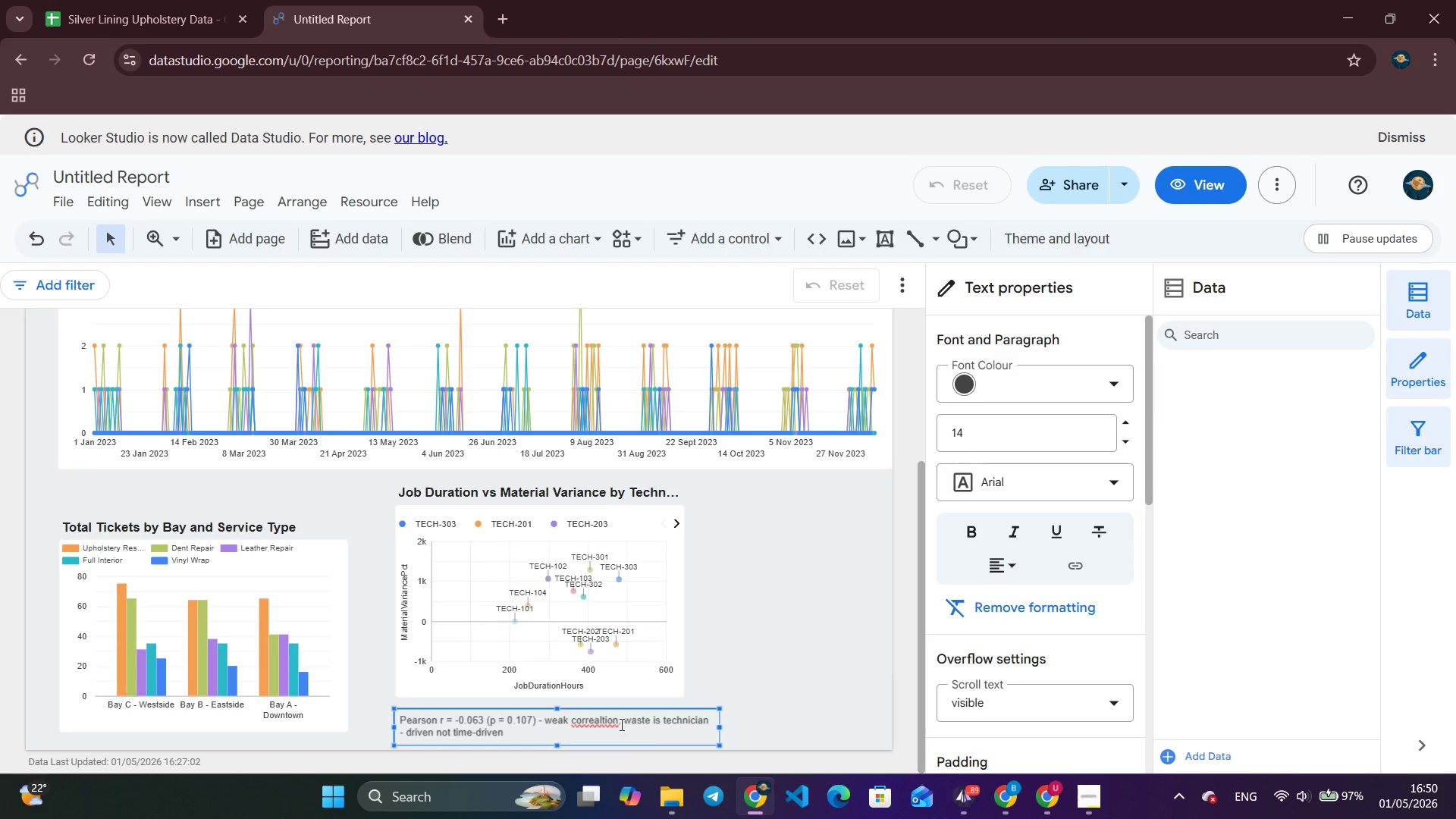 
left_click([617, 720])
 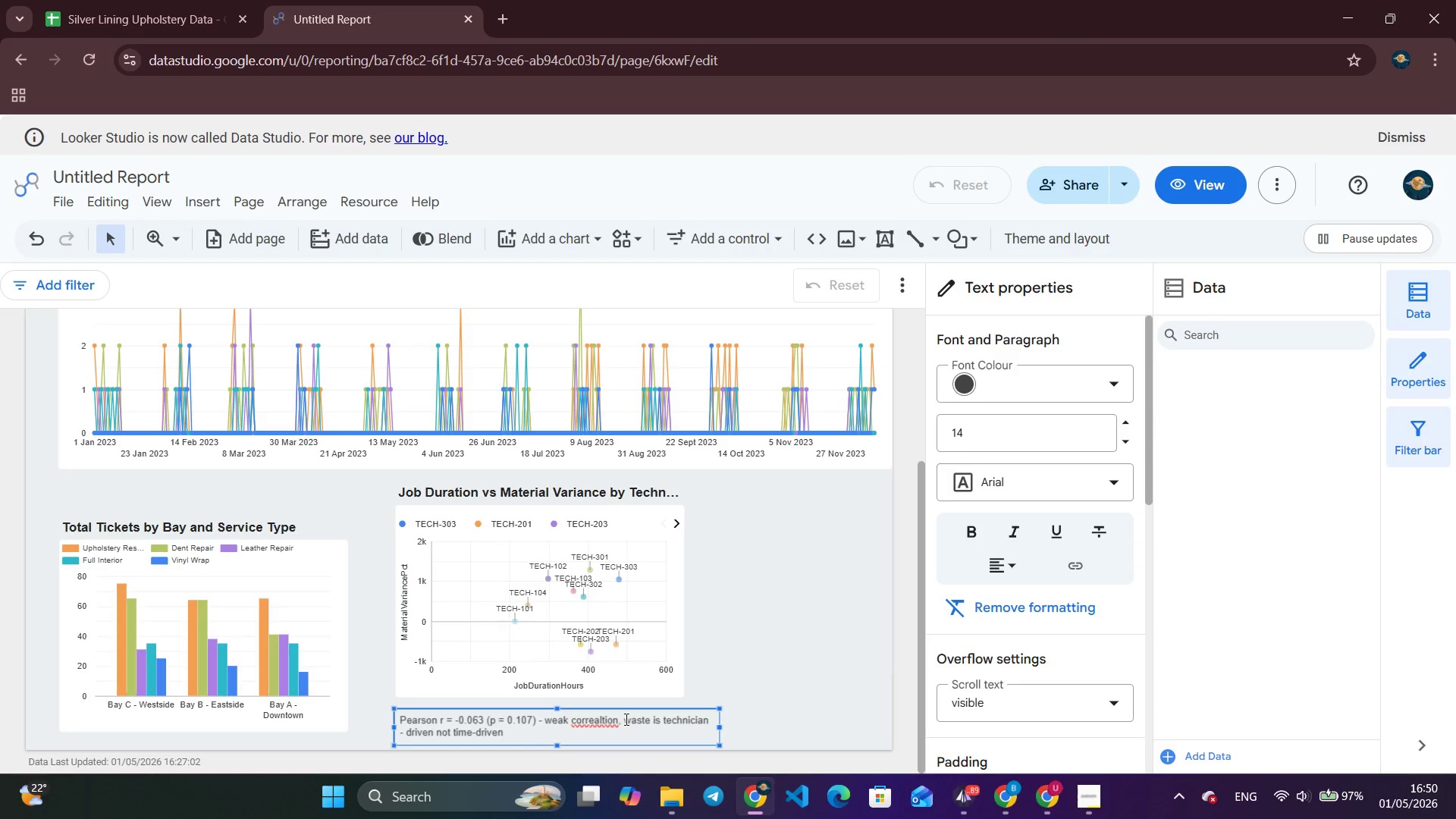 
key(Backspace)
 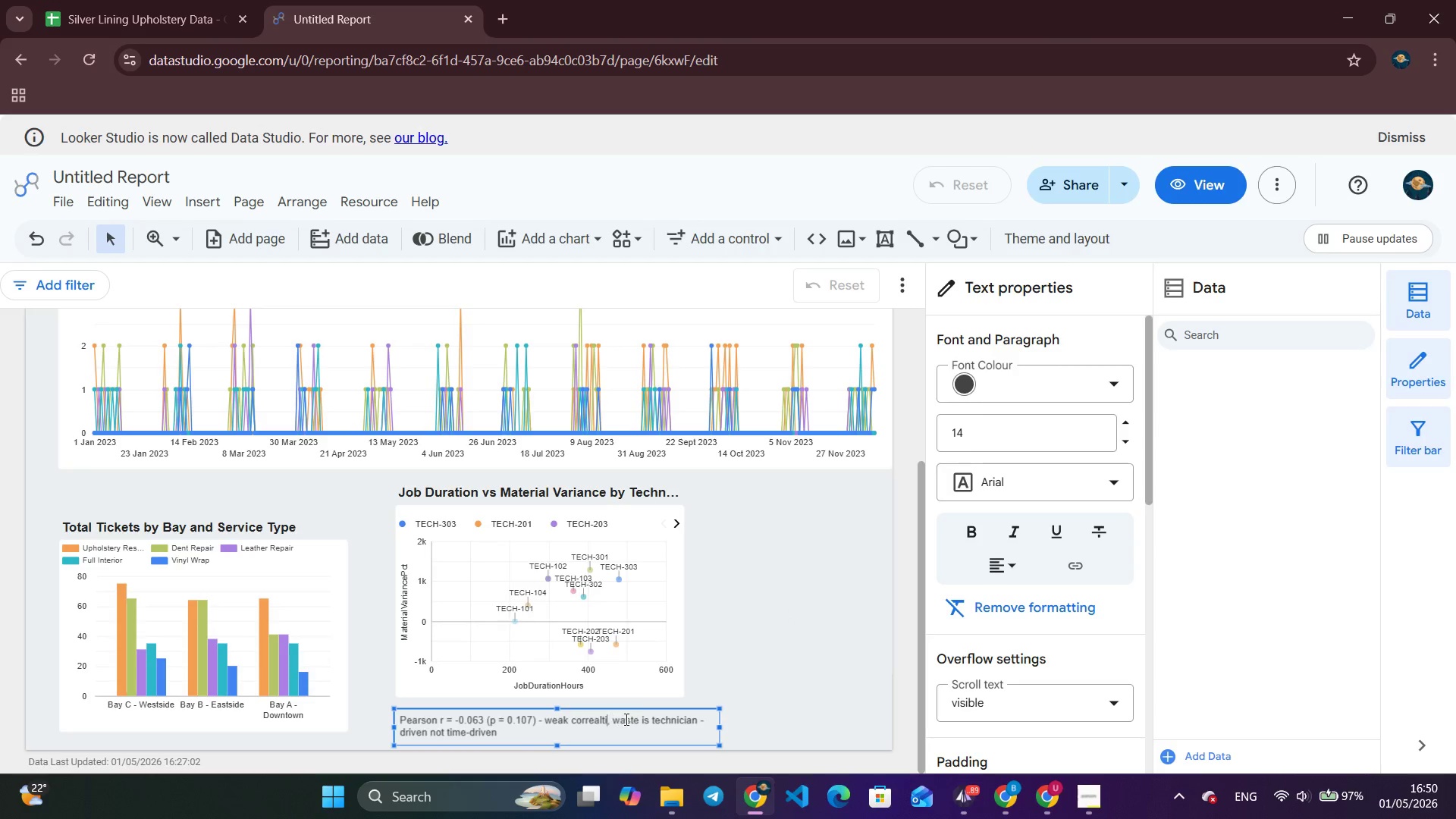 
key(Backspace)
 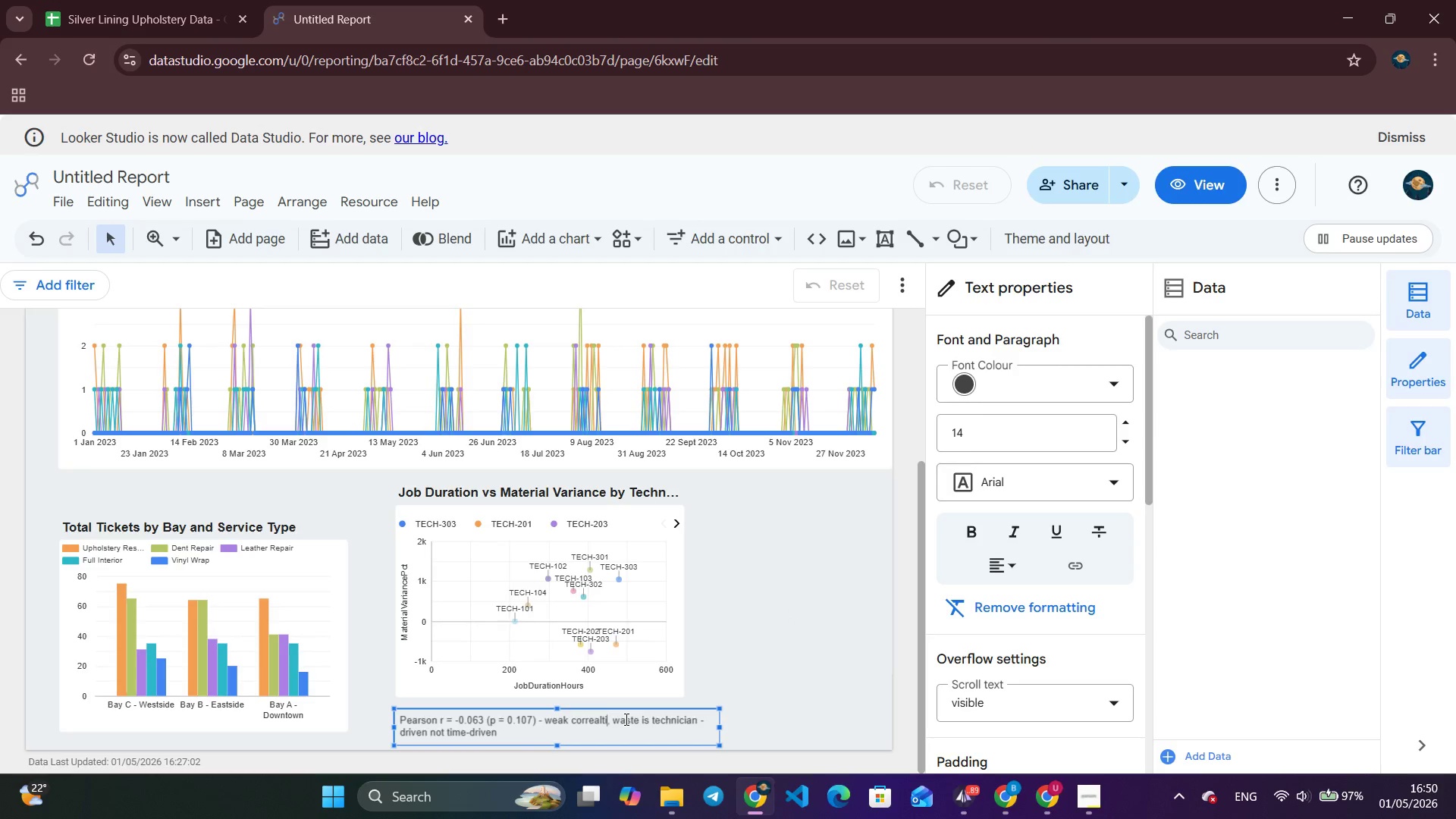 
key(Backspace)
 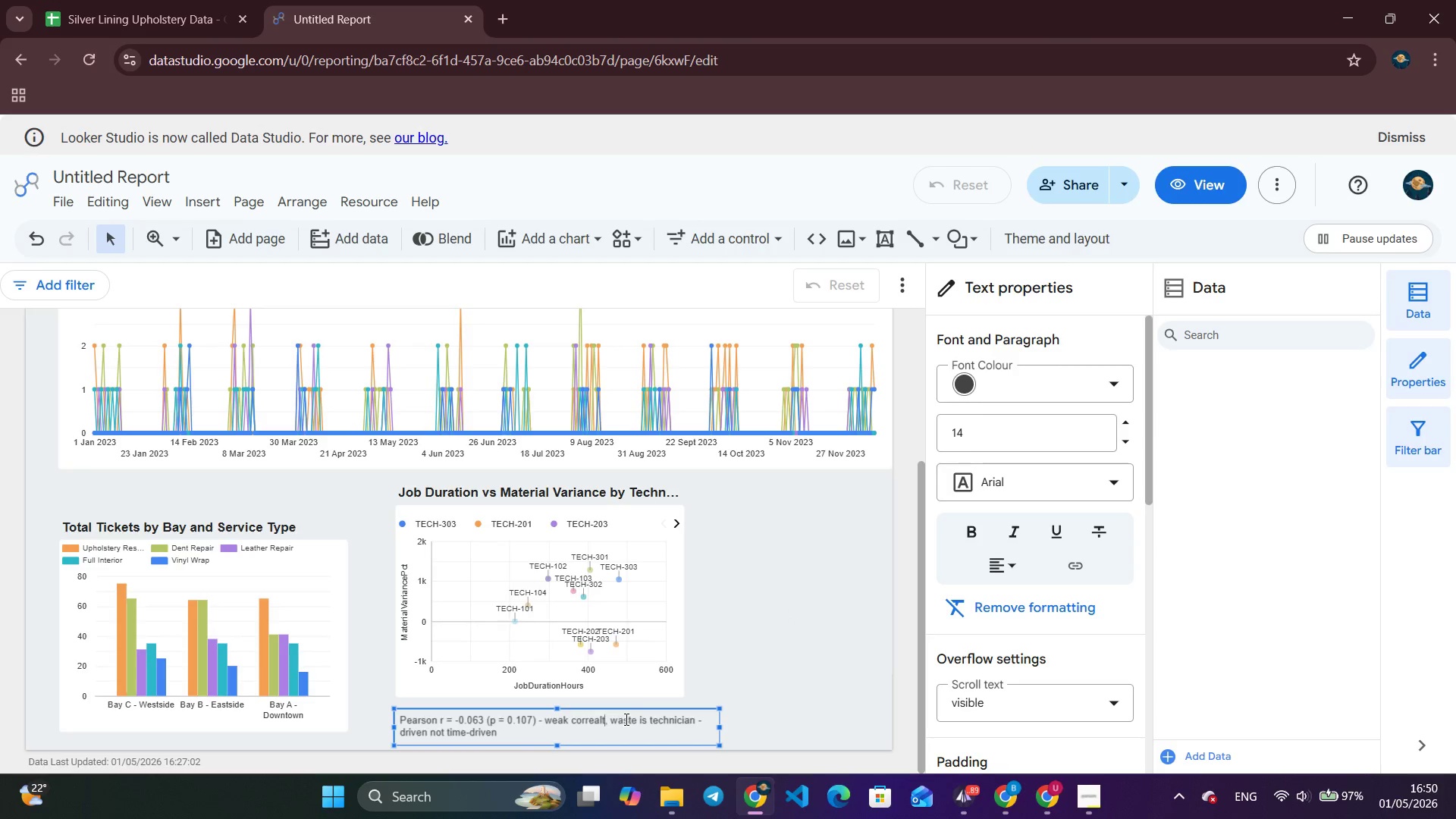 
key(Backspace)
 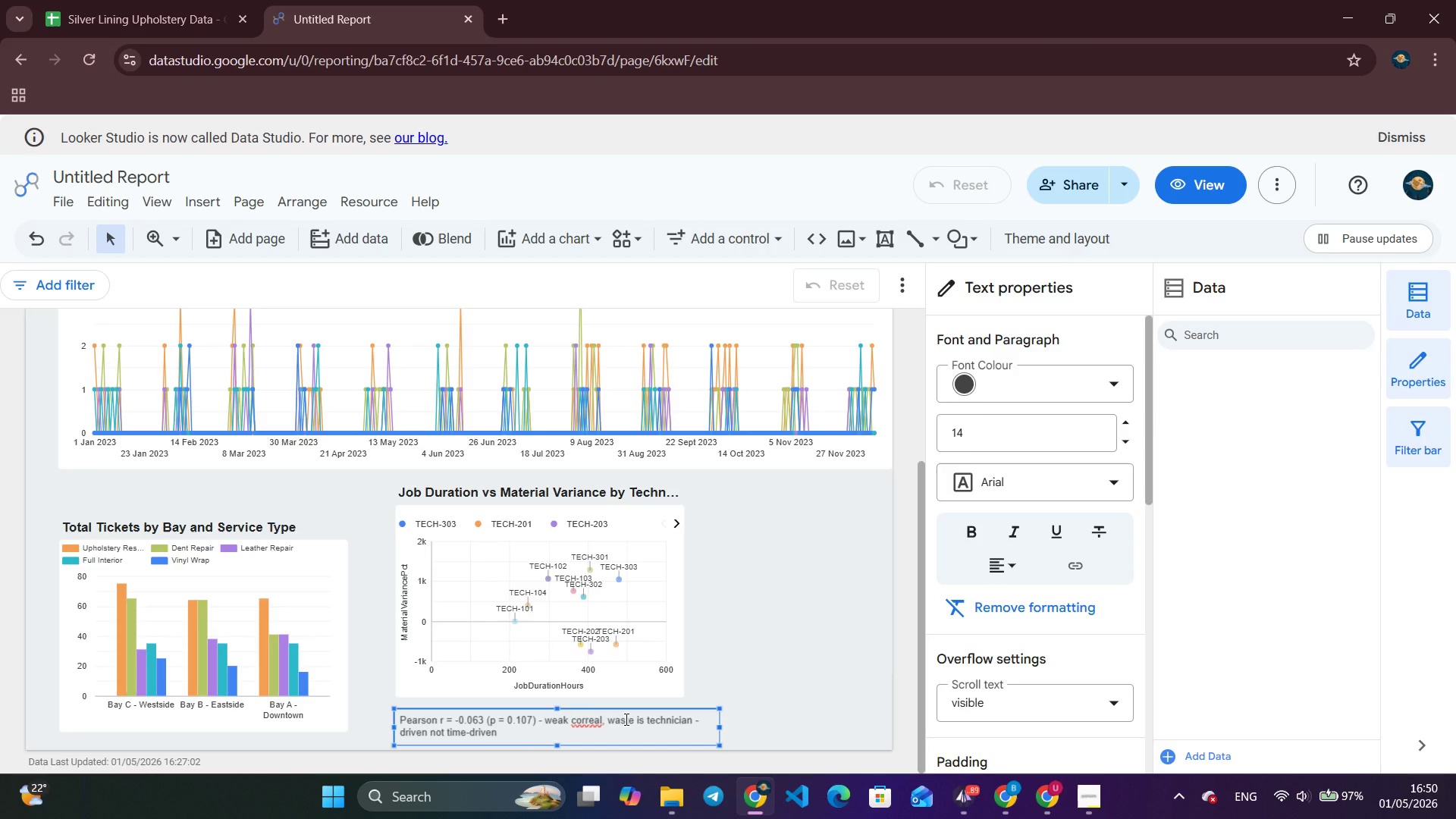 
key(Backspace)
key(Backspace)
type(lation)
 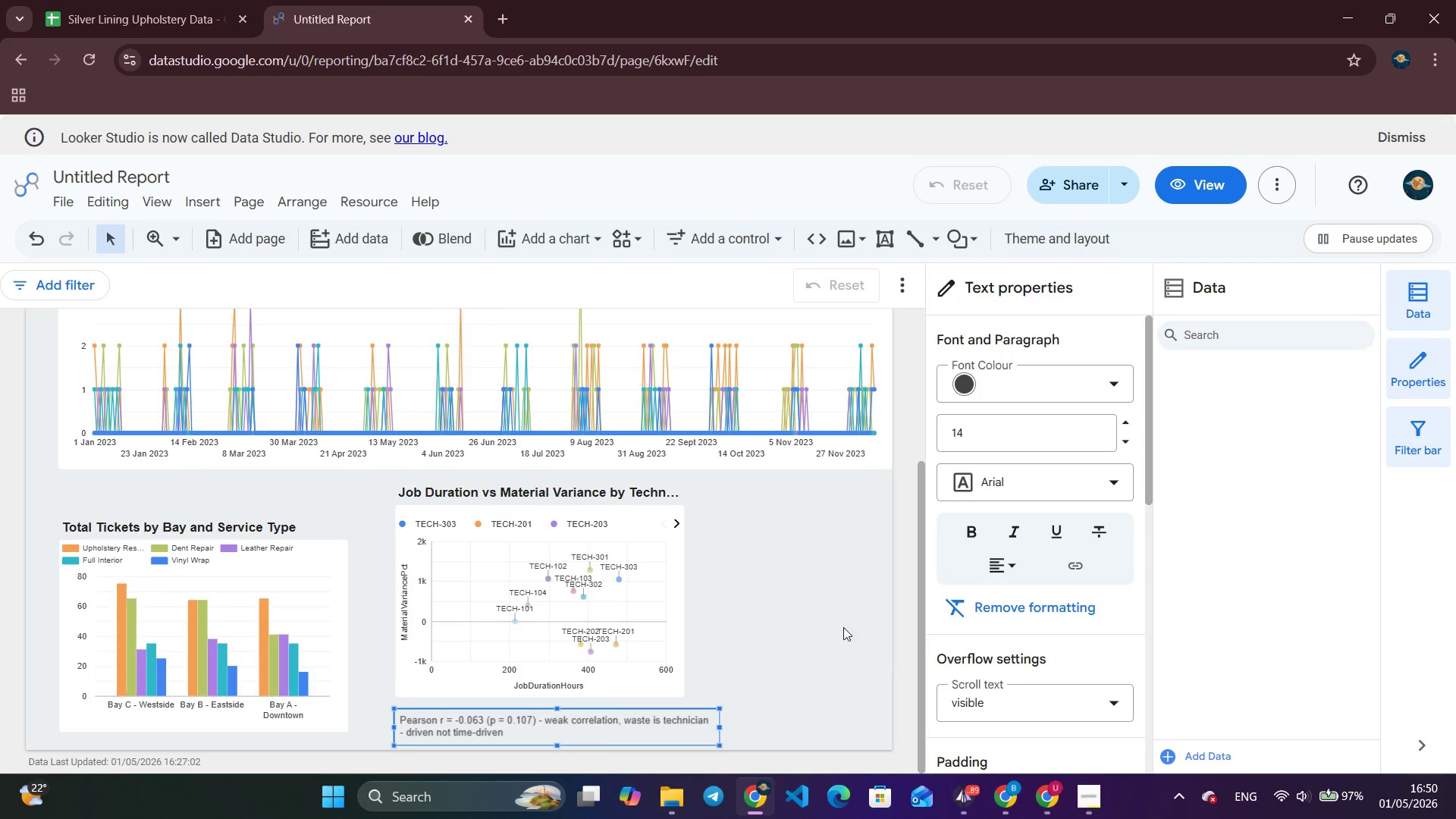 
left_click([968, 529])
 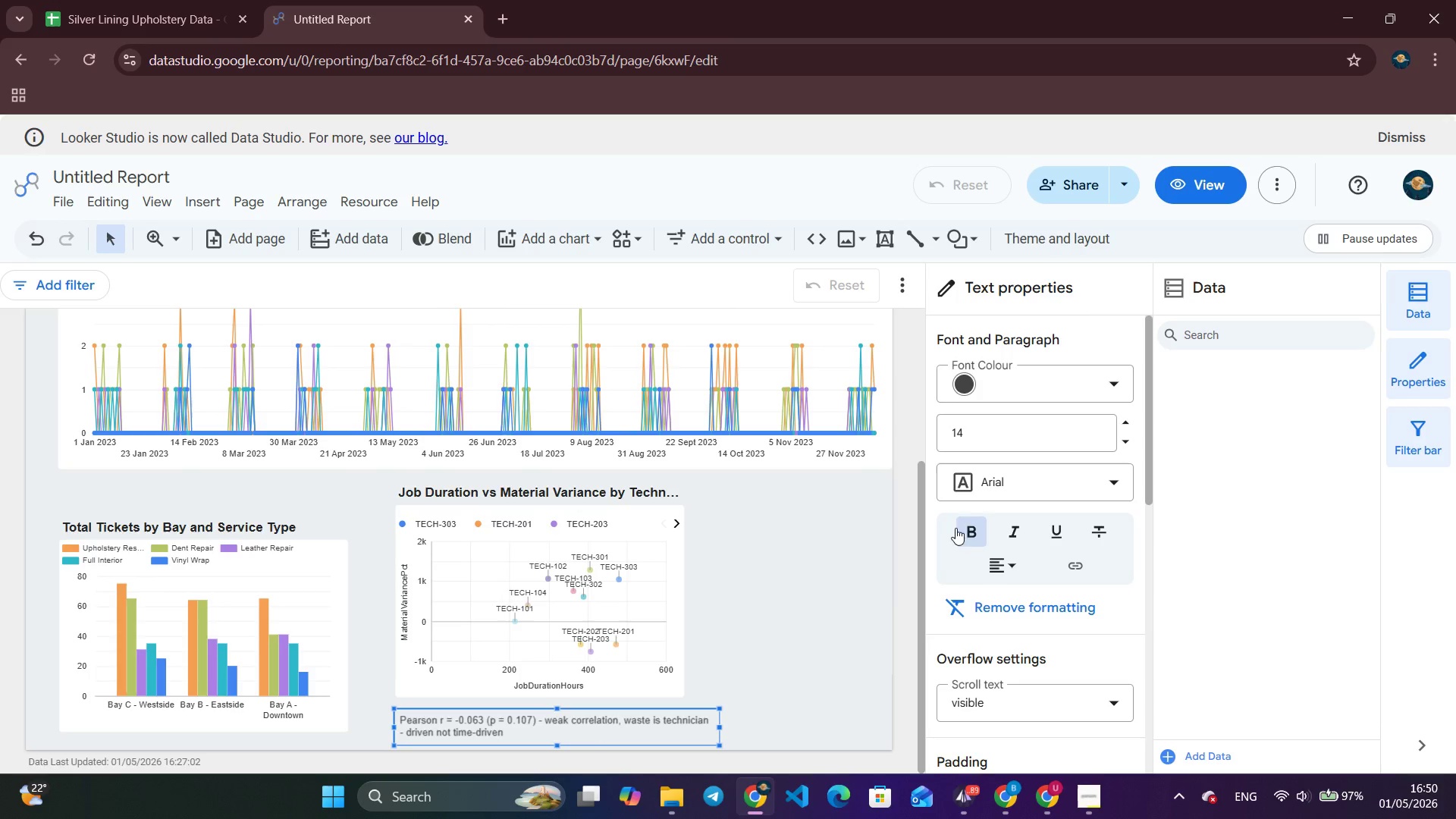 
left_click([969, 535])
 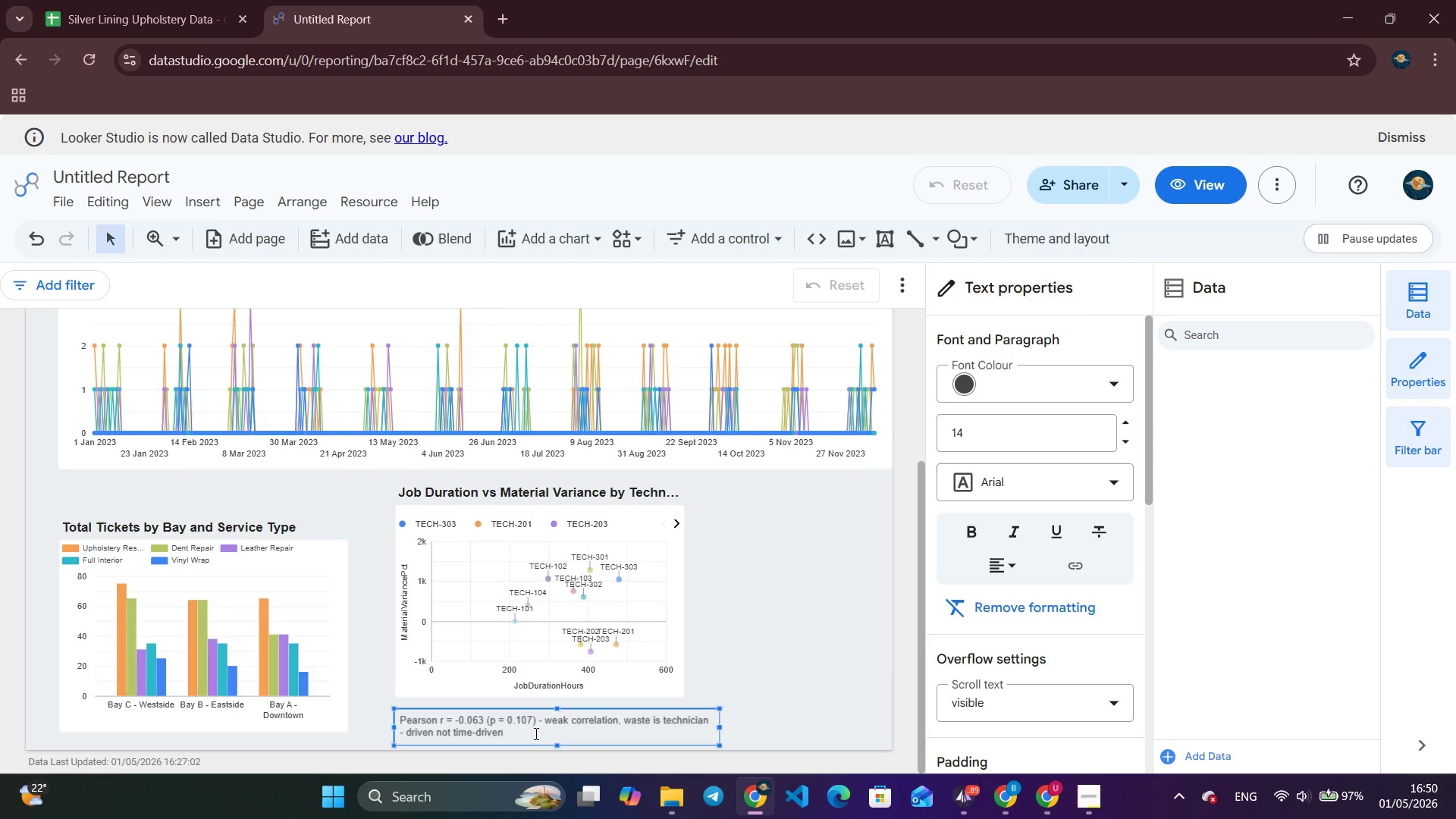 
left_click_drag(start_coordinate=[513, 739], to_coordinate=[395, 720])
 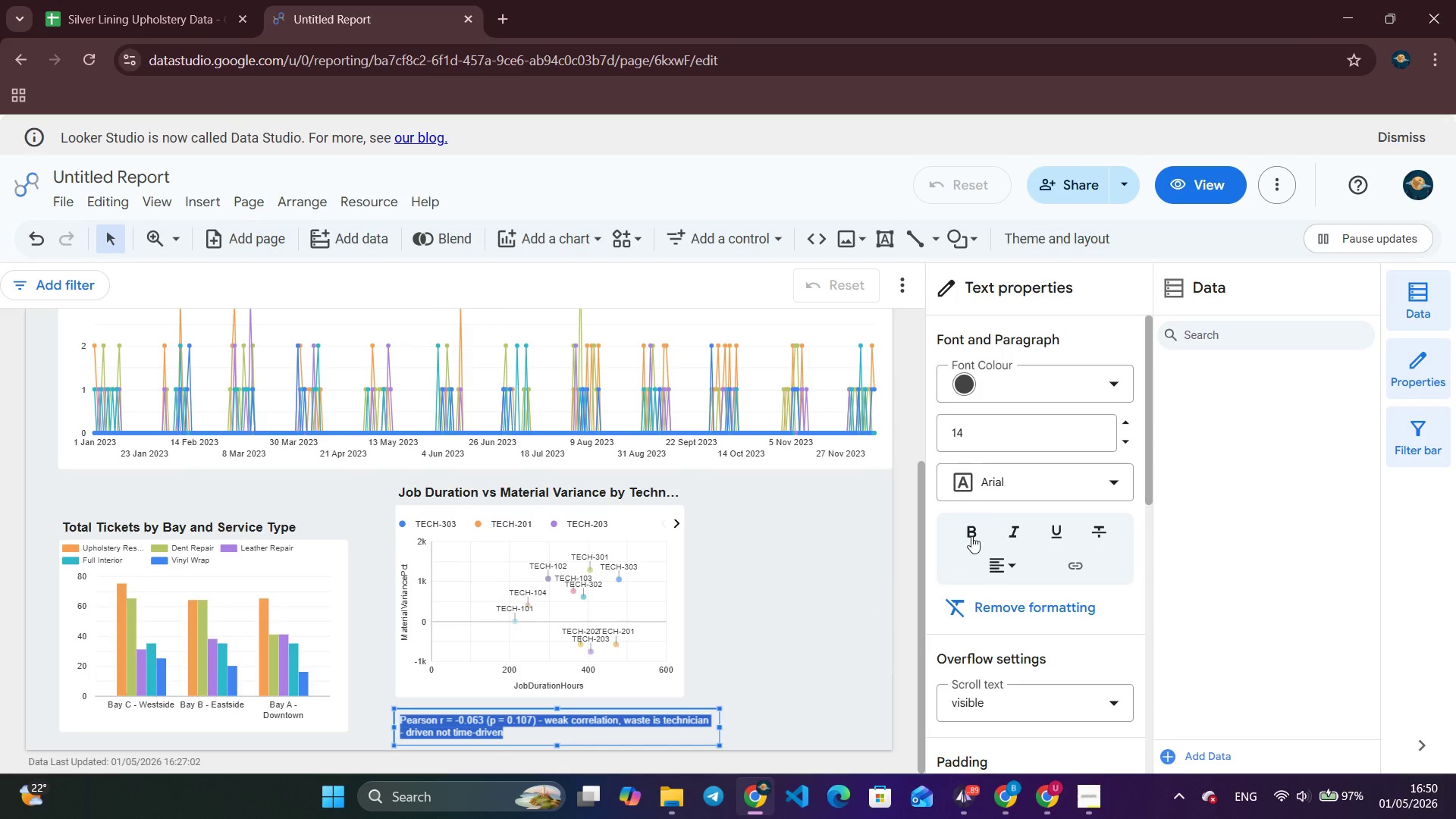 
left_click([981, 516])
 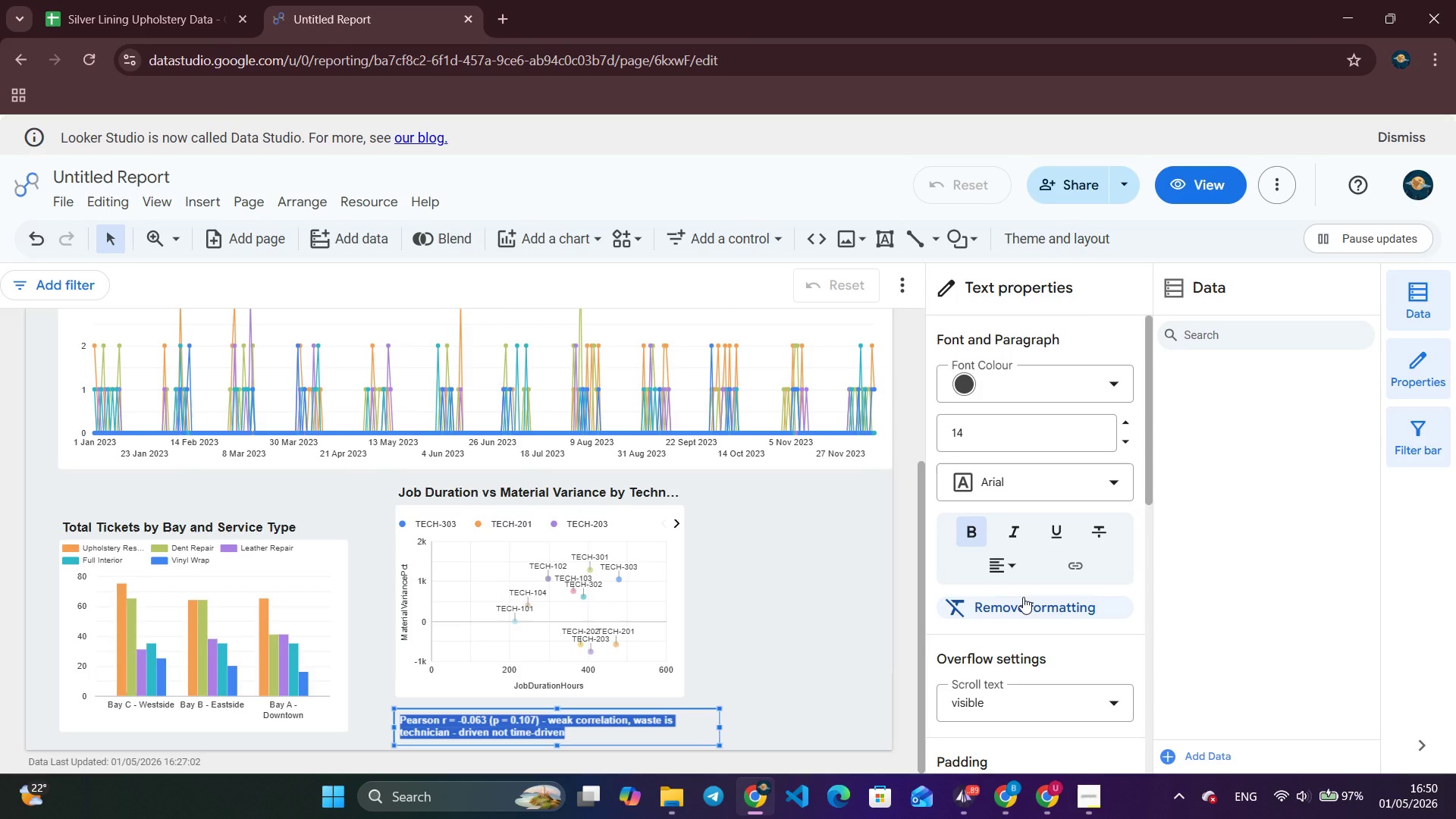 
left_click([801, 657])
 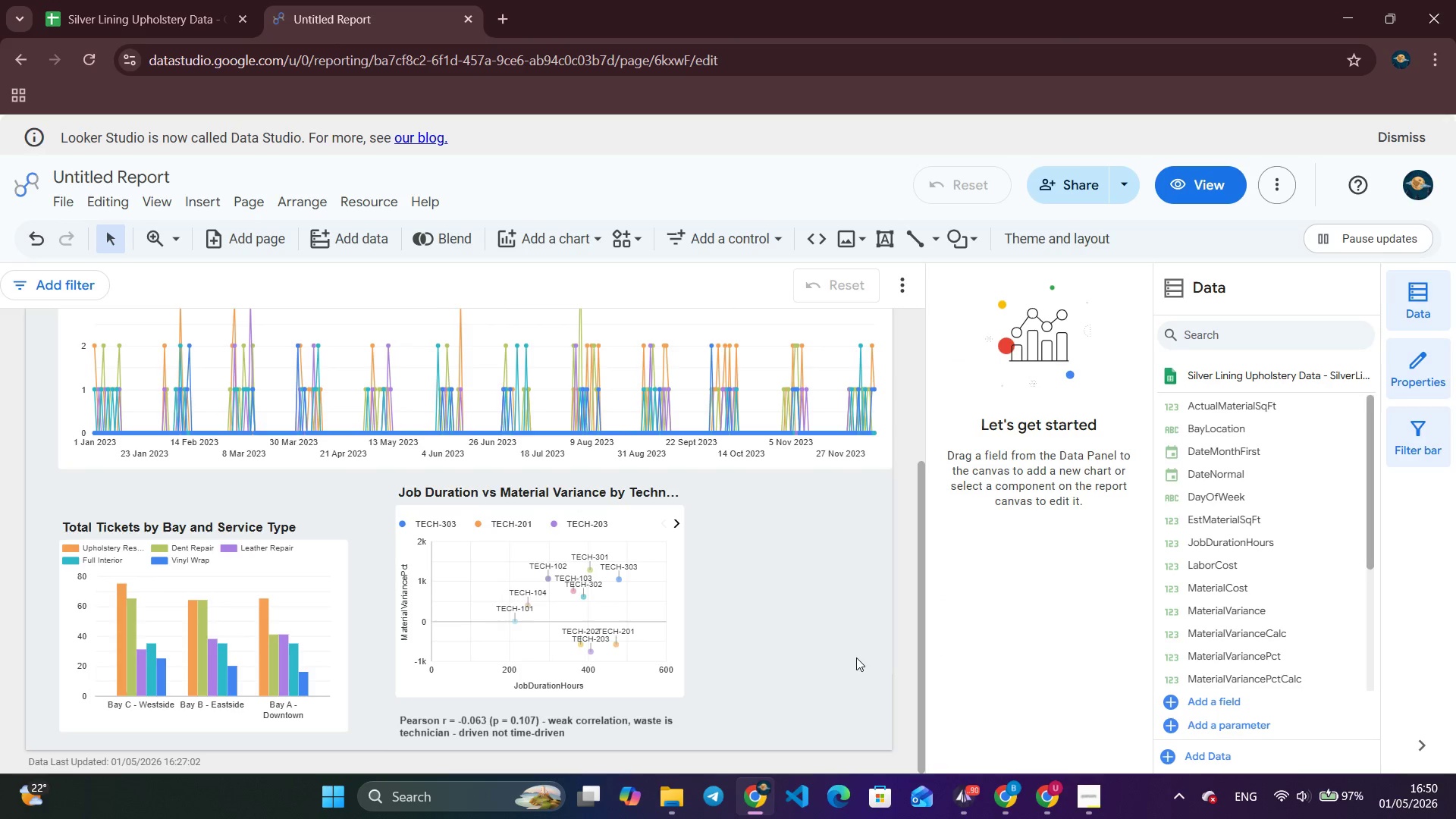 
scroll: coordinate [1023, 597], scroll_direction: up, amount: 2.0
 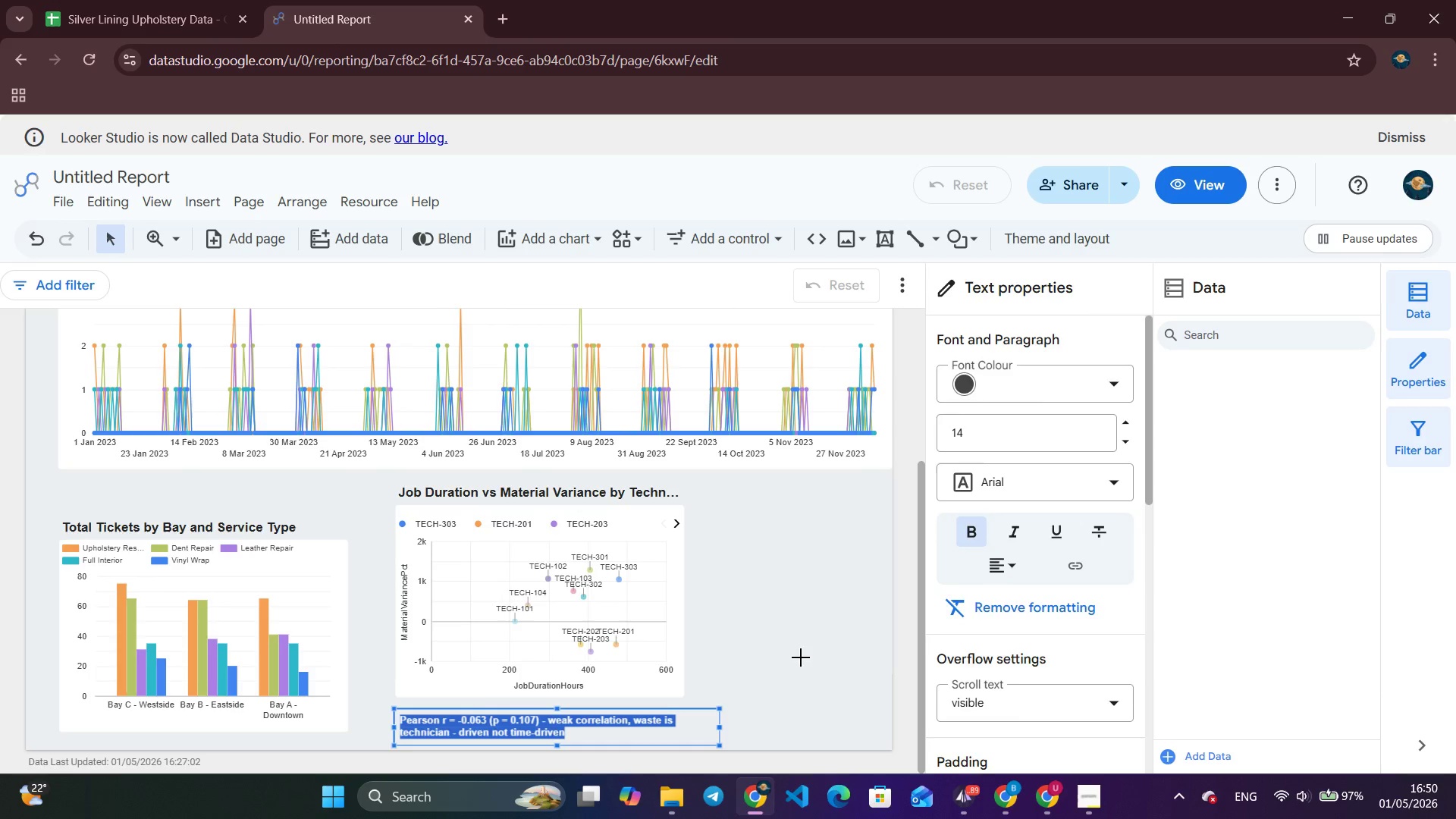 
wait(5.01)
 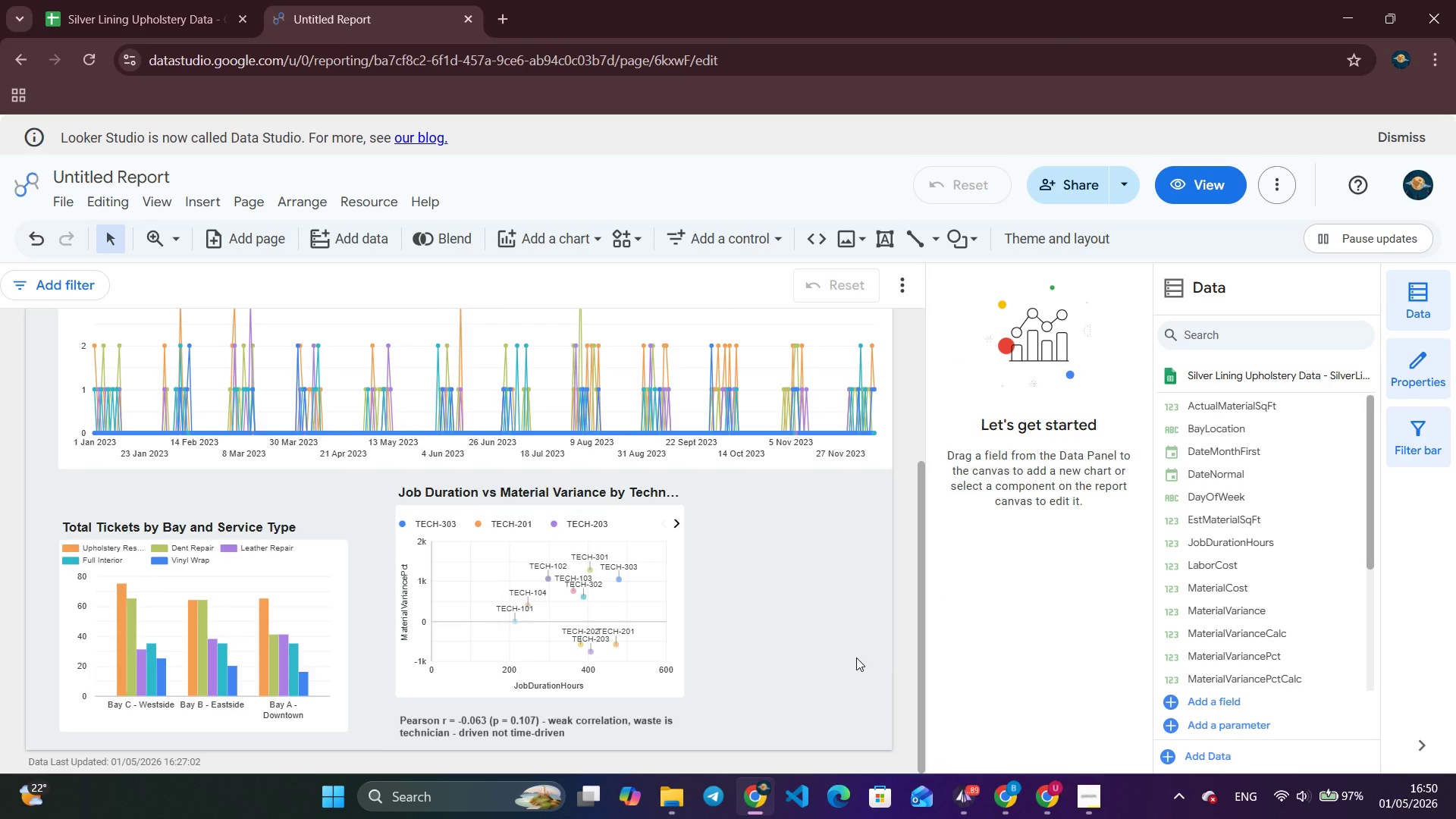 
left_click([538, 706])
 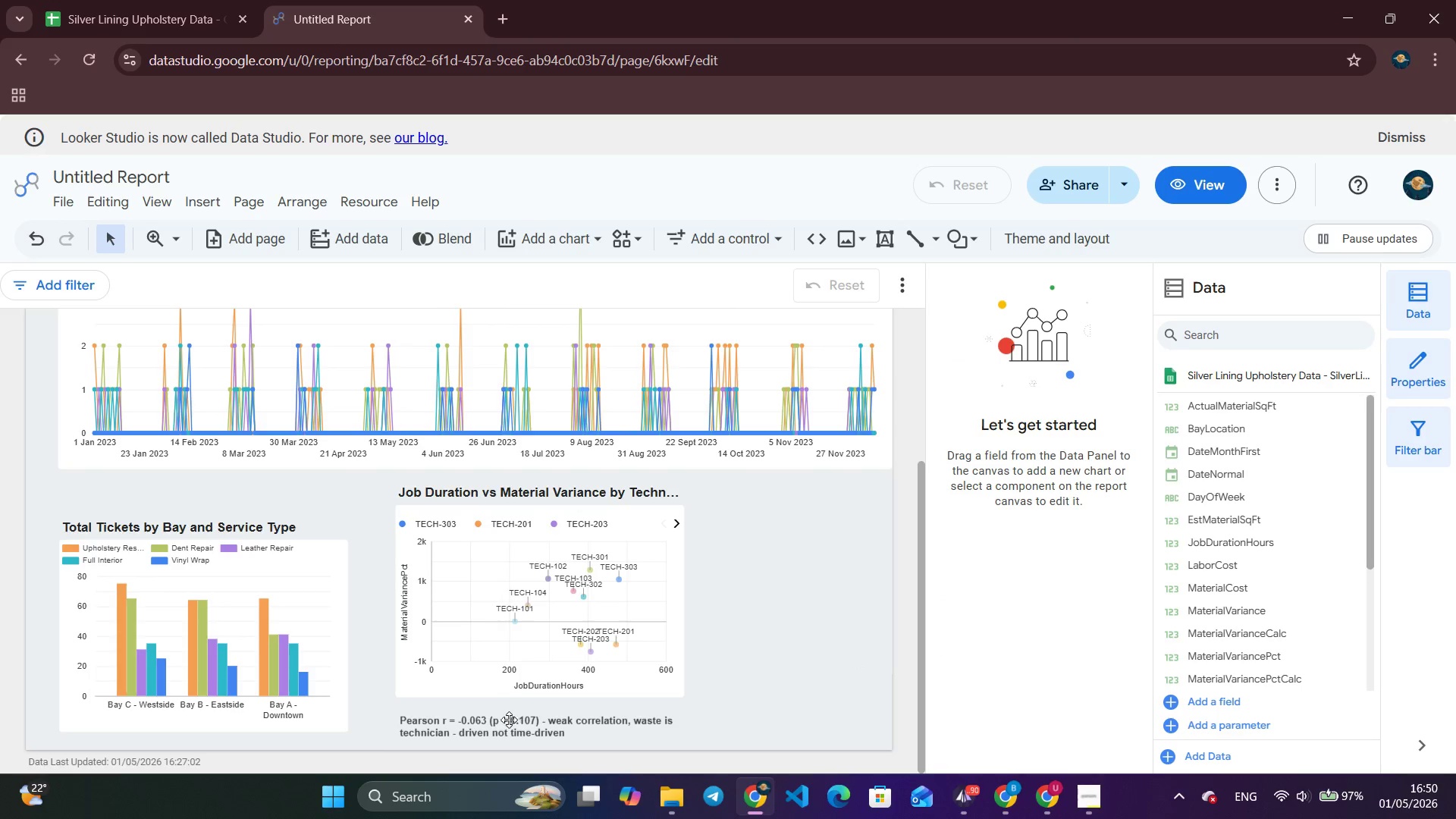 
left_click([507, 720])
 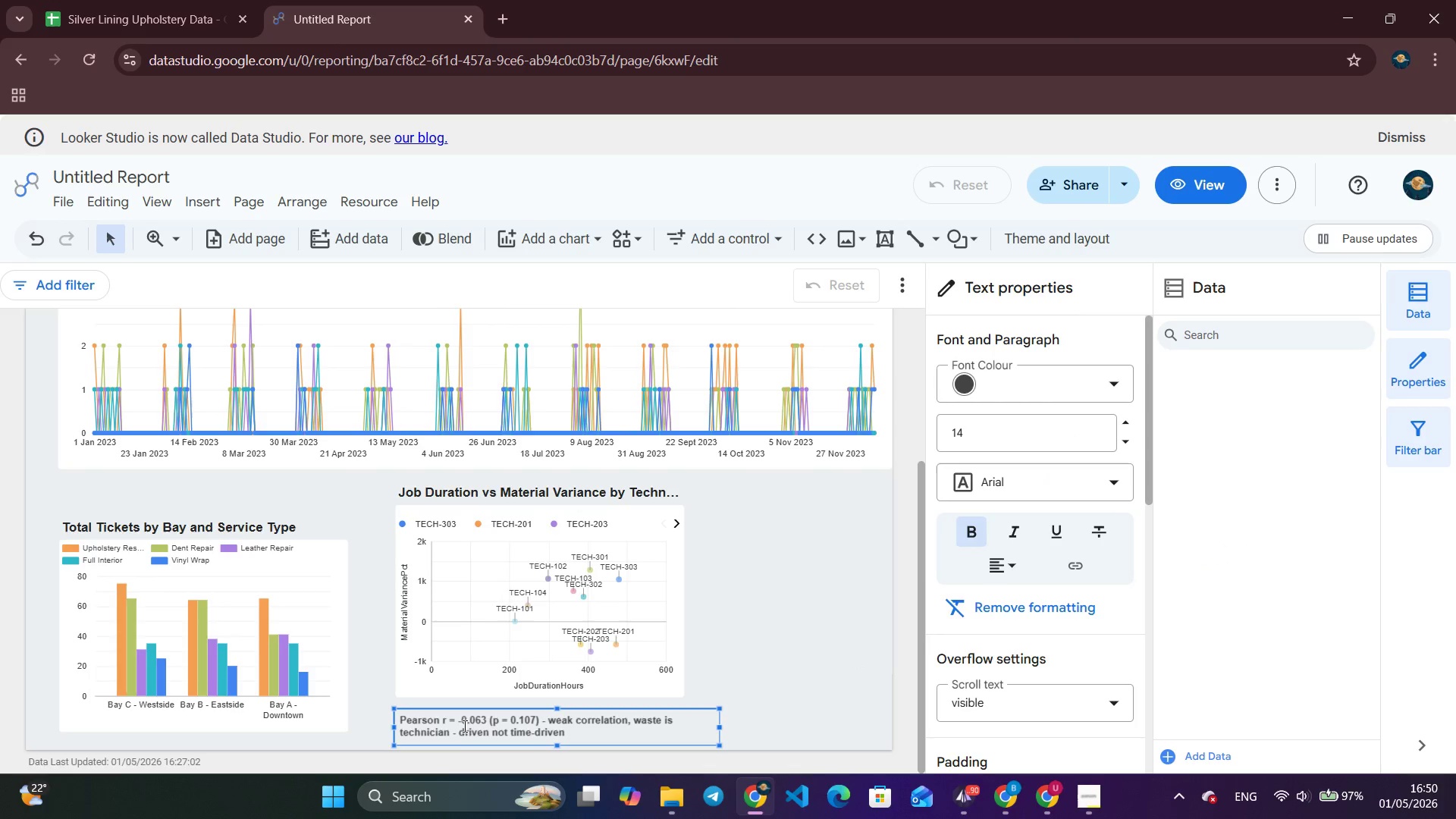 
left_click([462, 724])
 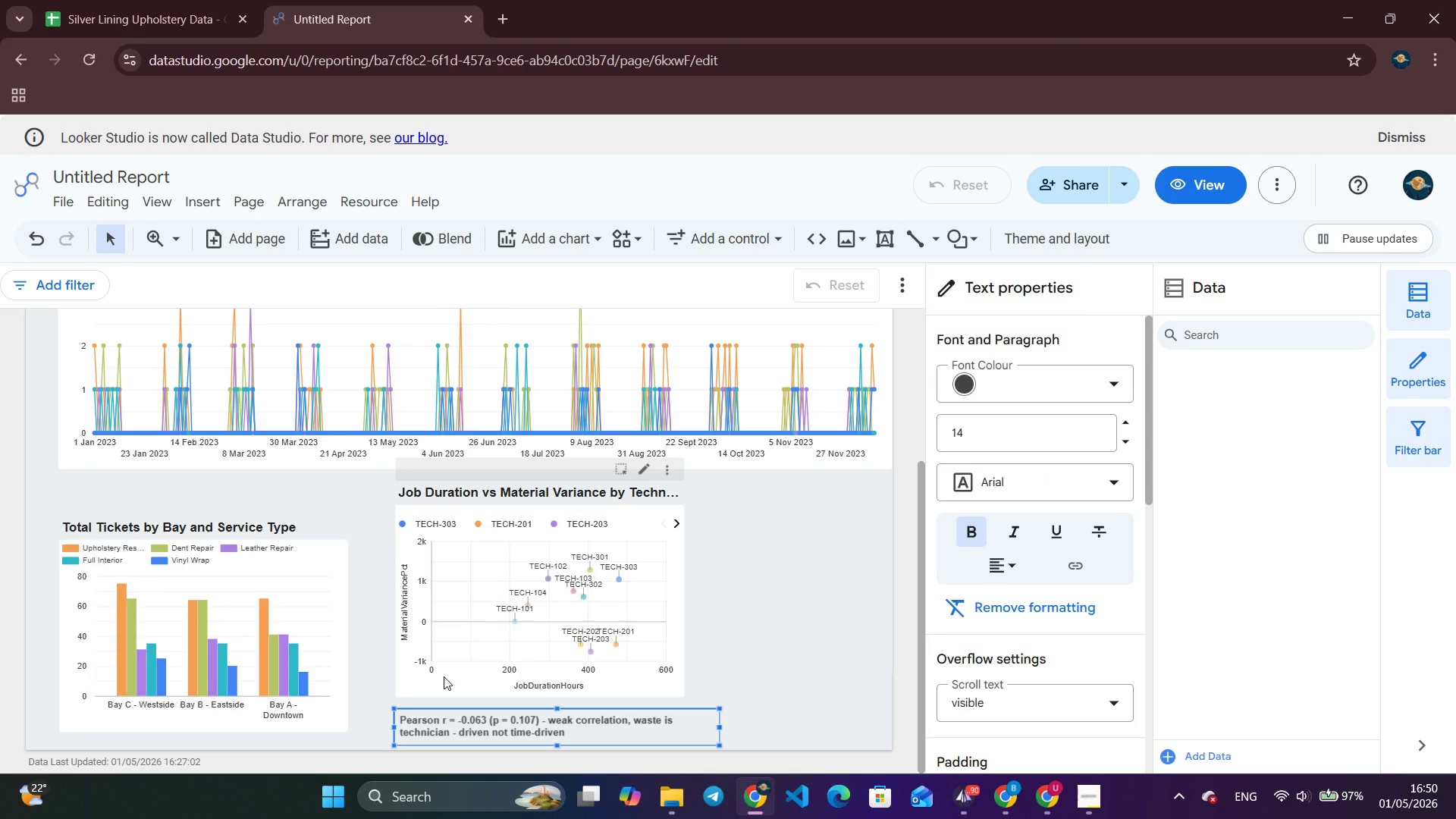 
key(Backspace)
 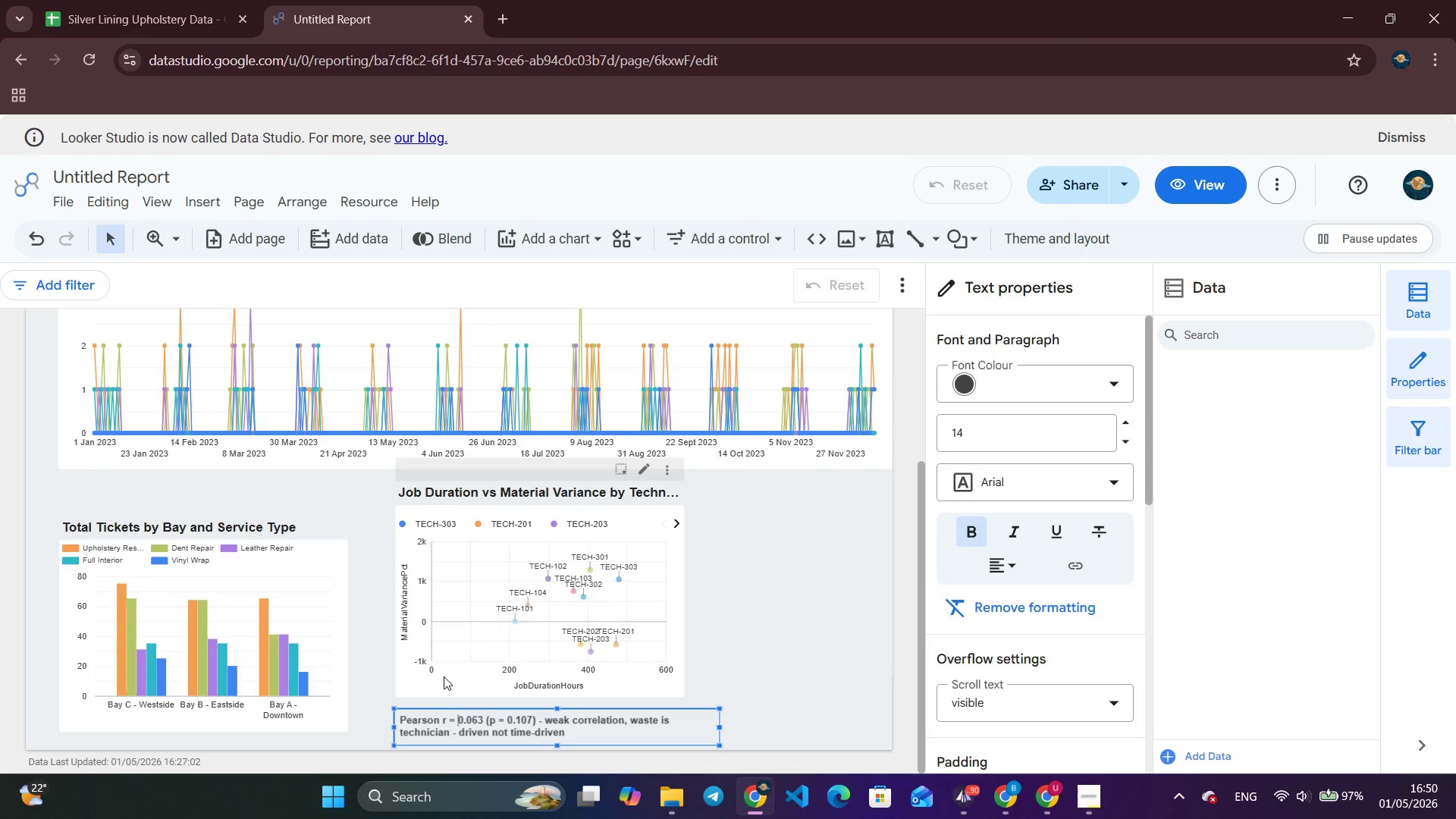 
key(Minus)
 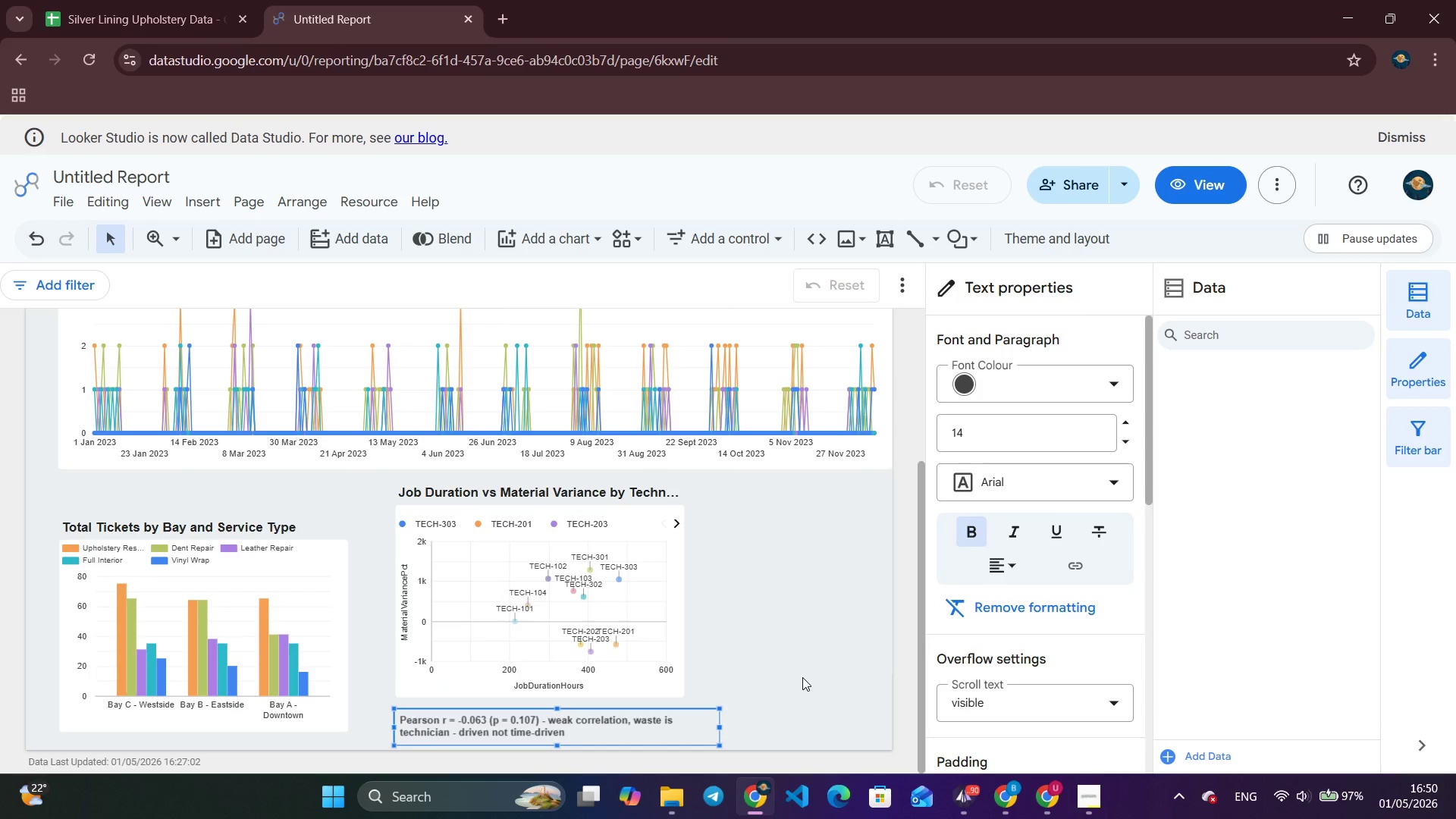 
left_click([802, 677])
 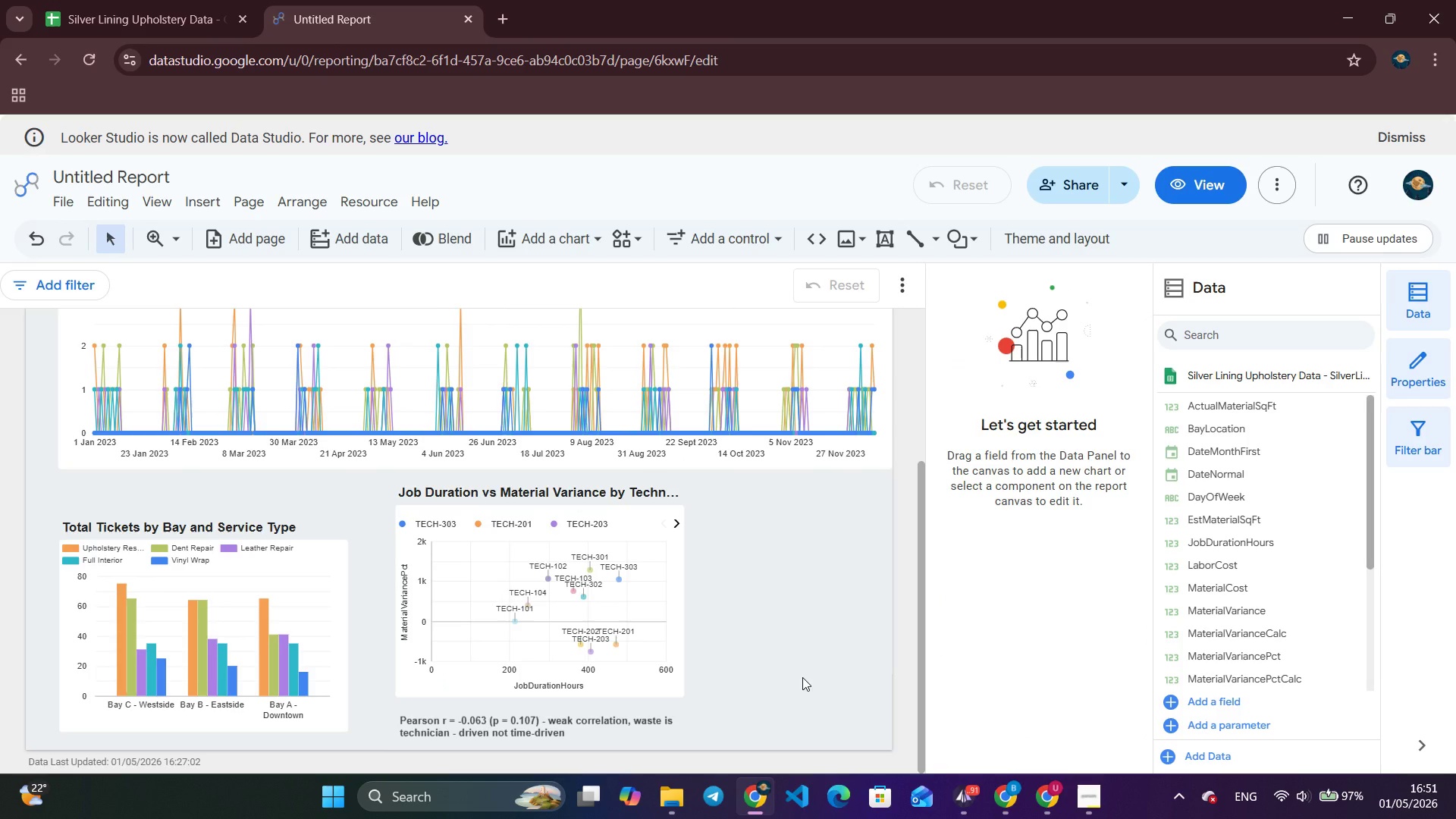 
wait(15.42)
 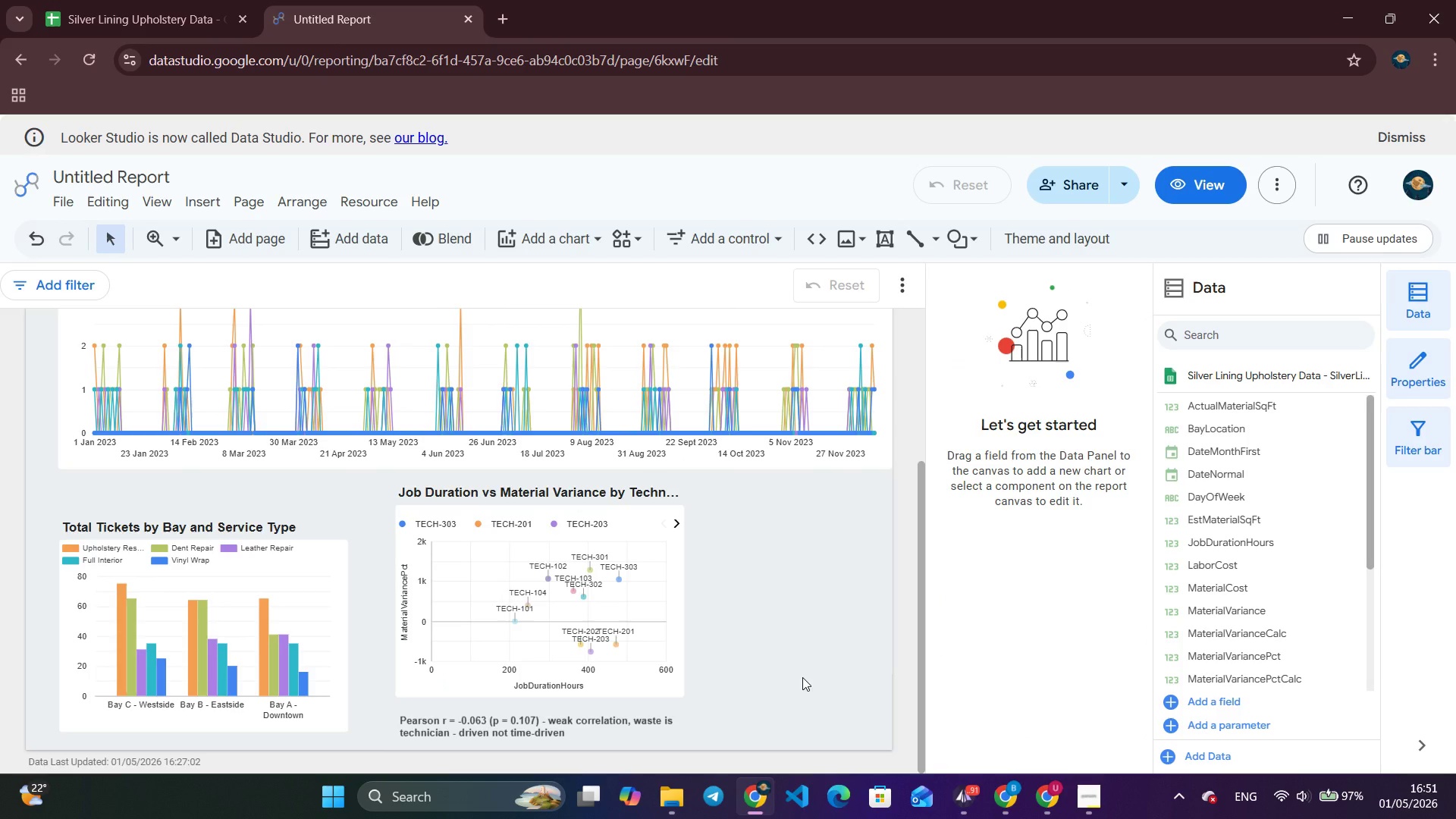 
left_click([1072, 237])
 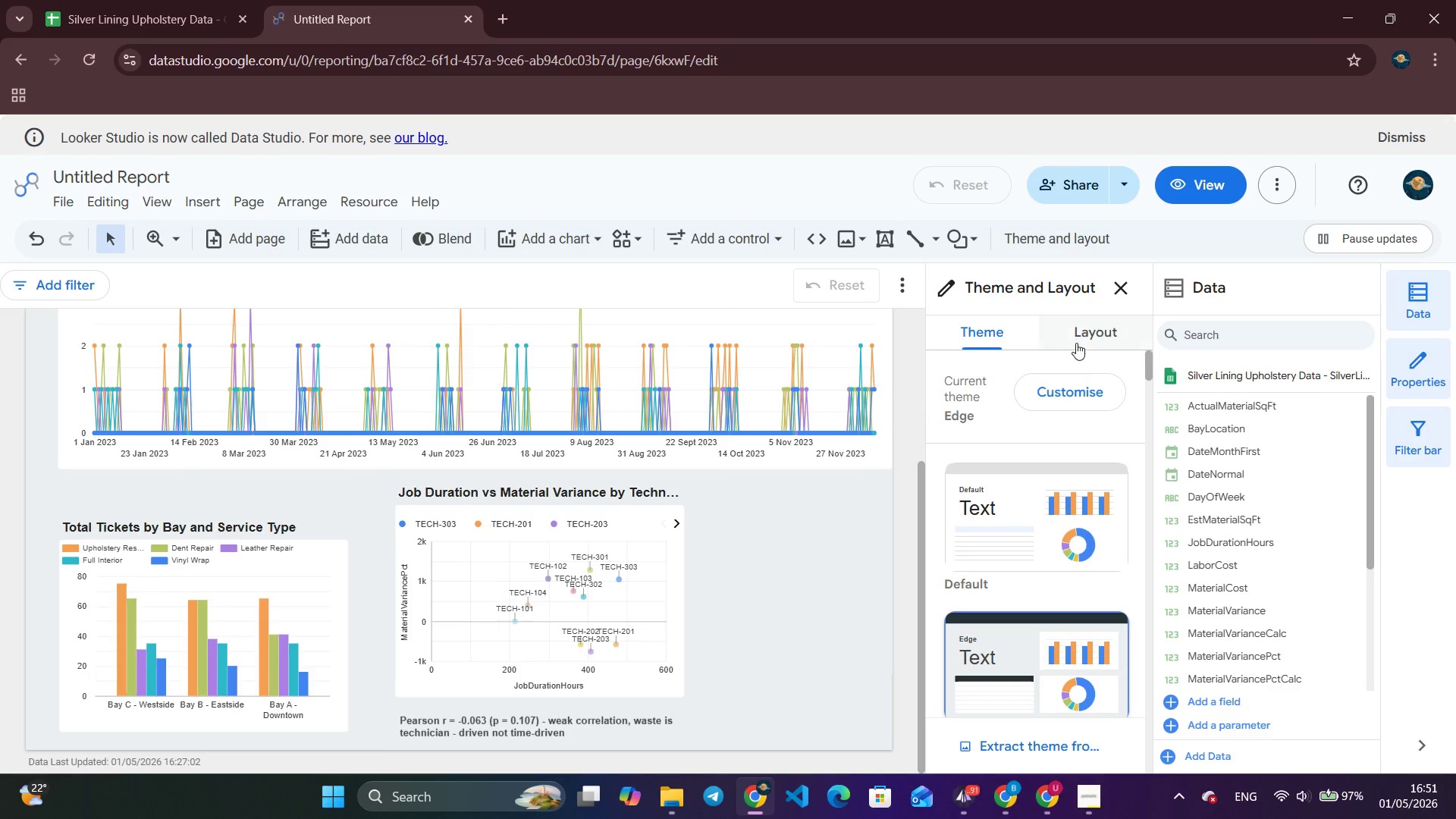 
left_click([1098, 333])
 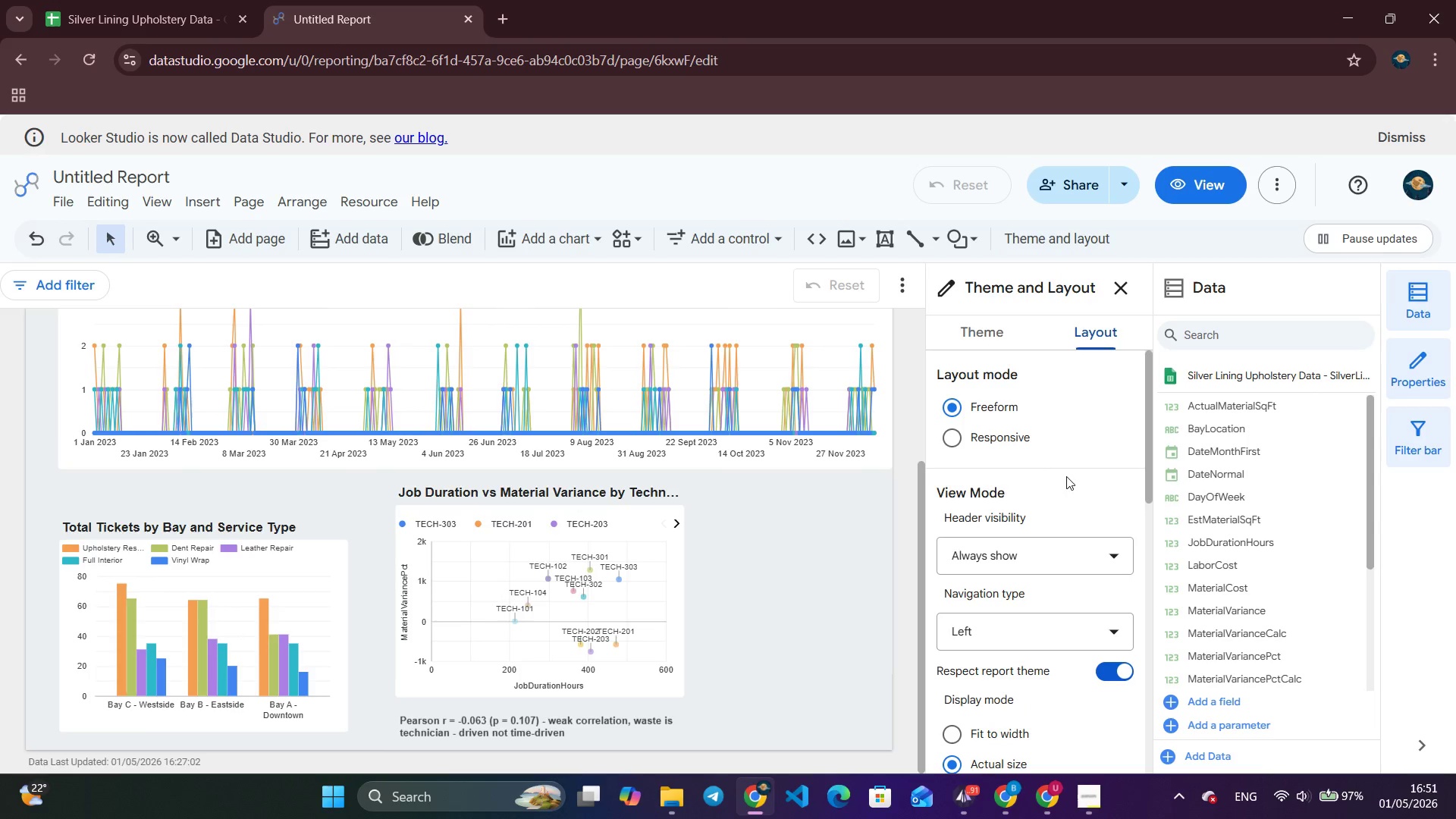 
scroll: coordinate [1045, 482], scroll_direction: down, amount: 3.0
 